 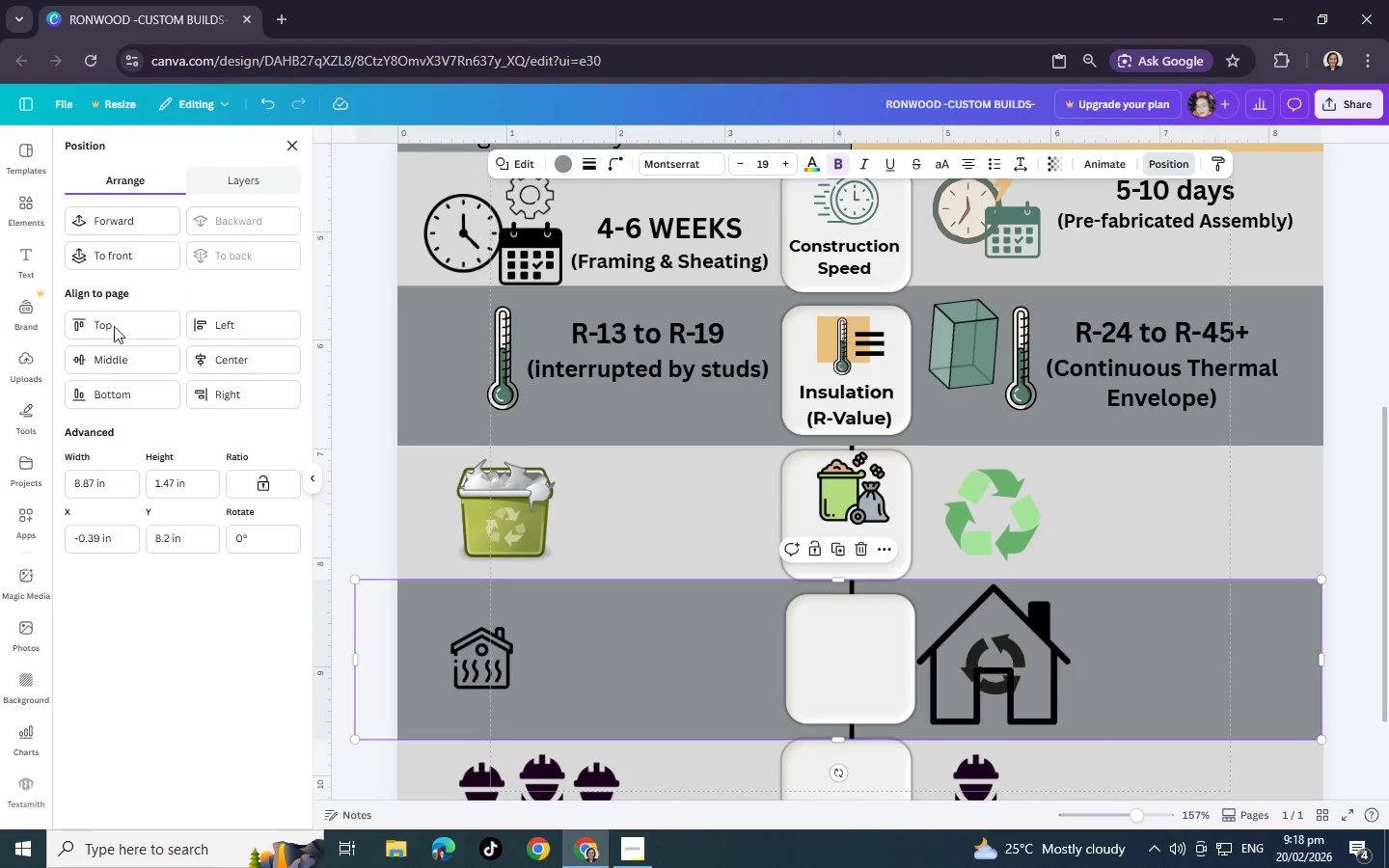 
scroll: coordinate [172, 667], scroll_direction: up, amount: 11.0
 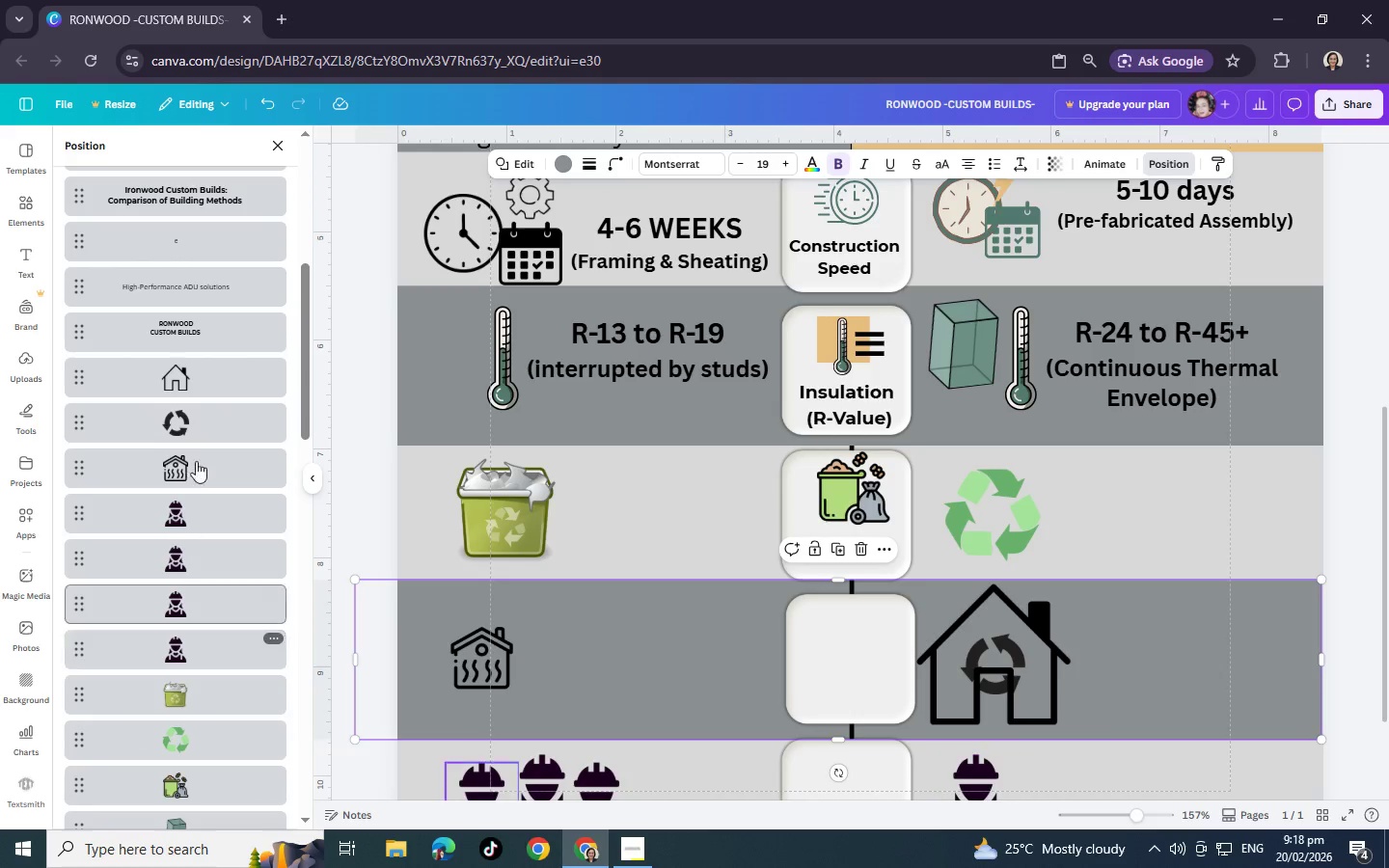 
left_click([193, 416])
 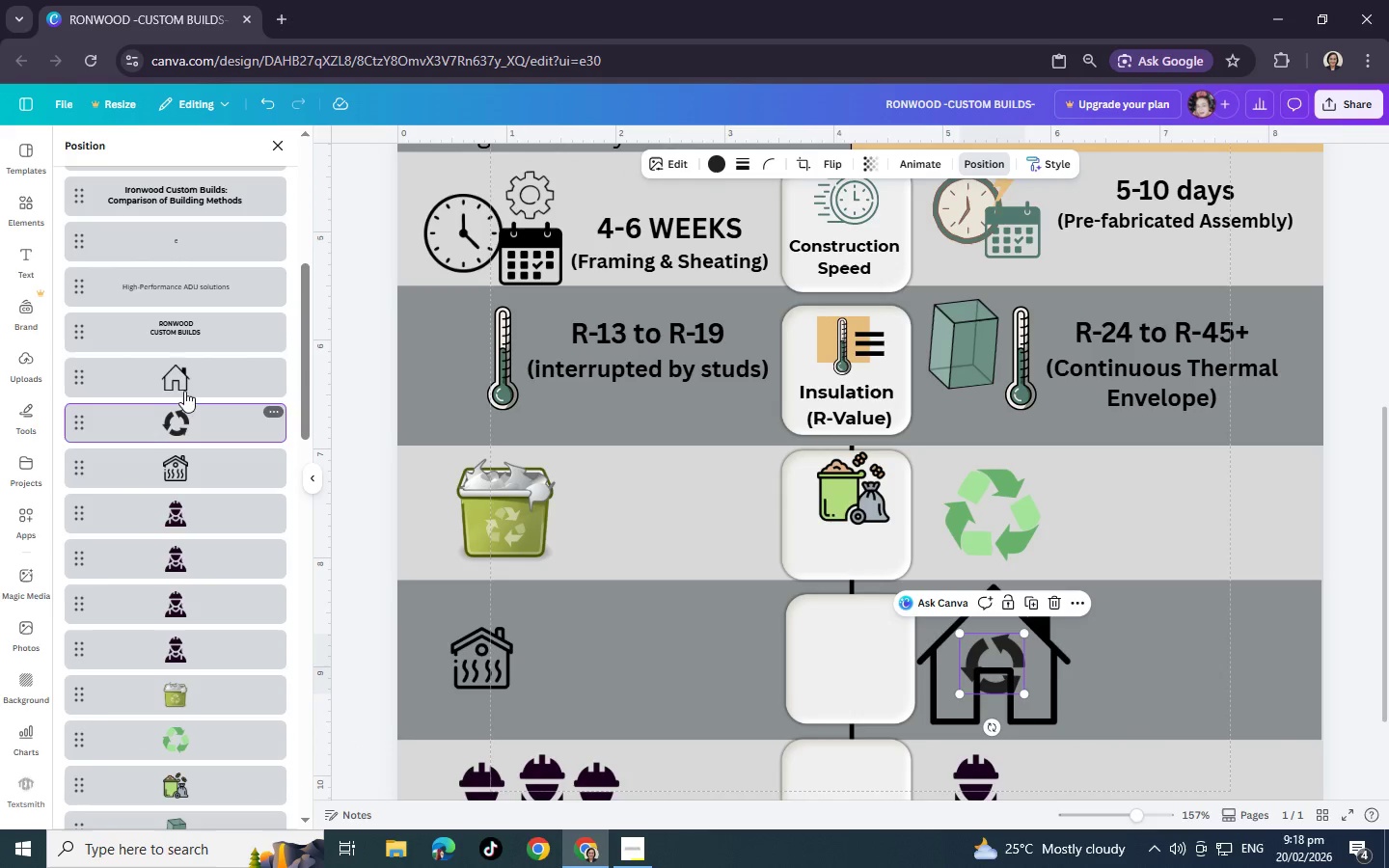 
left_click_drag(start_coordinate=[193, 416], to_coordinate=[183, 366])
 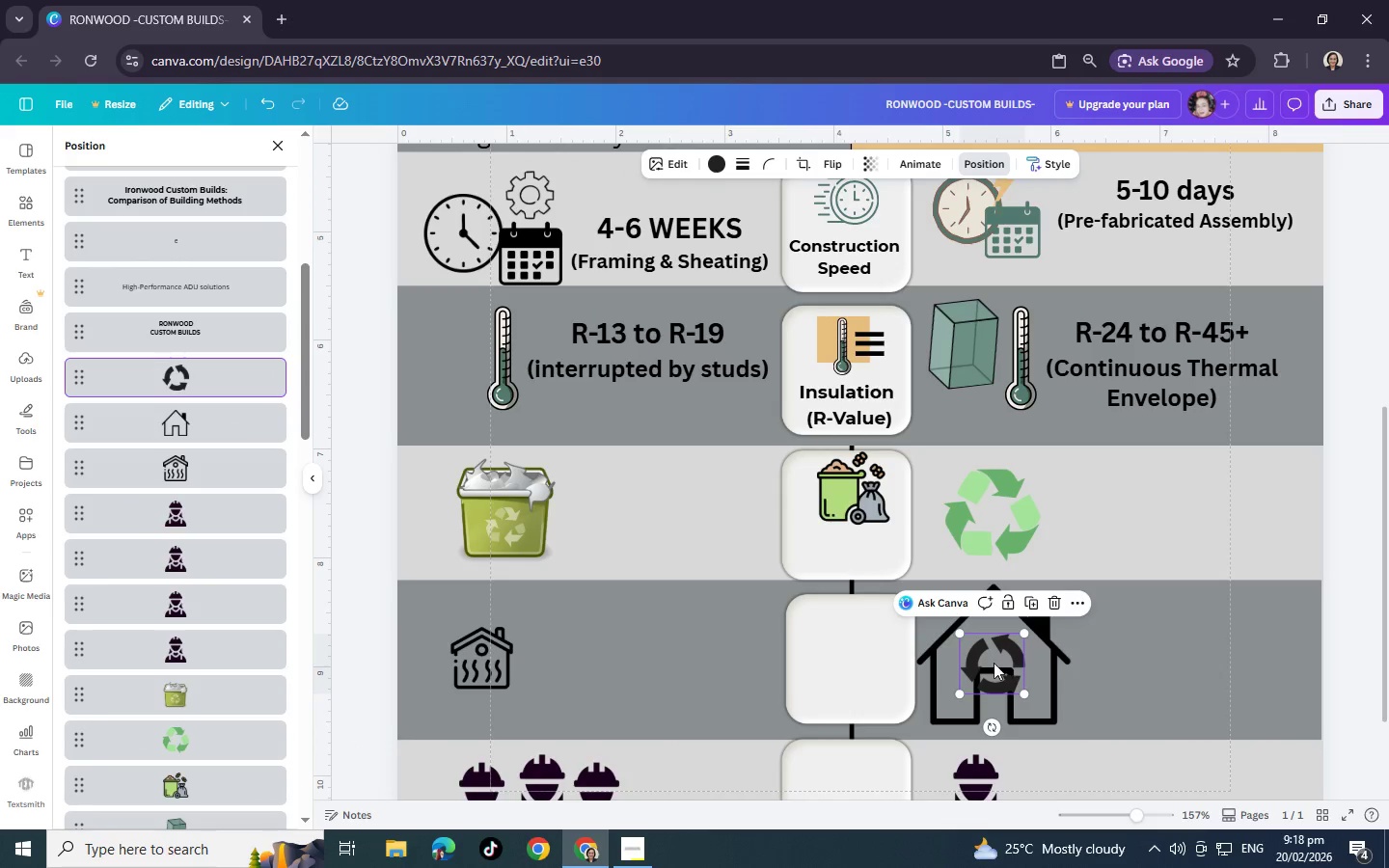 
left_click_drag(start_coordinate=[994, 663], to_coordinate=[995, 636])
 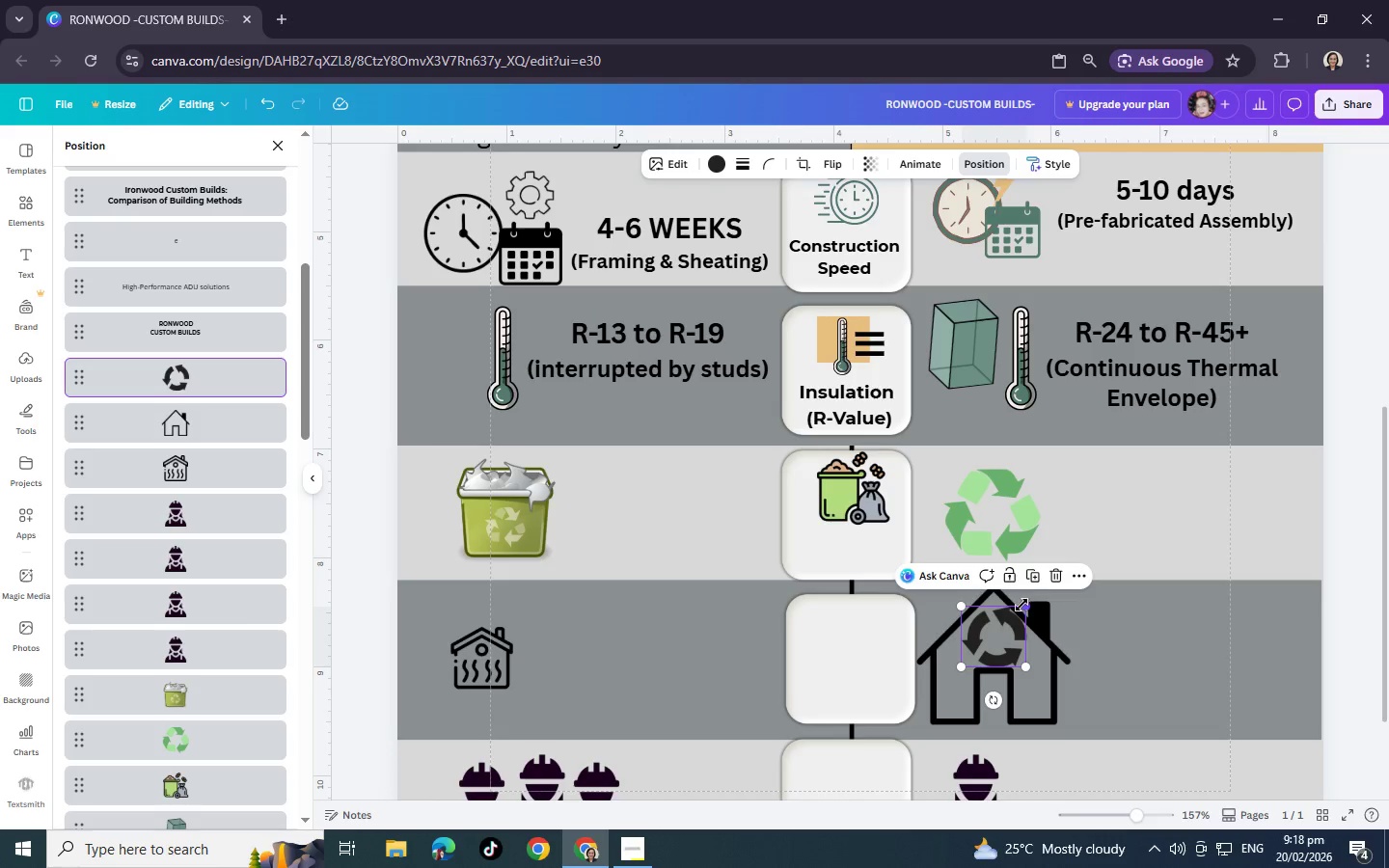 
left_click_drag(start_coordinate=[1026, 604], to_coordinate=[1008, 610])
 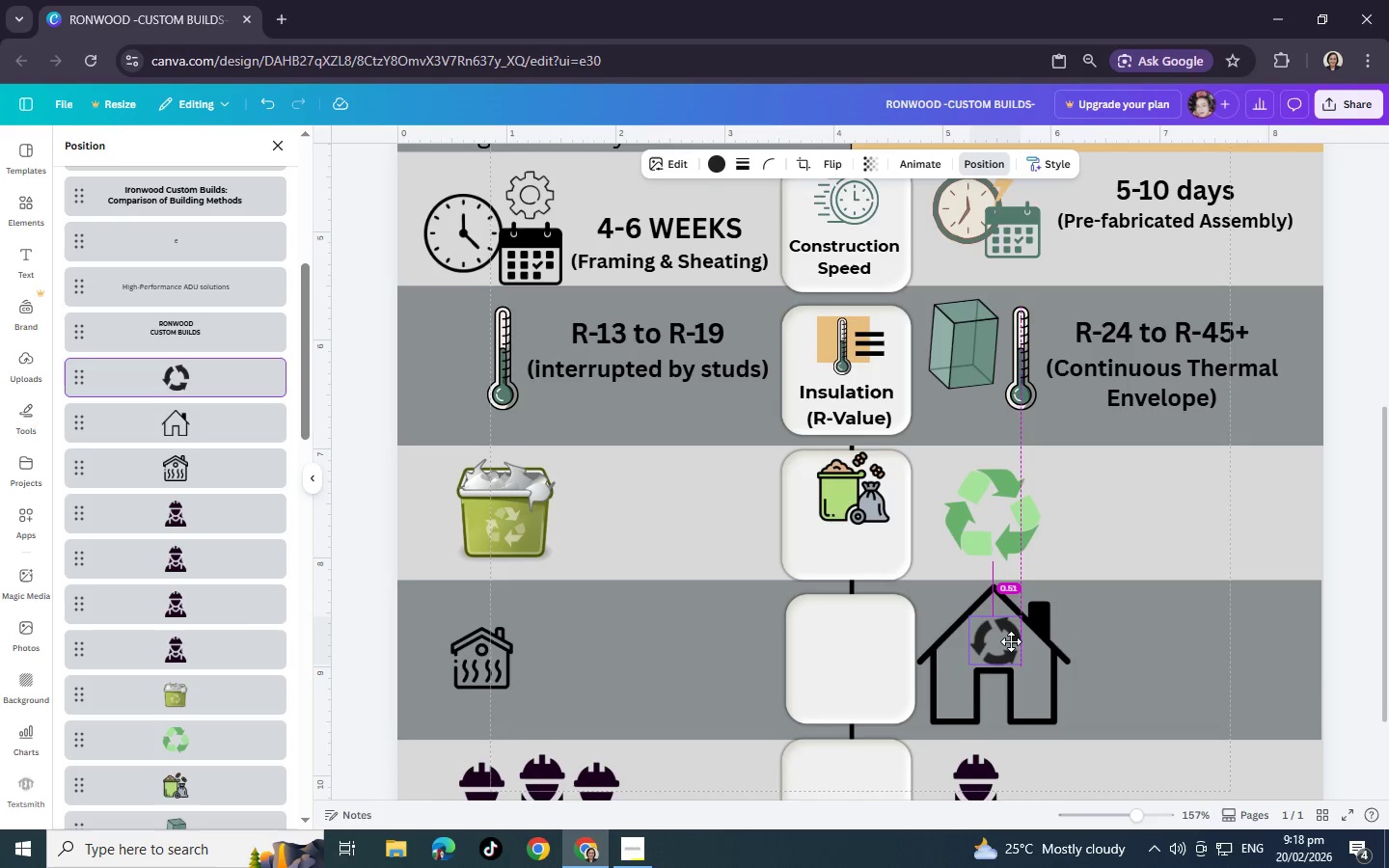 
left_click_drag(start_coordinate=[1001, 643], to_coordinate=[1008, 641])
 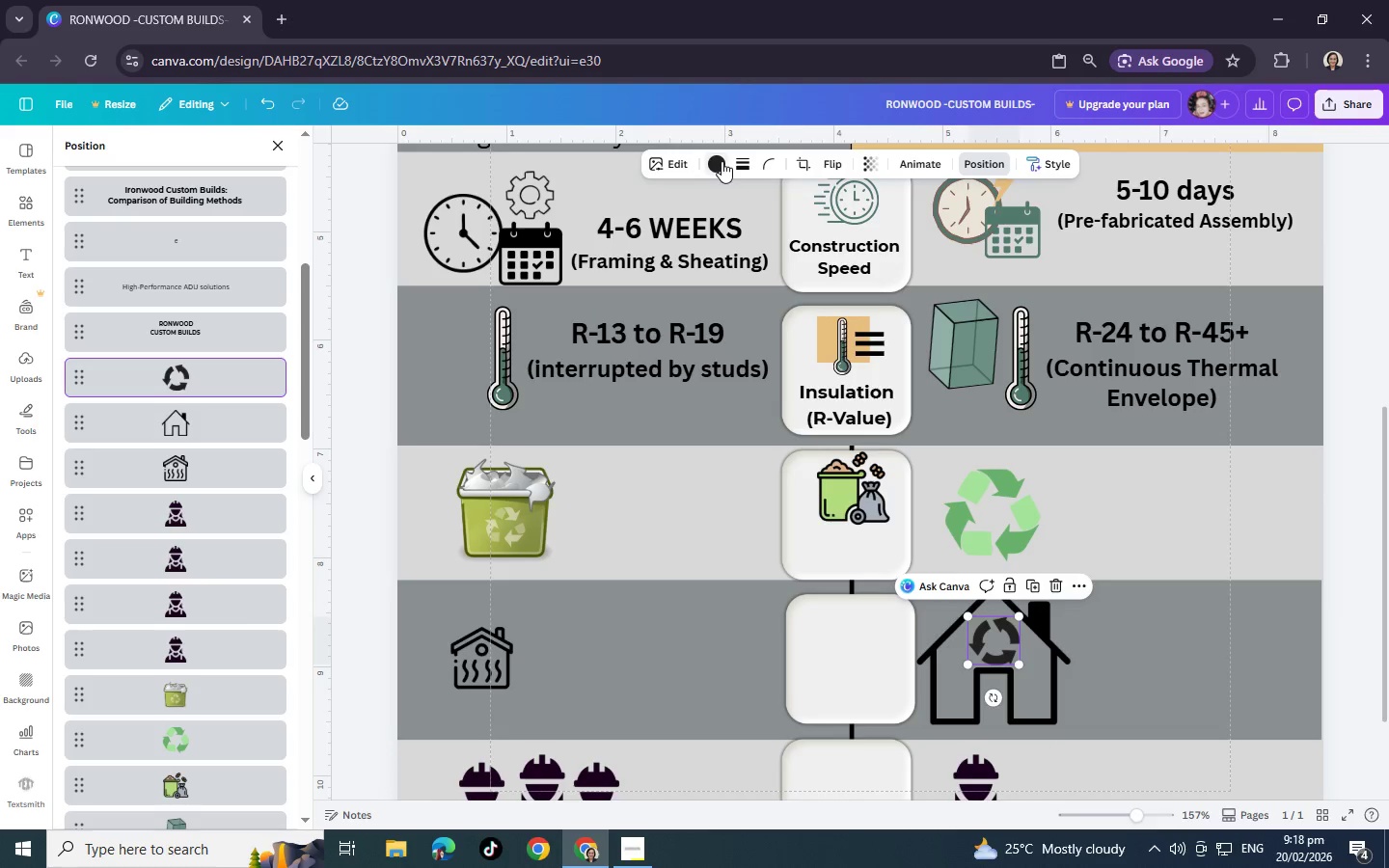 
left_click([722, 161])
 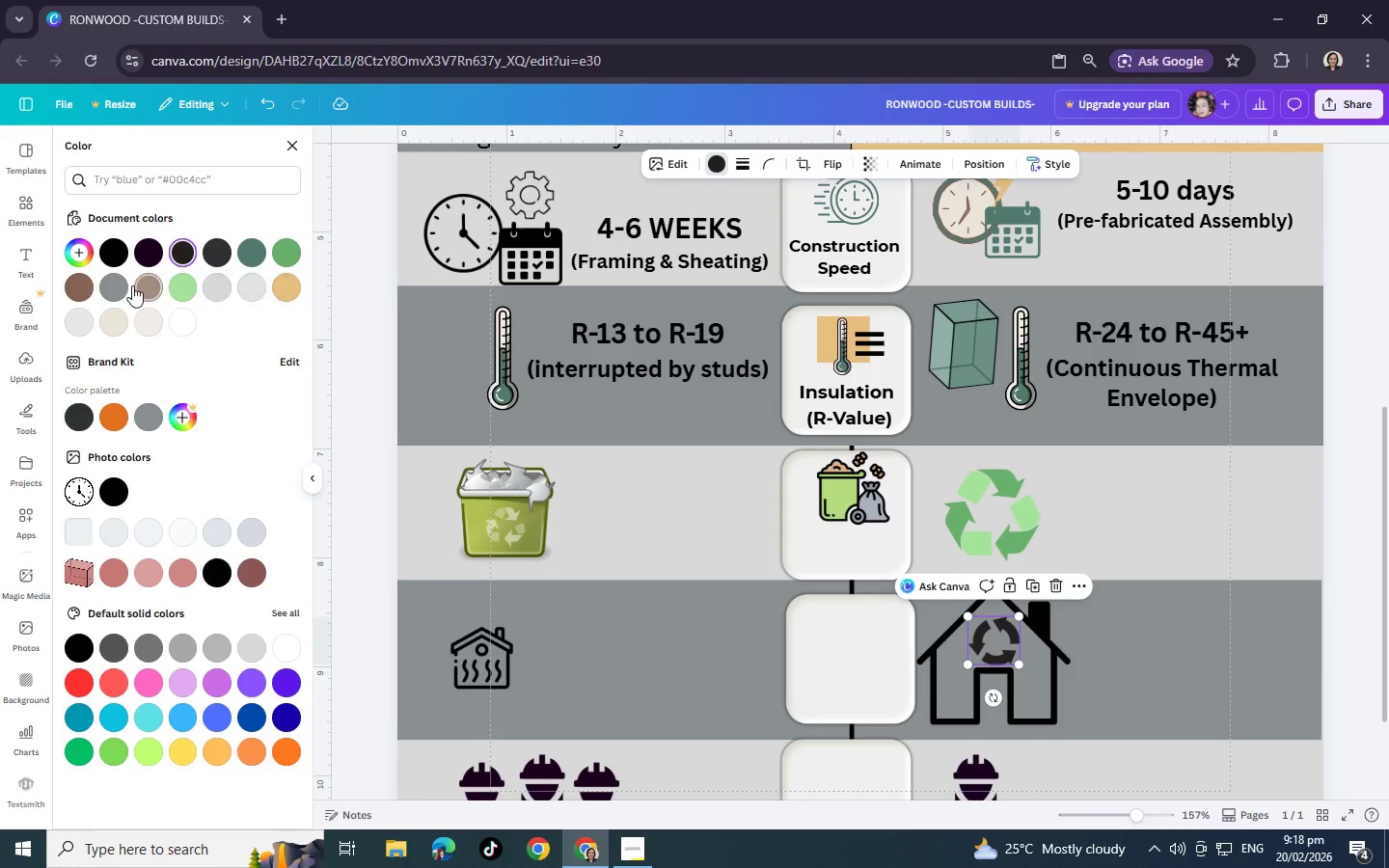 
scroll: coordinate [197, 496], scroll_direction: down, amount: 3.0
 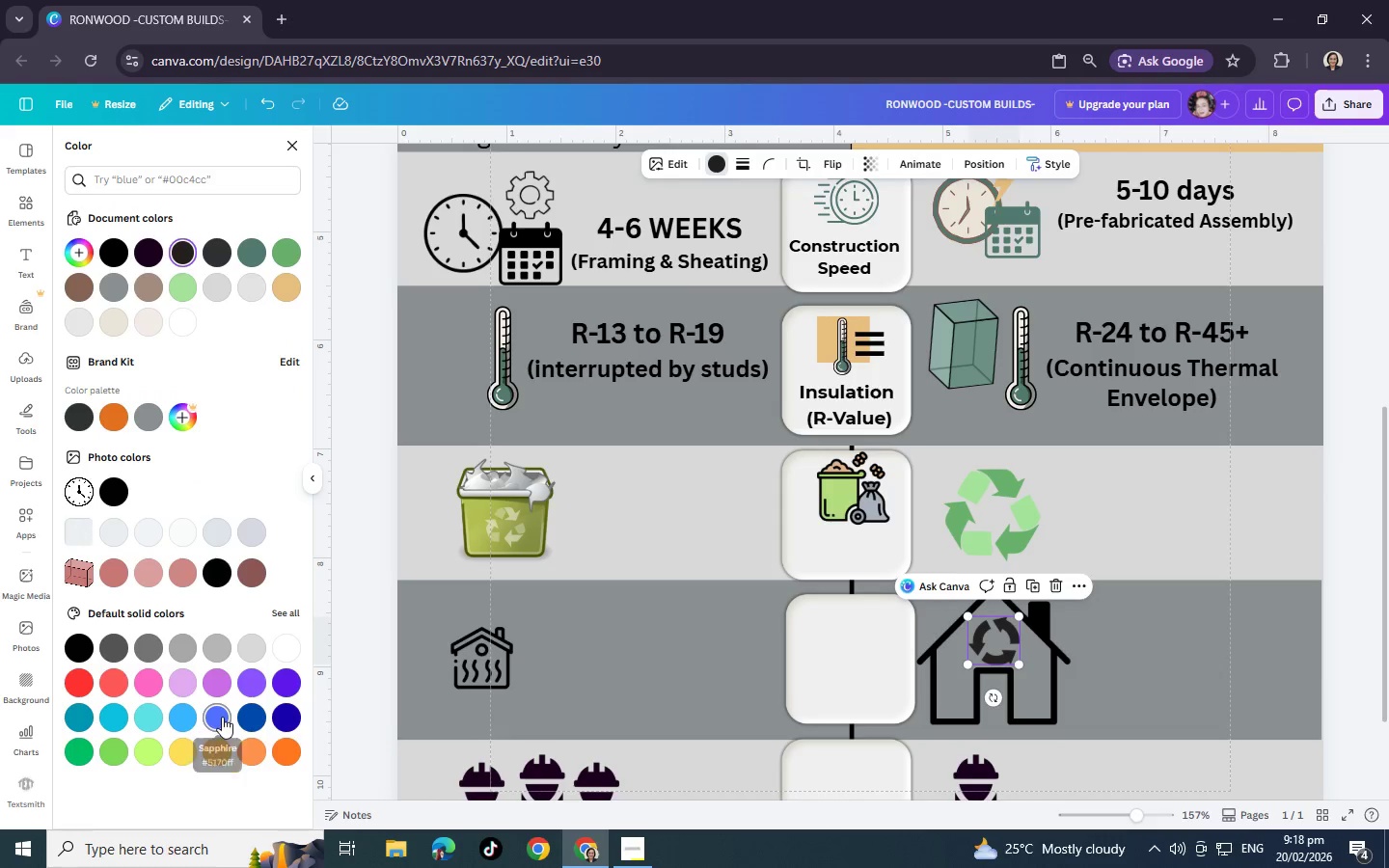 
left_click([222, 717])
 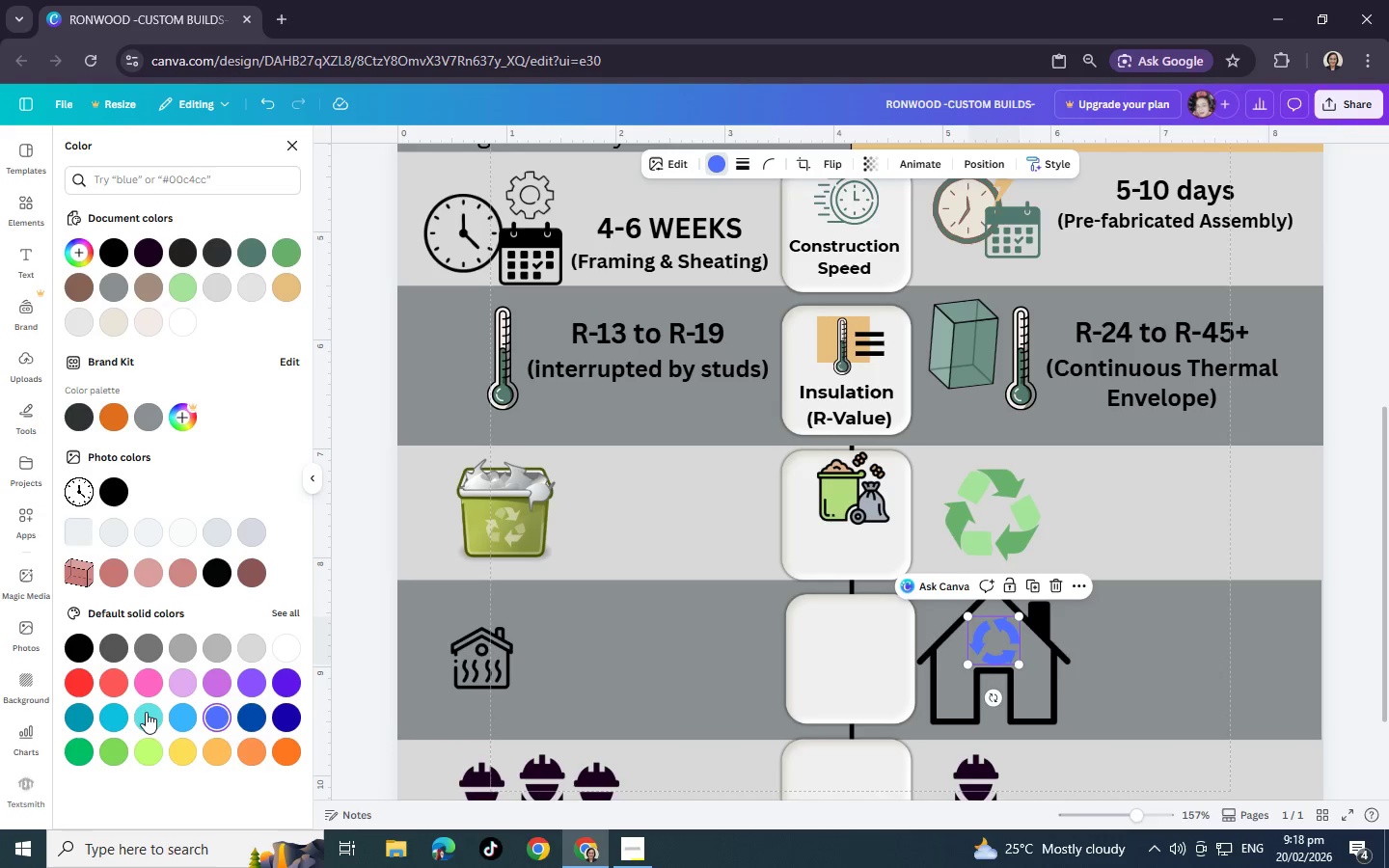 
left_click([108, 740])
 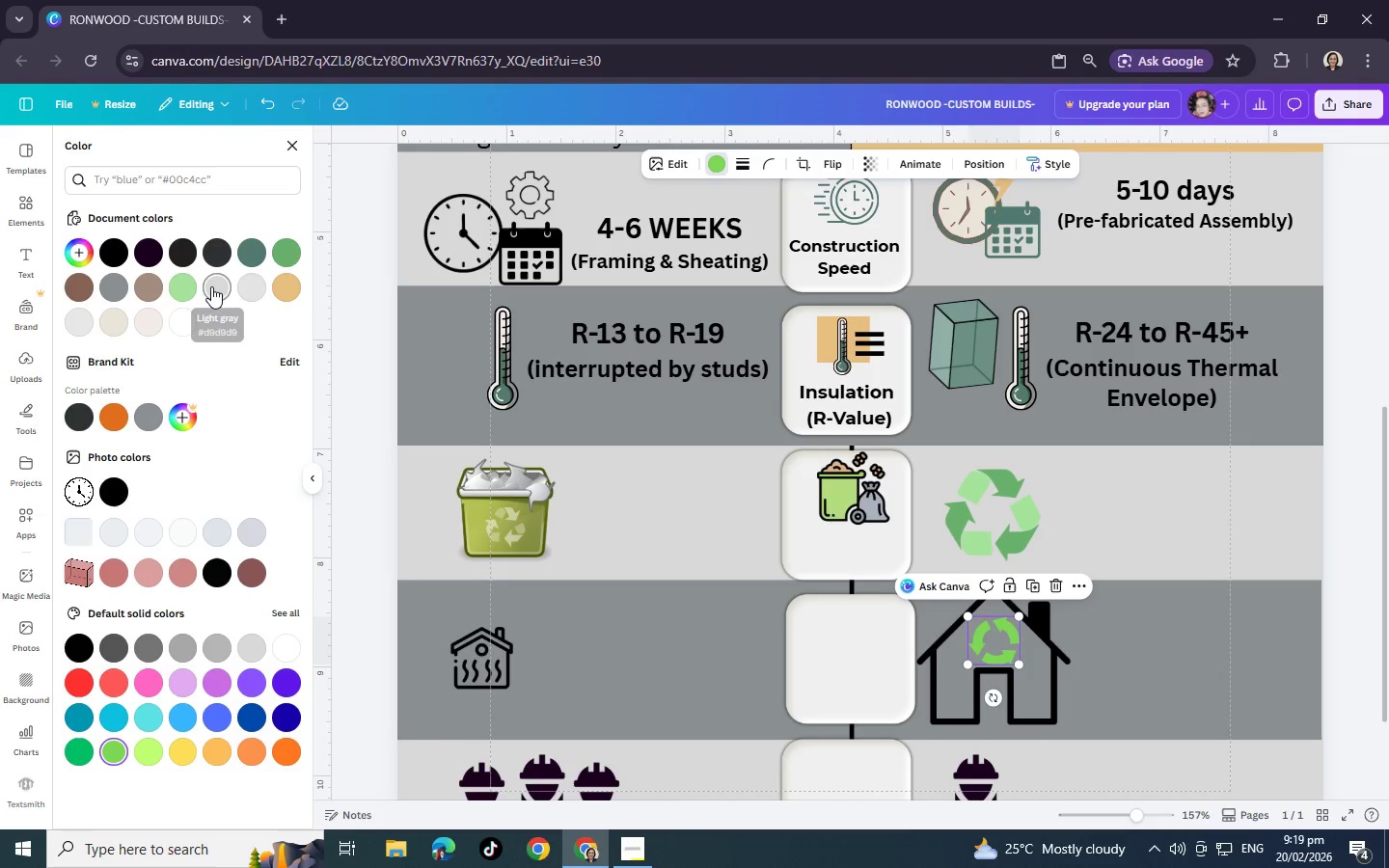 
left_click([292, 241])
 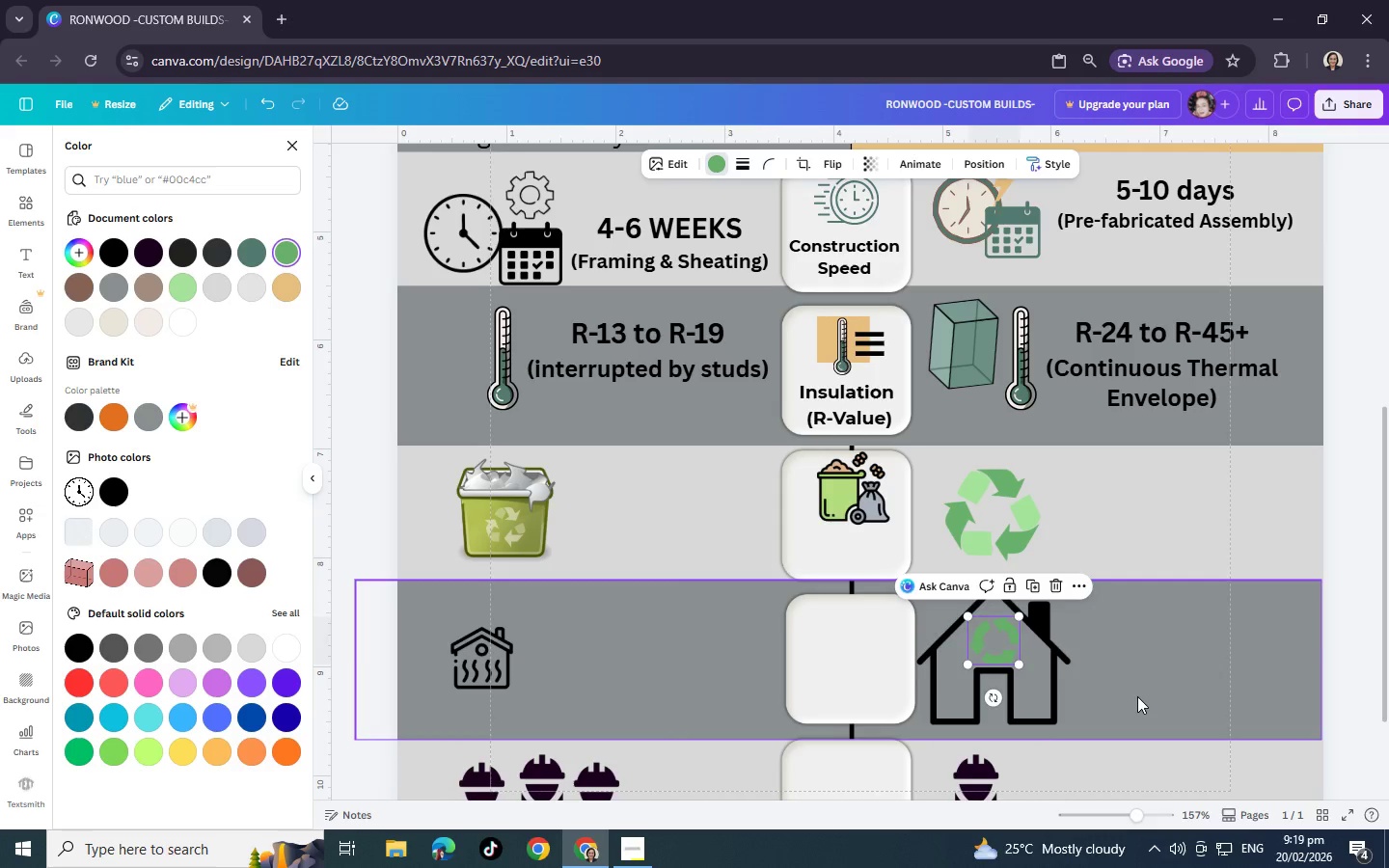 
left_click([1137, 696])
 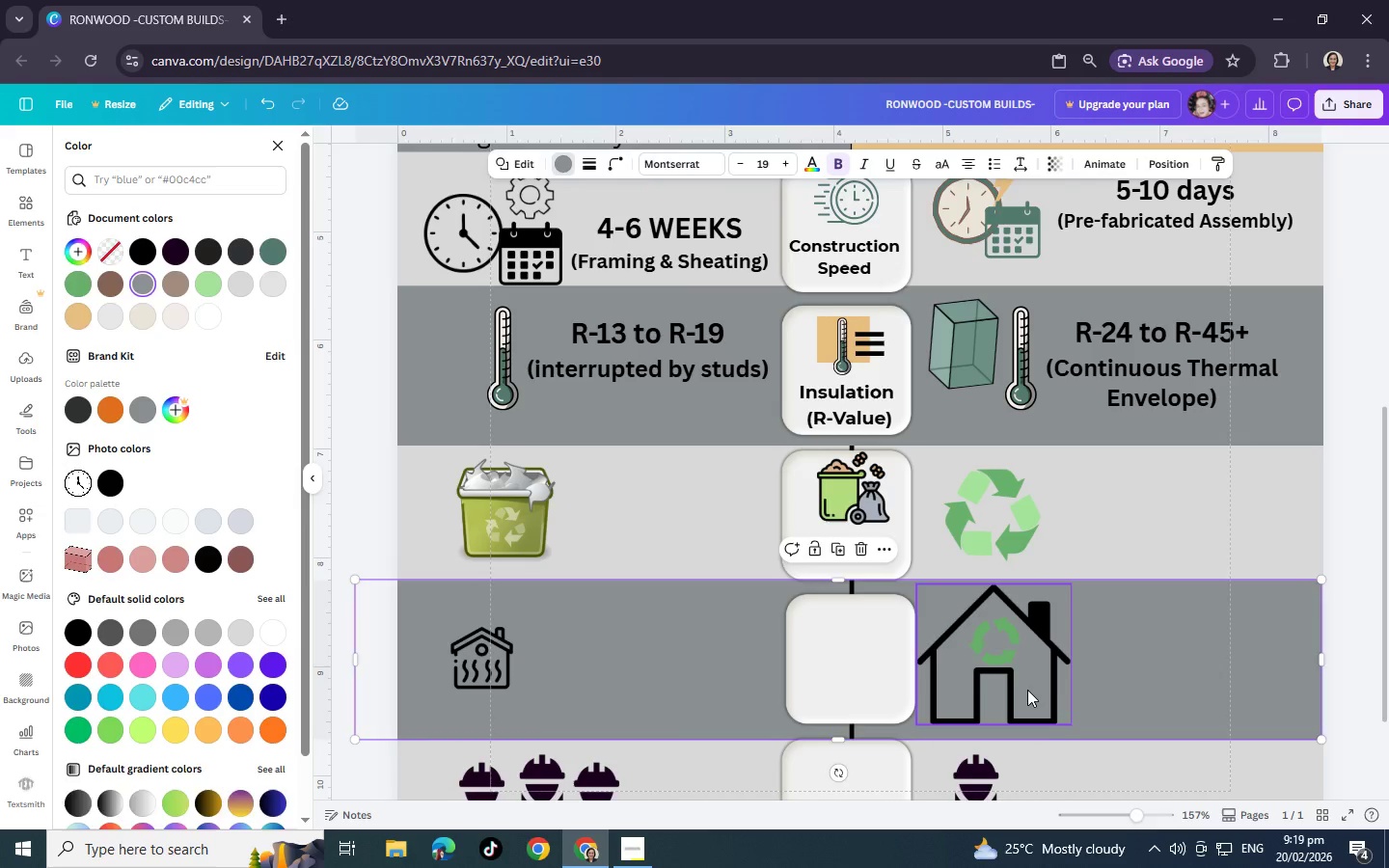 
left_click([1027, 690])
 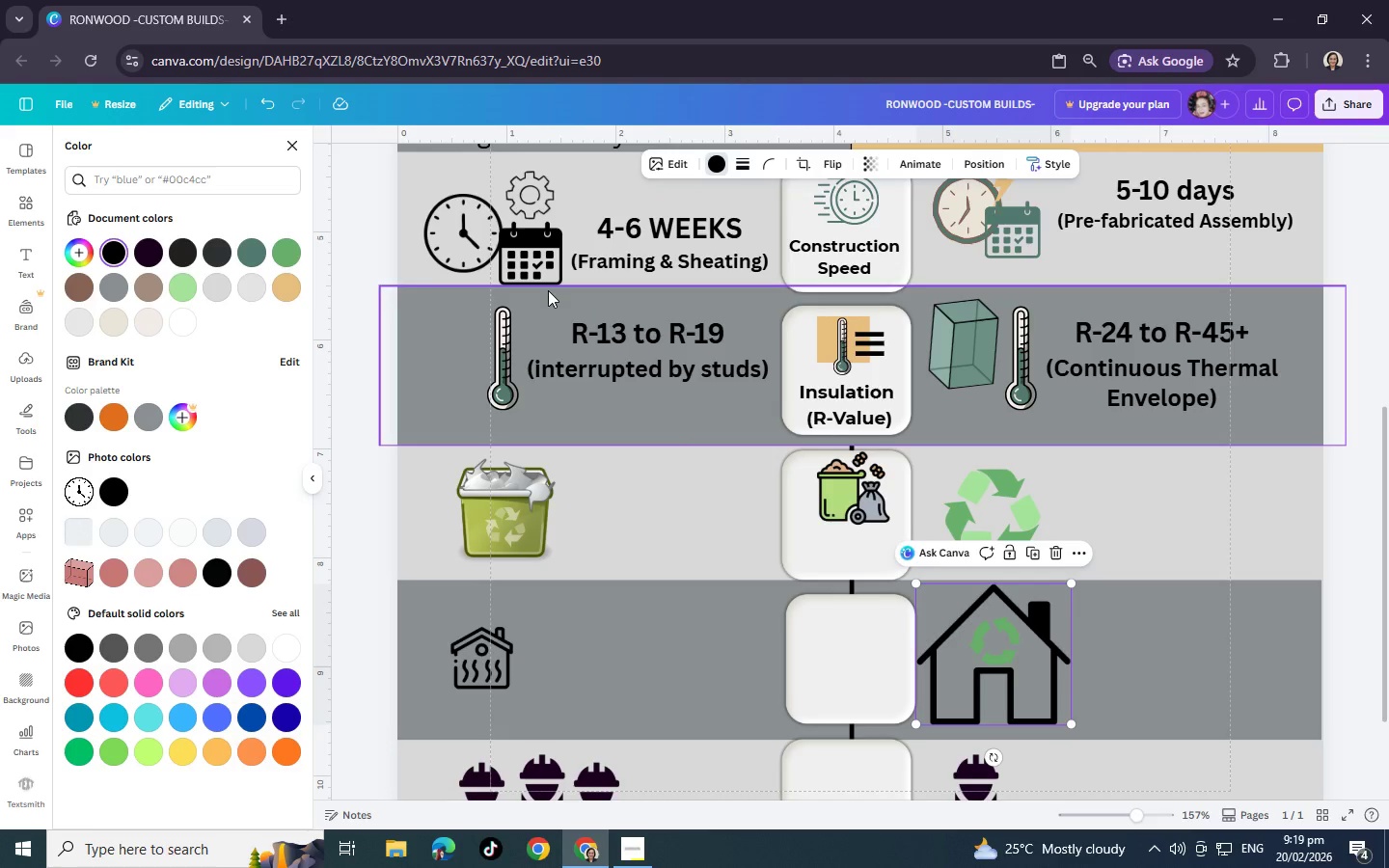 
wait(9.23)
 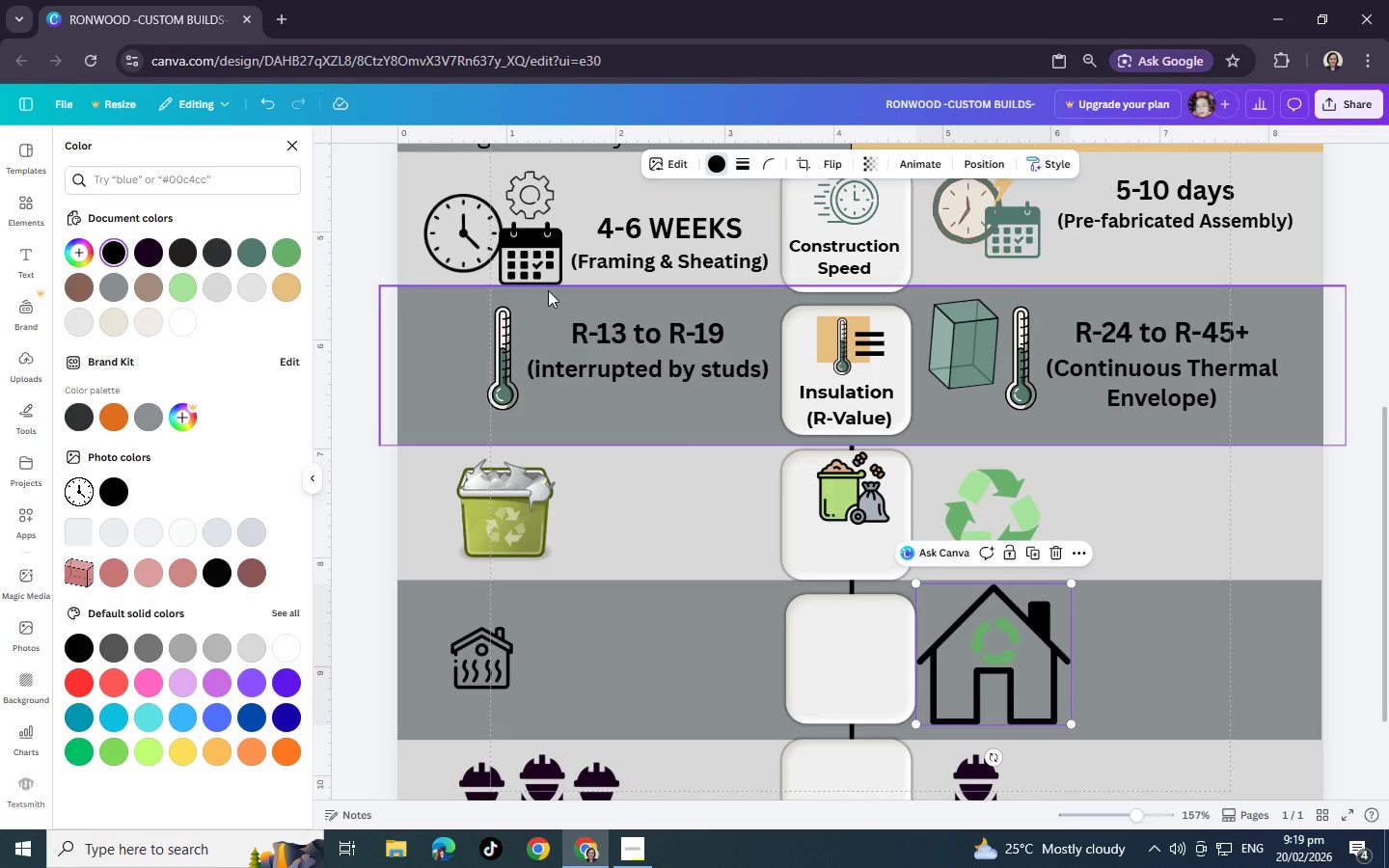 
left_click([186, 320])
 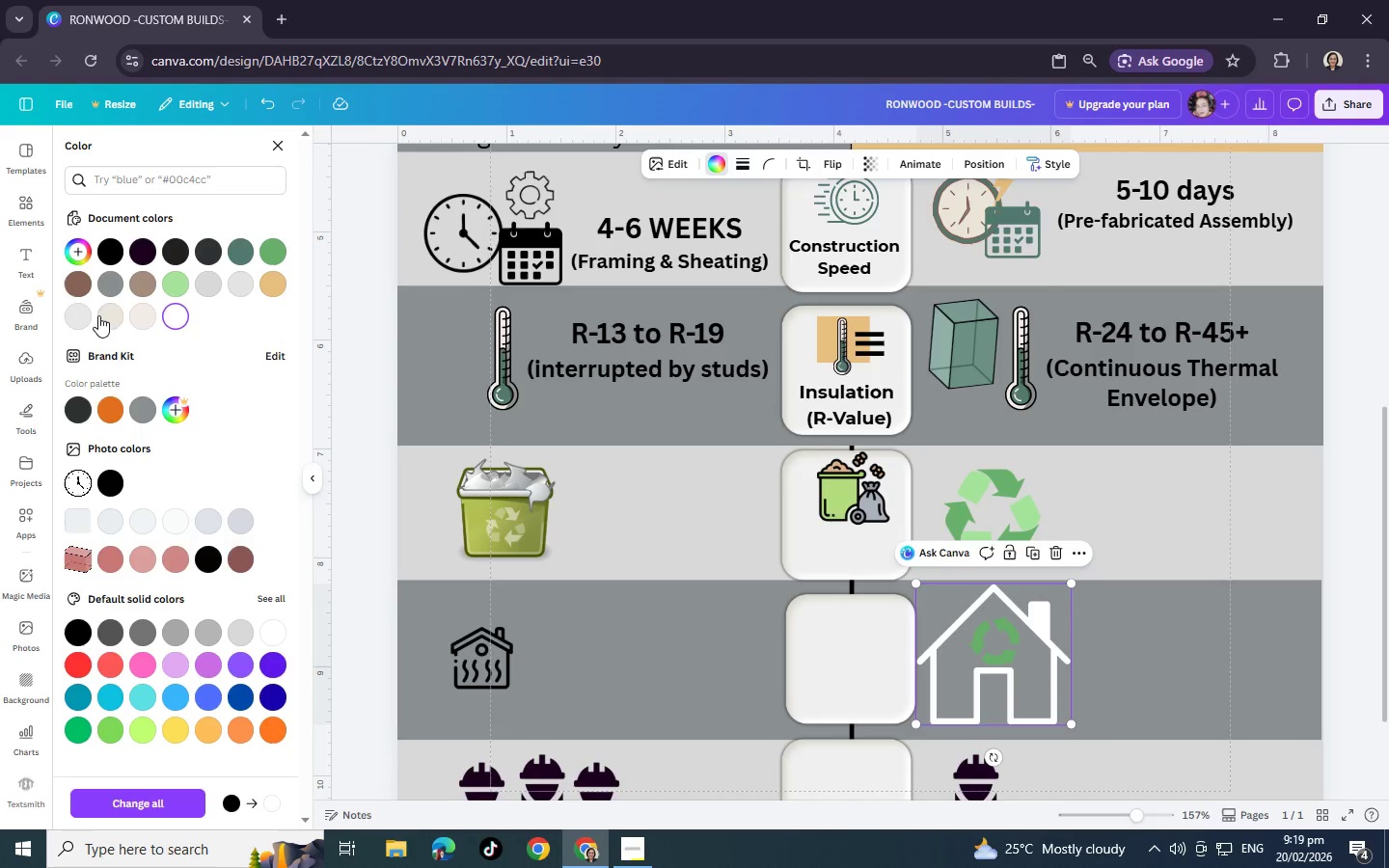 
left_click([266, 255])
 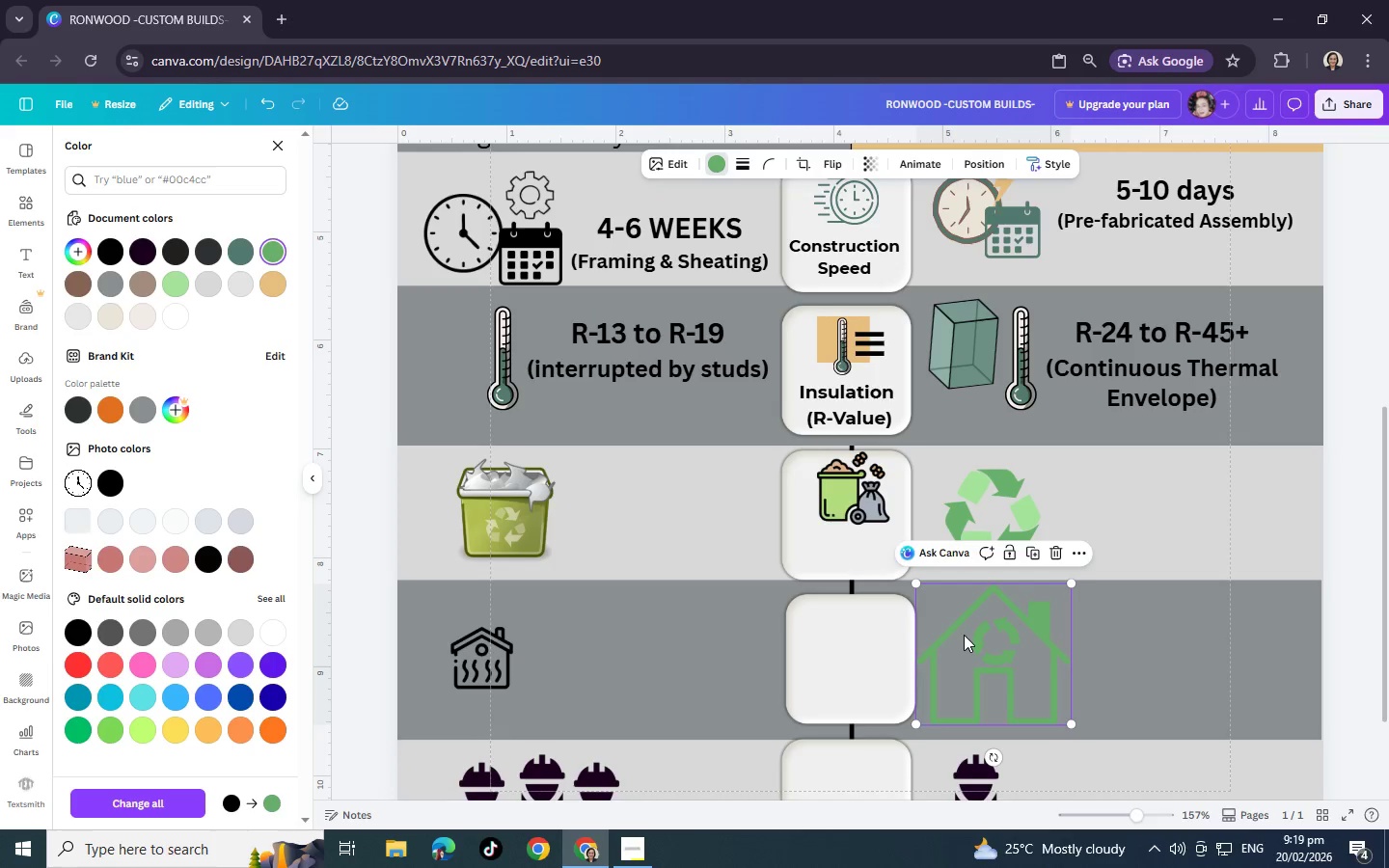 
left_click([964, 635])
 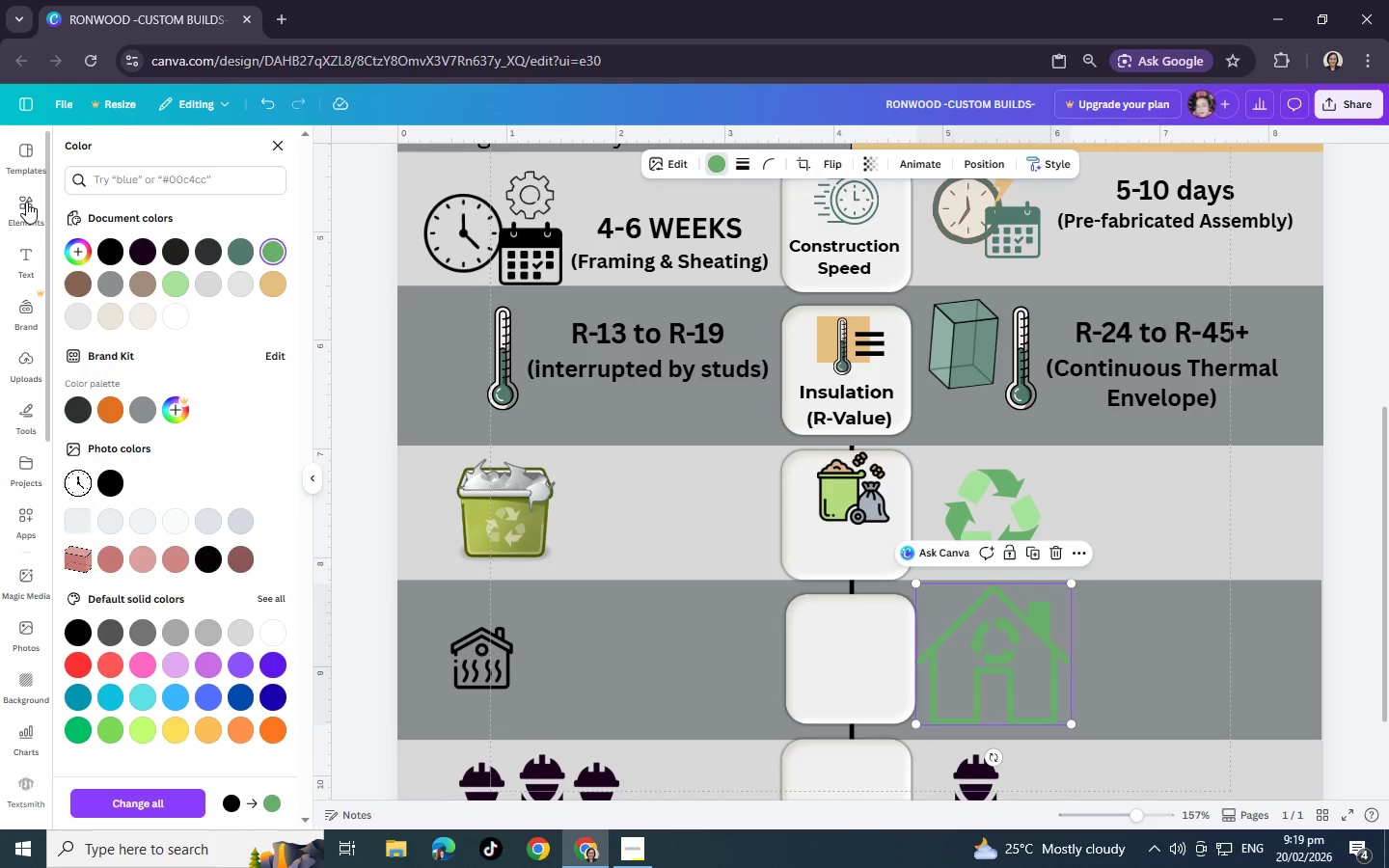 
left_click([26, 202])
 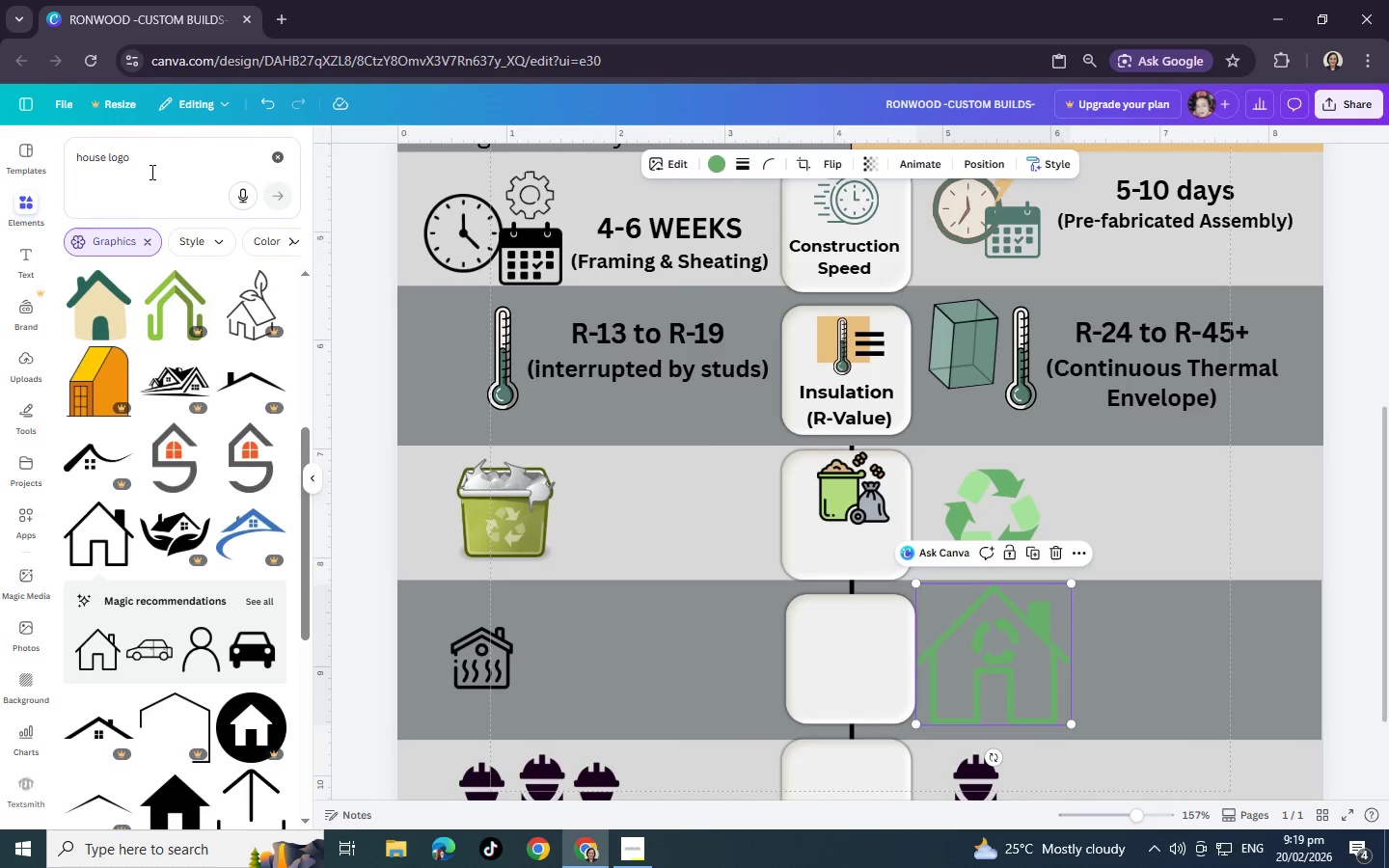 
left_click_drag(start_coordinate=[150, 172], to_coordinate=[20, 141])
 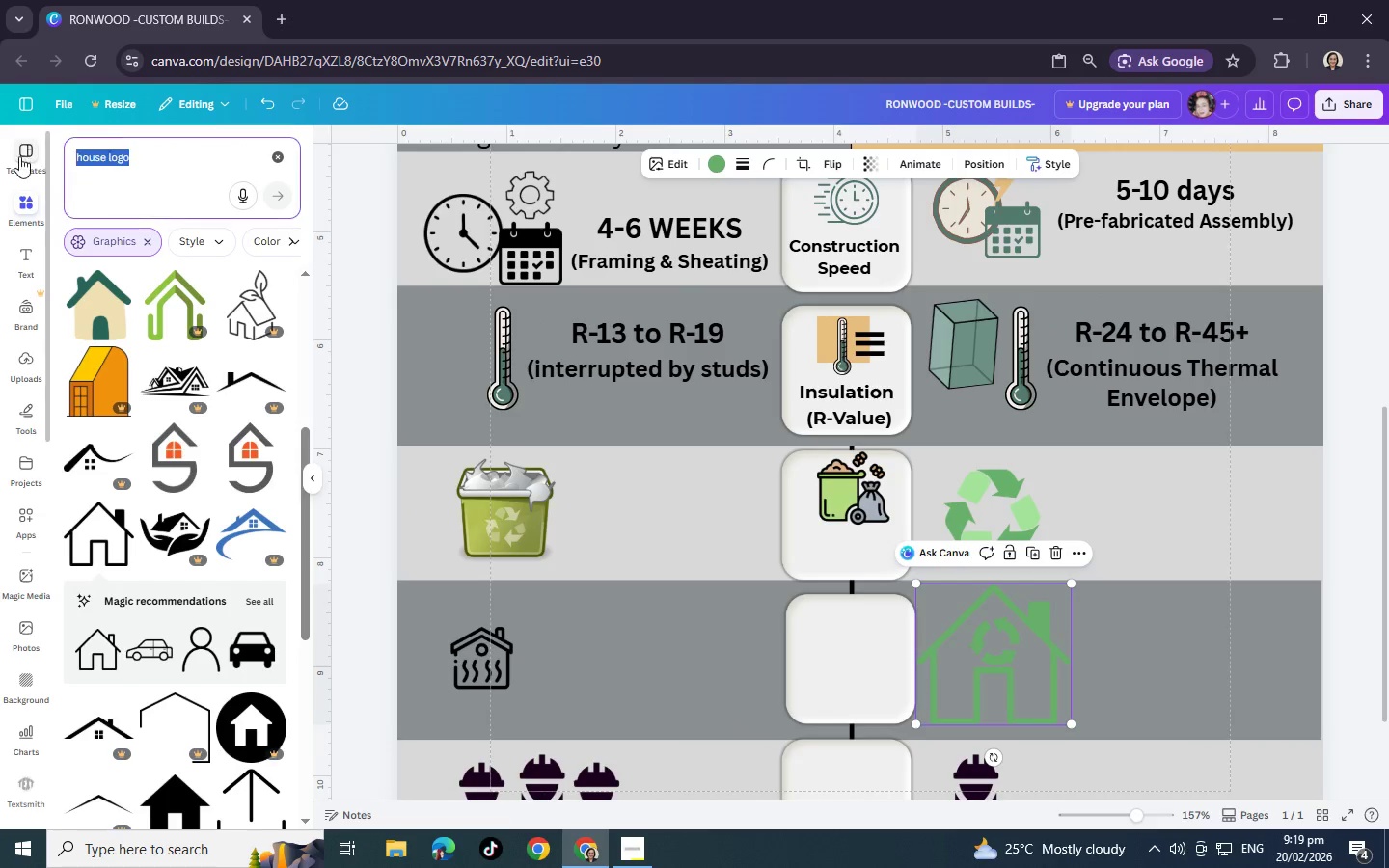 
left_click_drag(start_coordinate=[134, 158], to_coordinate=[18, 156])
 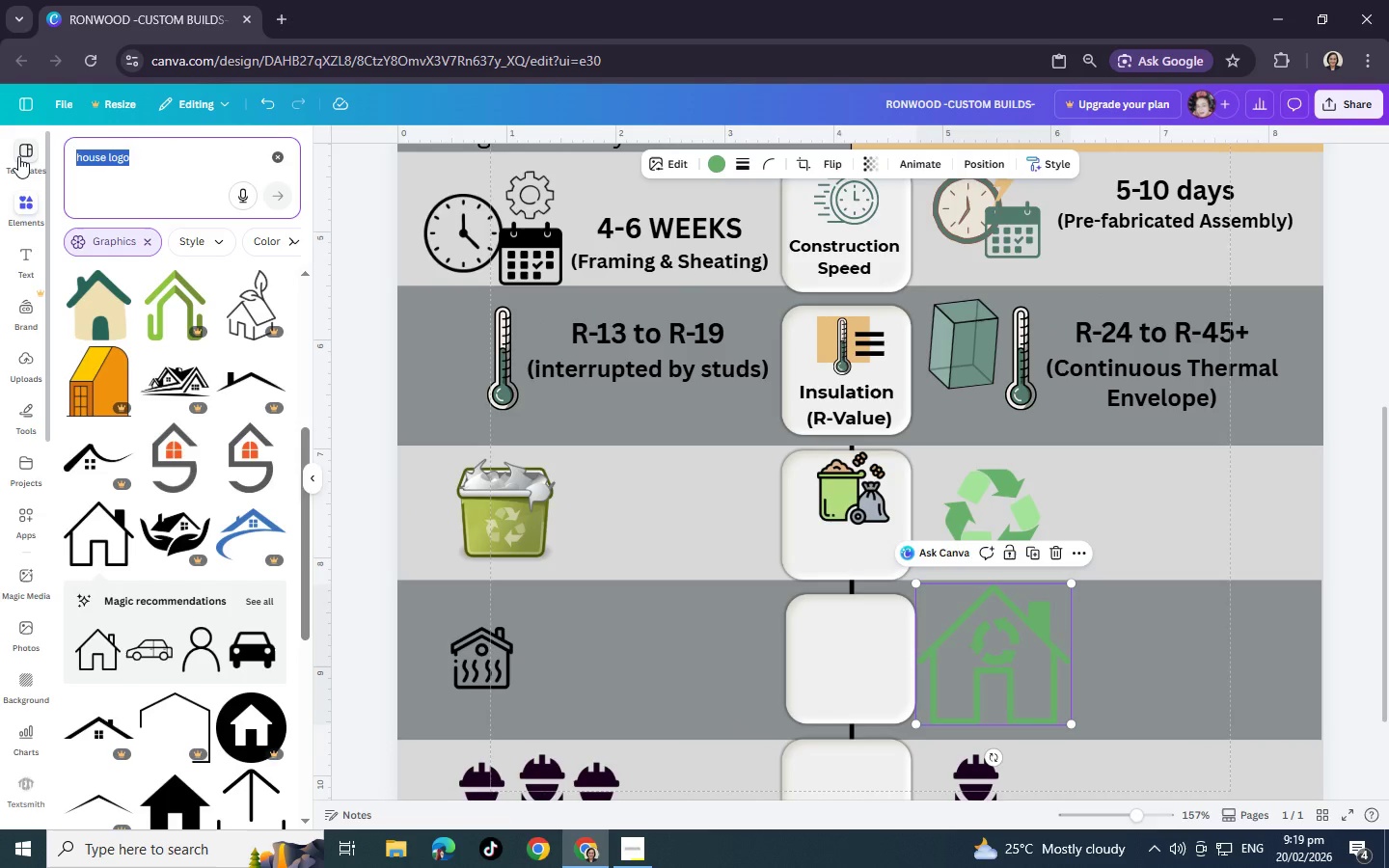 
type(square)
 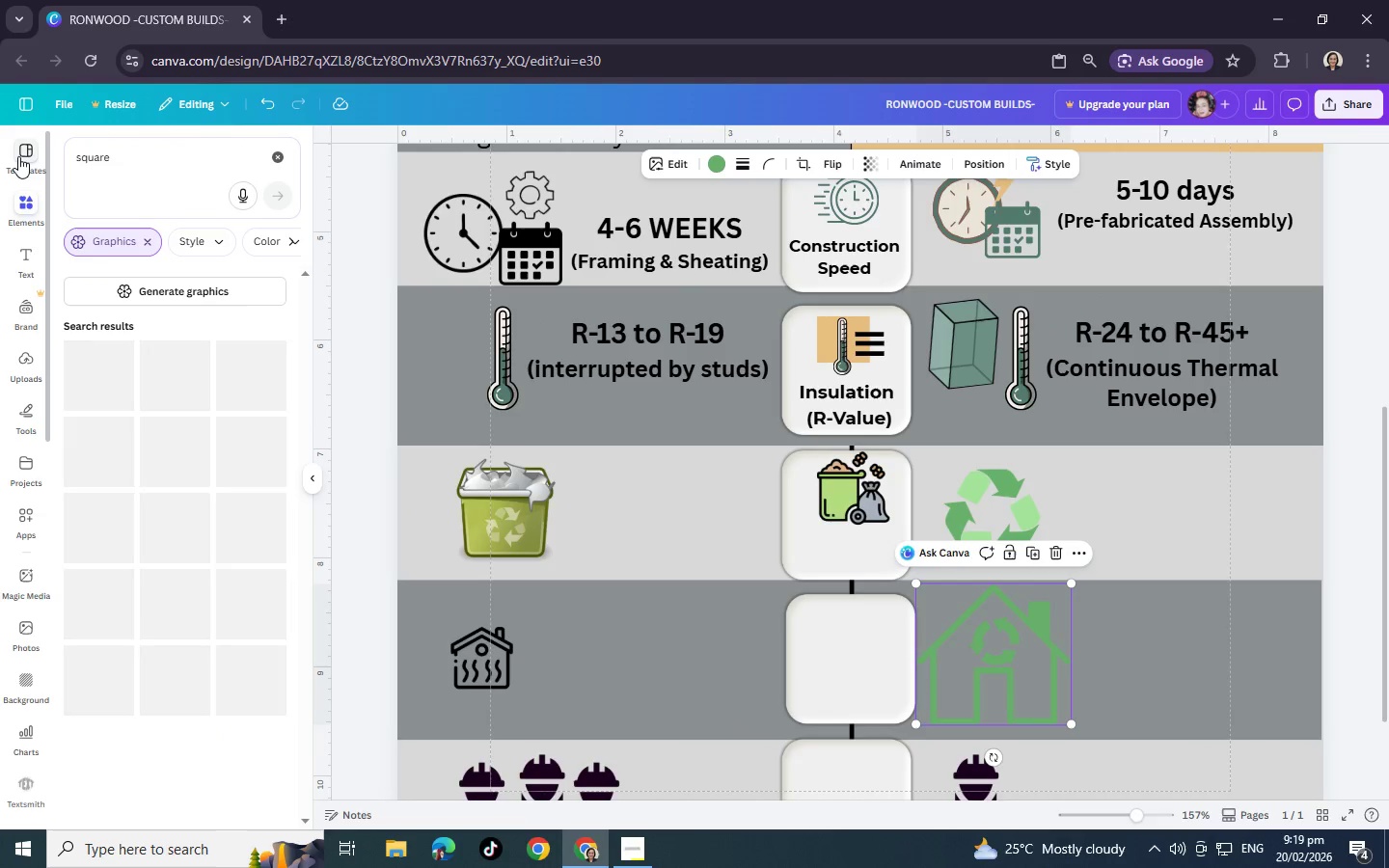 
key(Enter)
 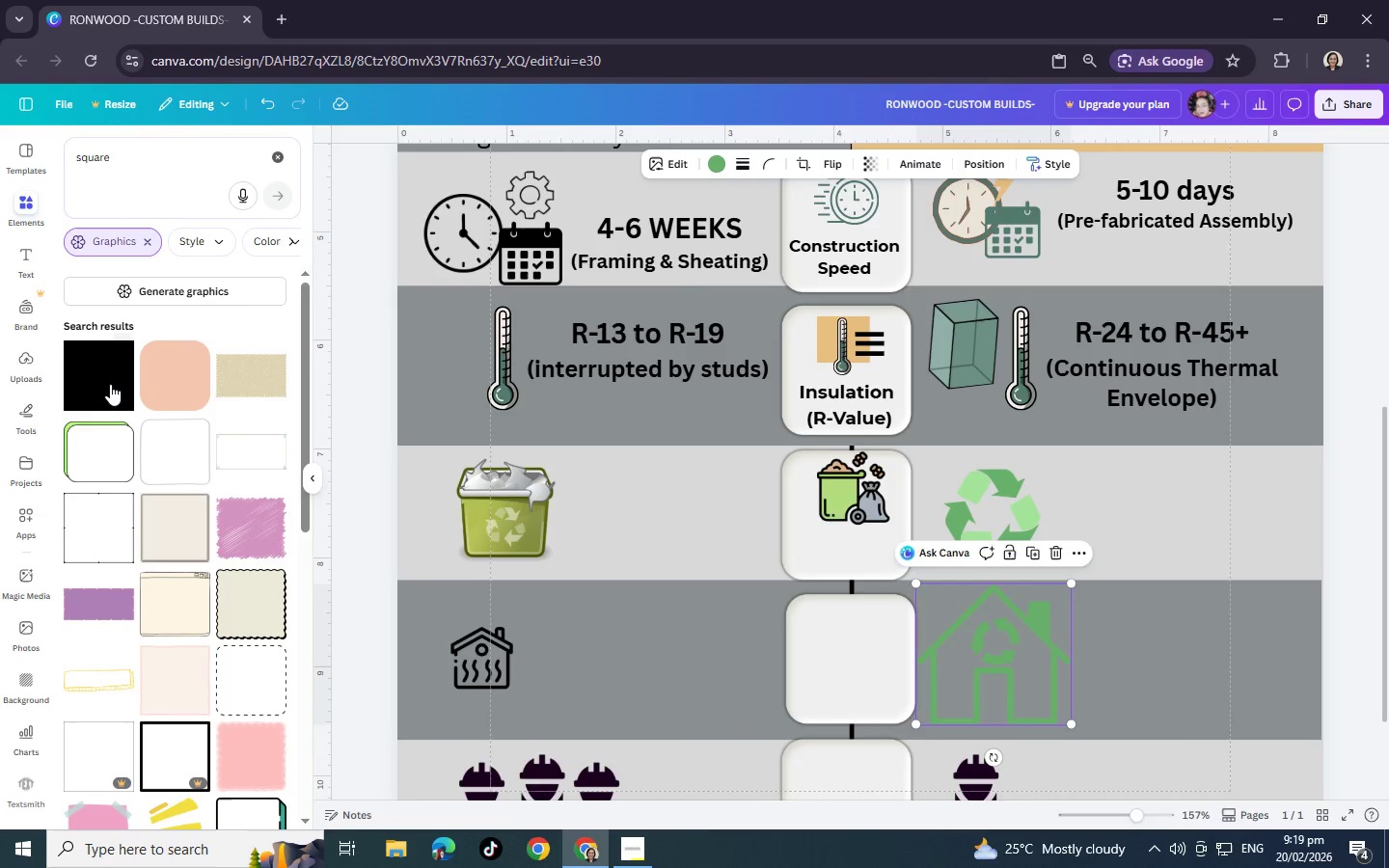 
left_click([110, 384])
 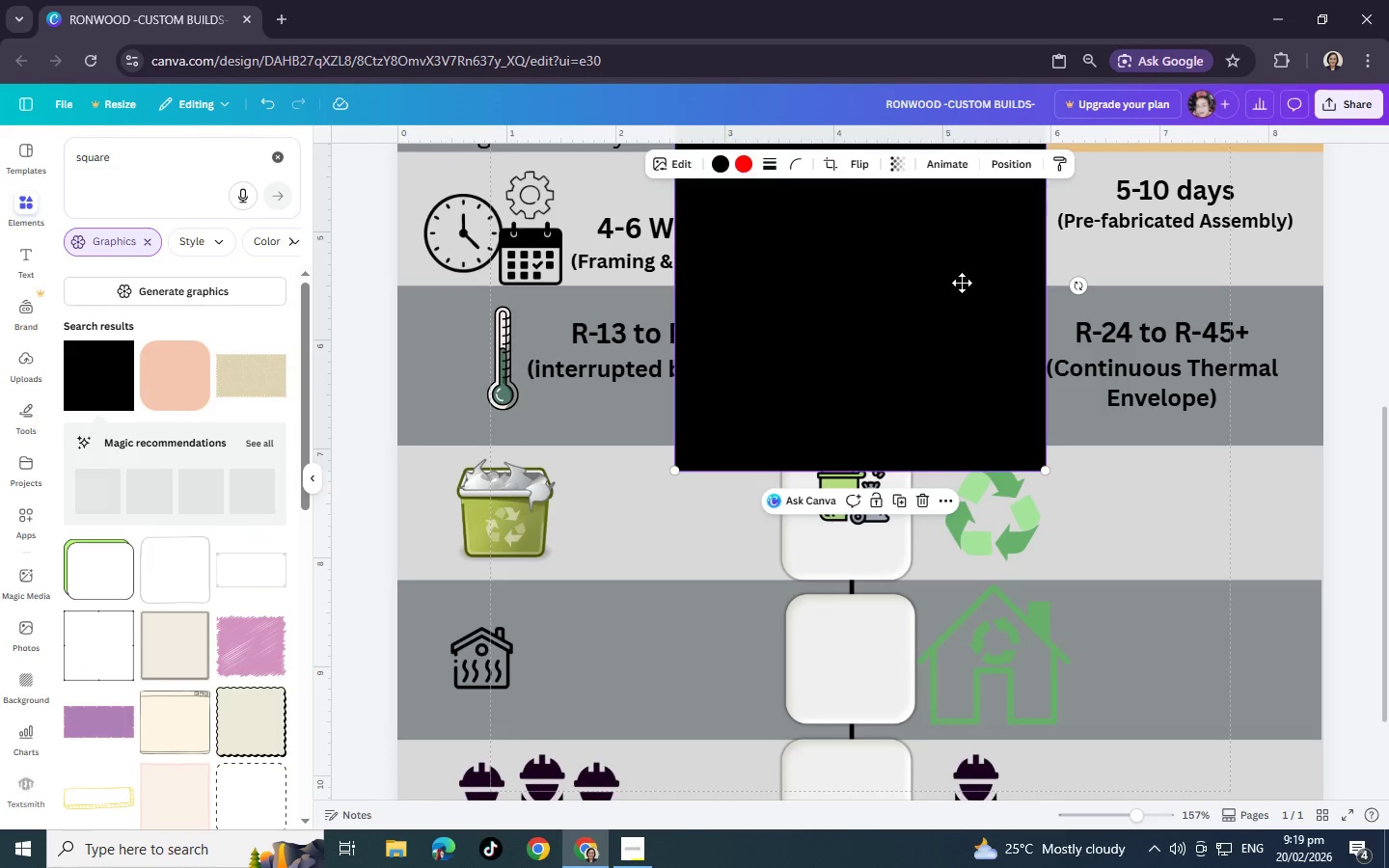 
left_click_drag(start_coordinate=[932, 246], to_coordinate=[1102, 559])
 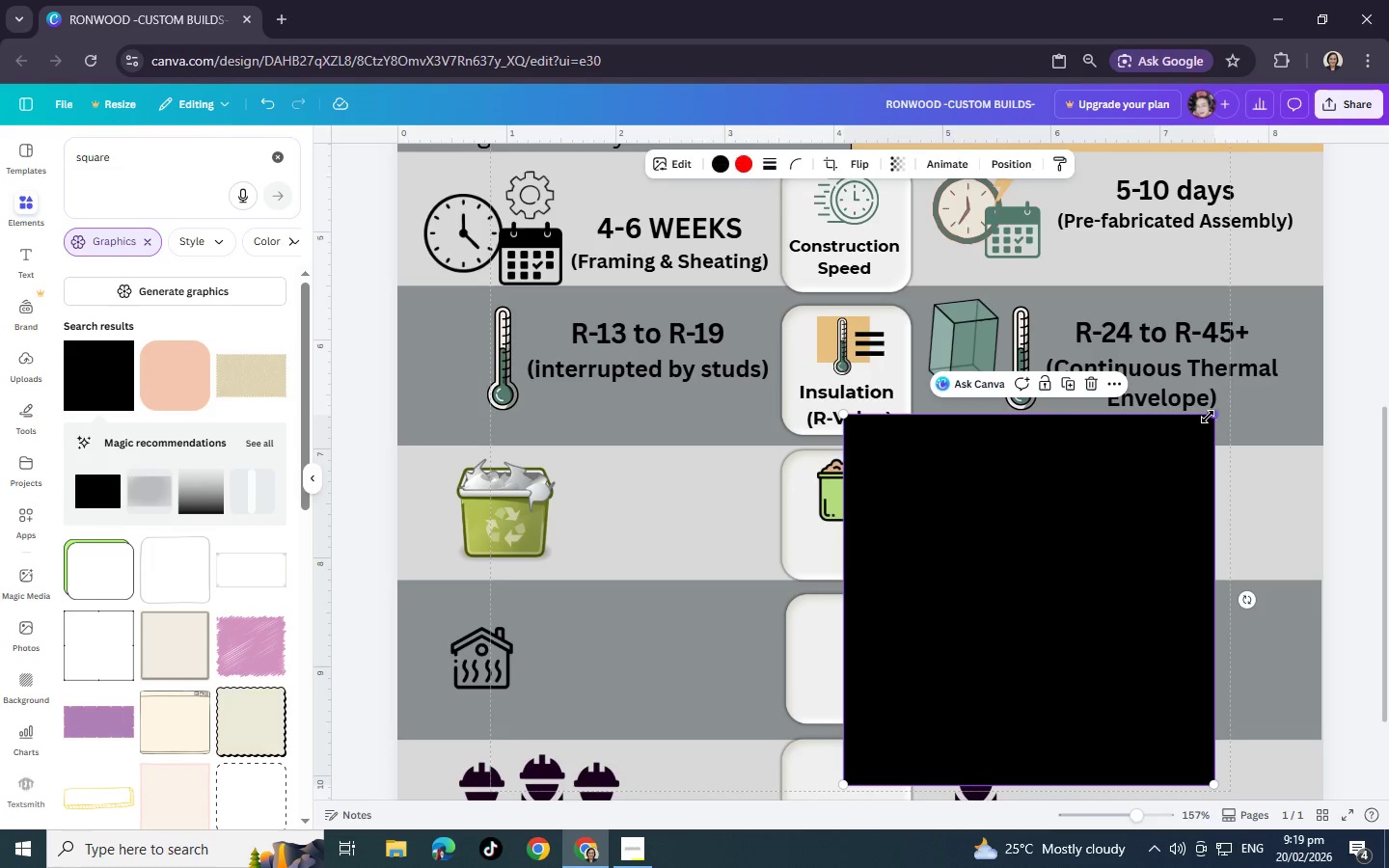 
left_click_drag(start_coordinate=[1210, 417], to_coordinate=[1061, 548])
 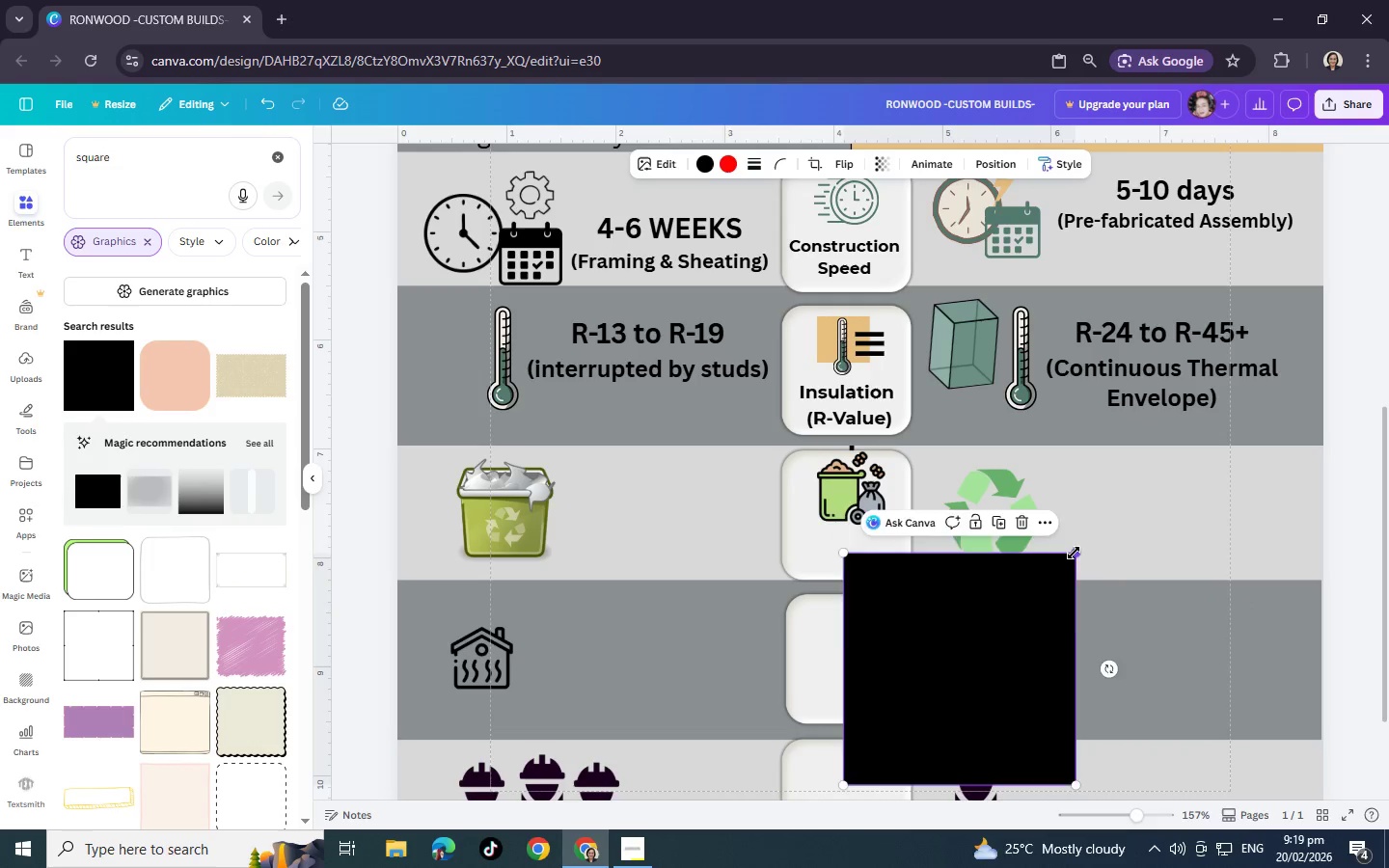 
left_click_drag(start_coordinate=[1075, 553], to_coordinate=[934, 680])
 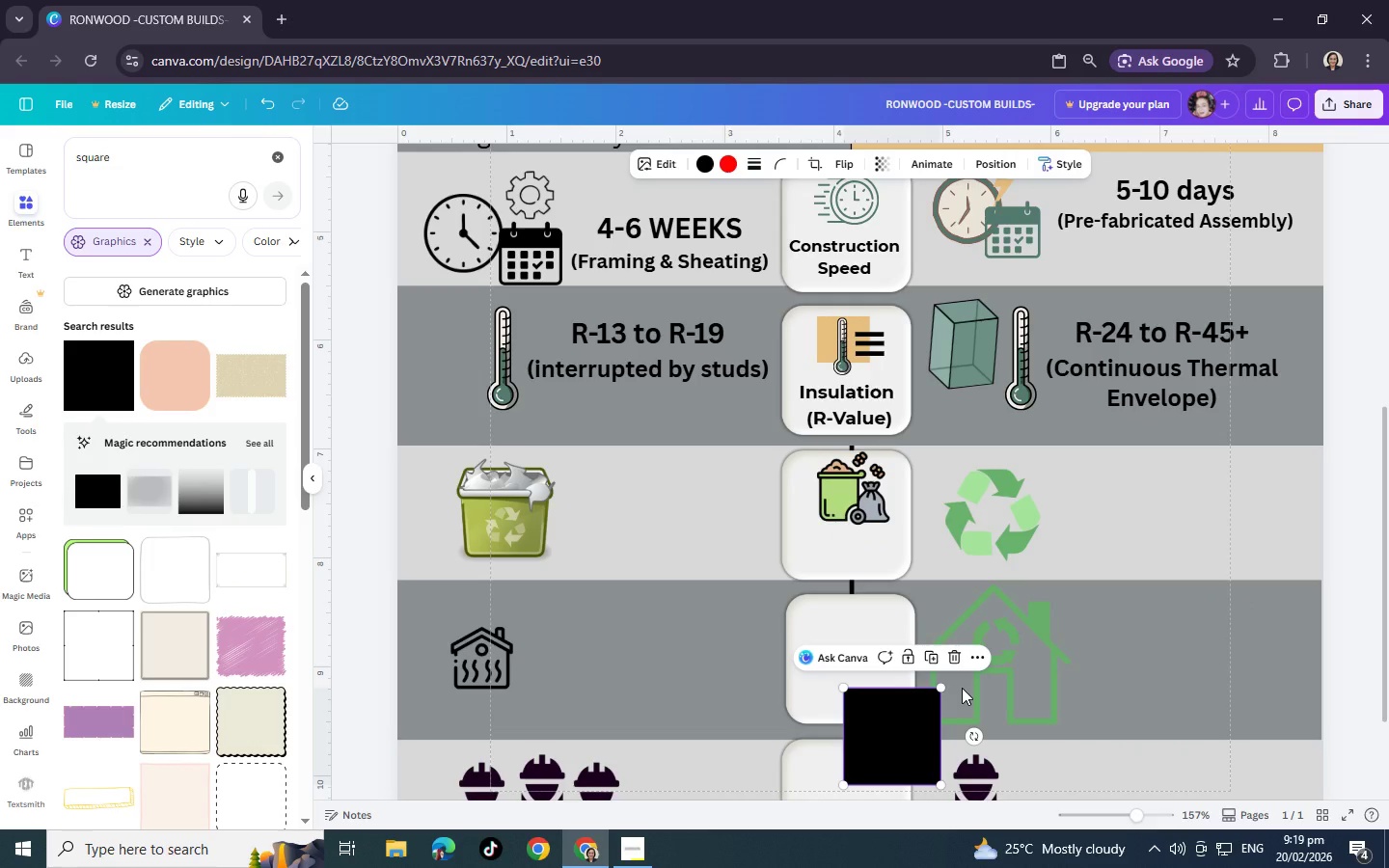 
left_click_drag(start_coordinate=[879, 726], to_coordinate=[975, 685])
 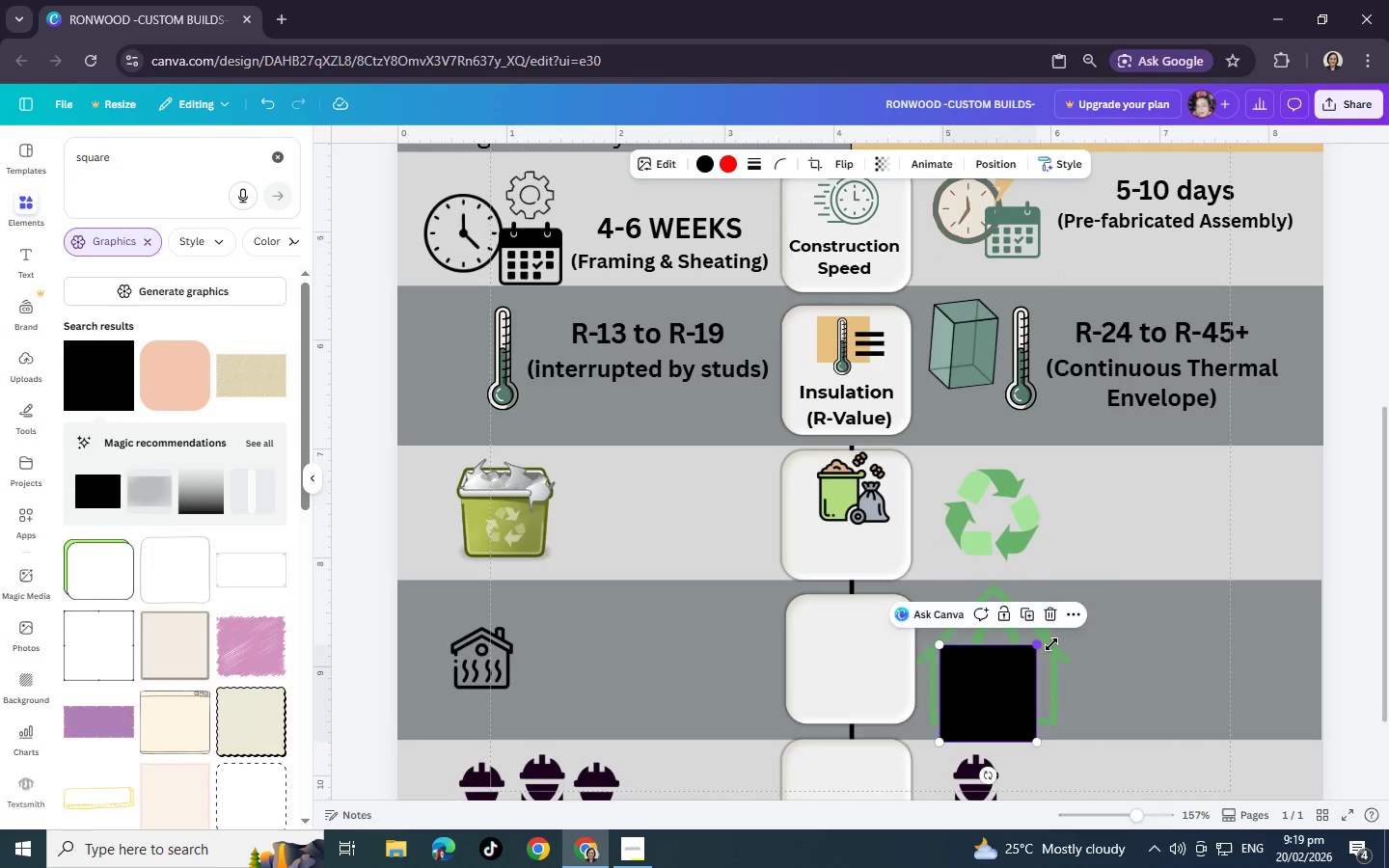 
left_click_drag(start_coordinate=[1036, 646], to_coordinate=[1063, 642])
 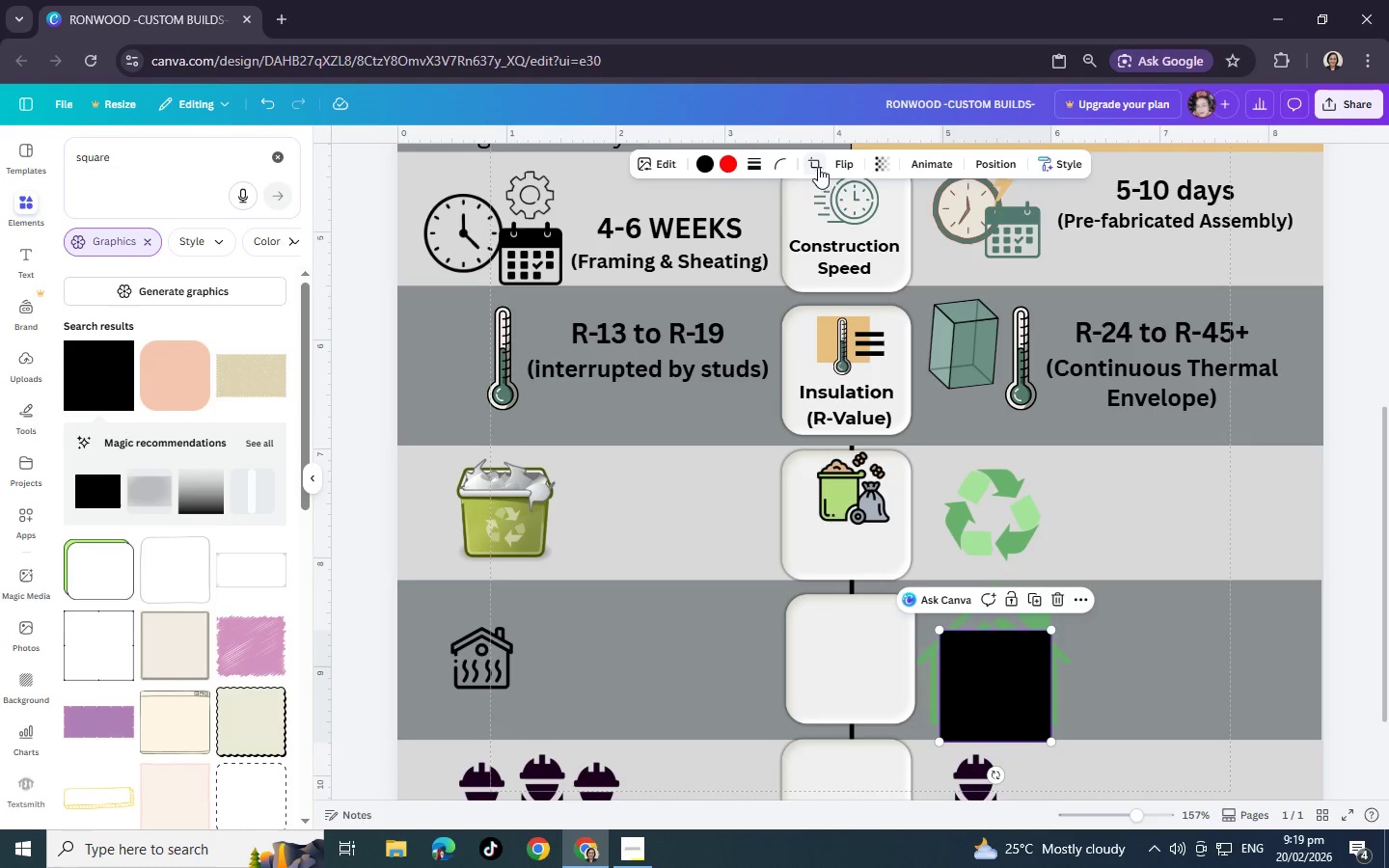 
left_click([814, 167])
 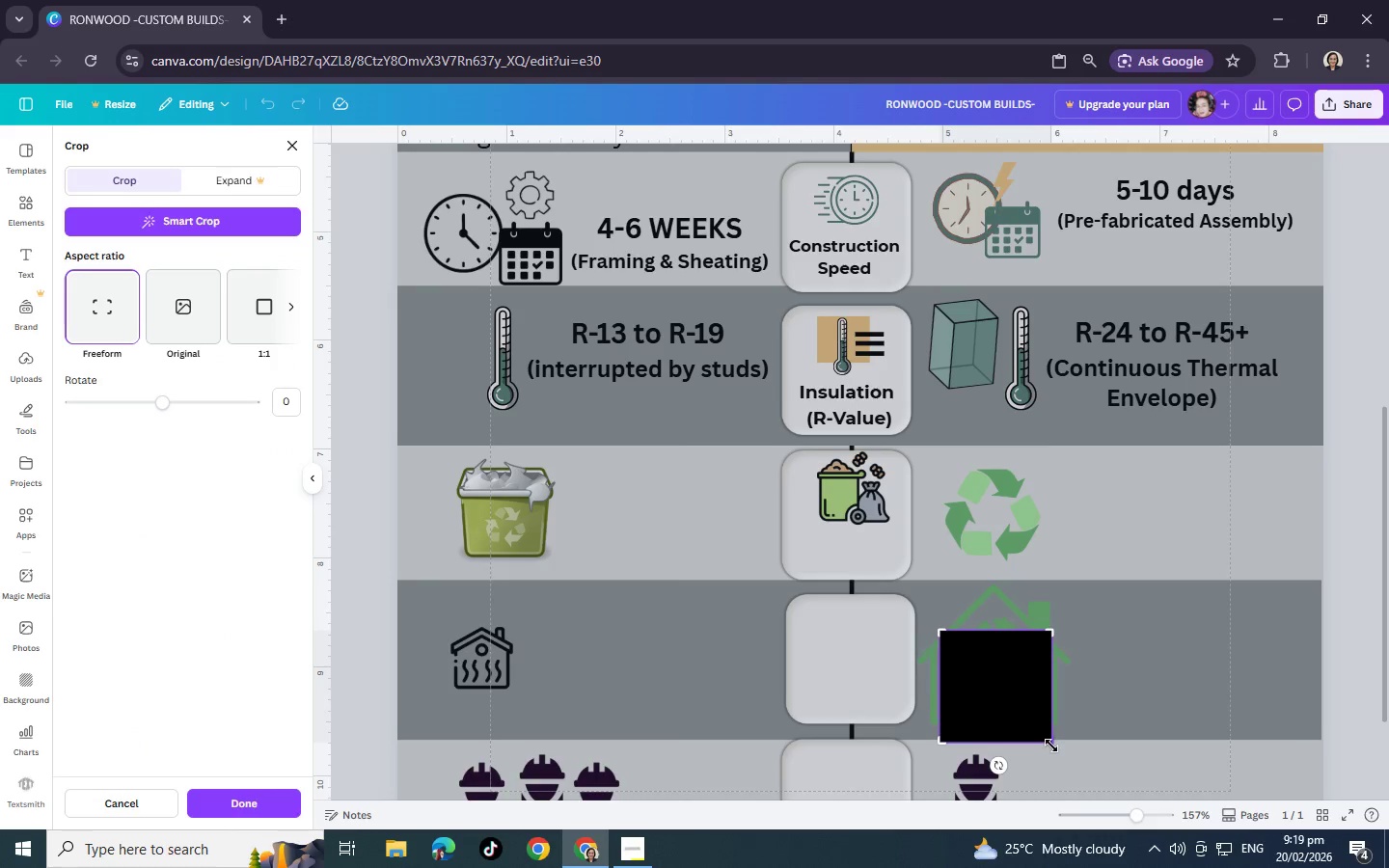 
left_click_drag(start_coordinate=[1051, 746], to_coordinate=[1045, 721])
 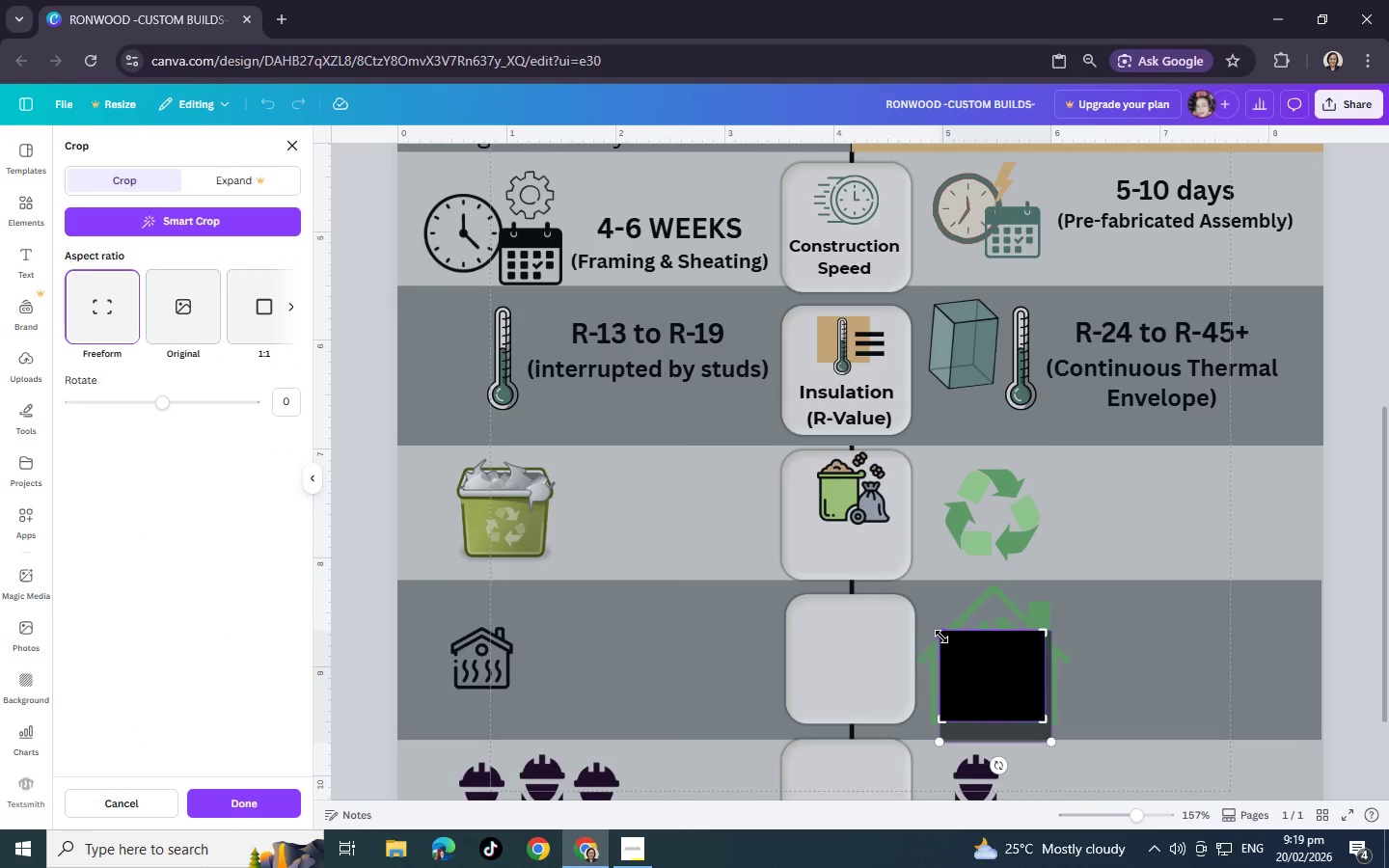 
left_click_drag(start_coordinate=[941, 636], to_coordinate=[930, 641])
 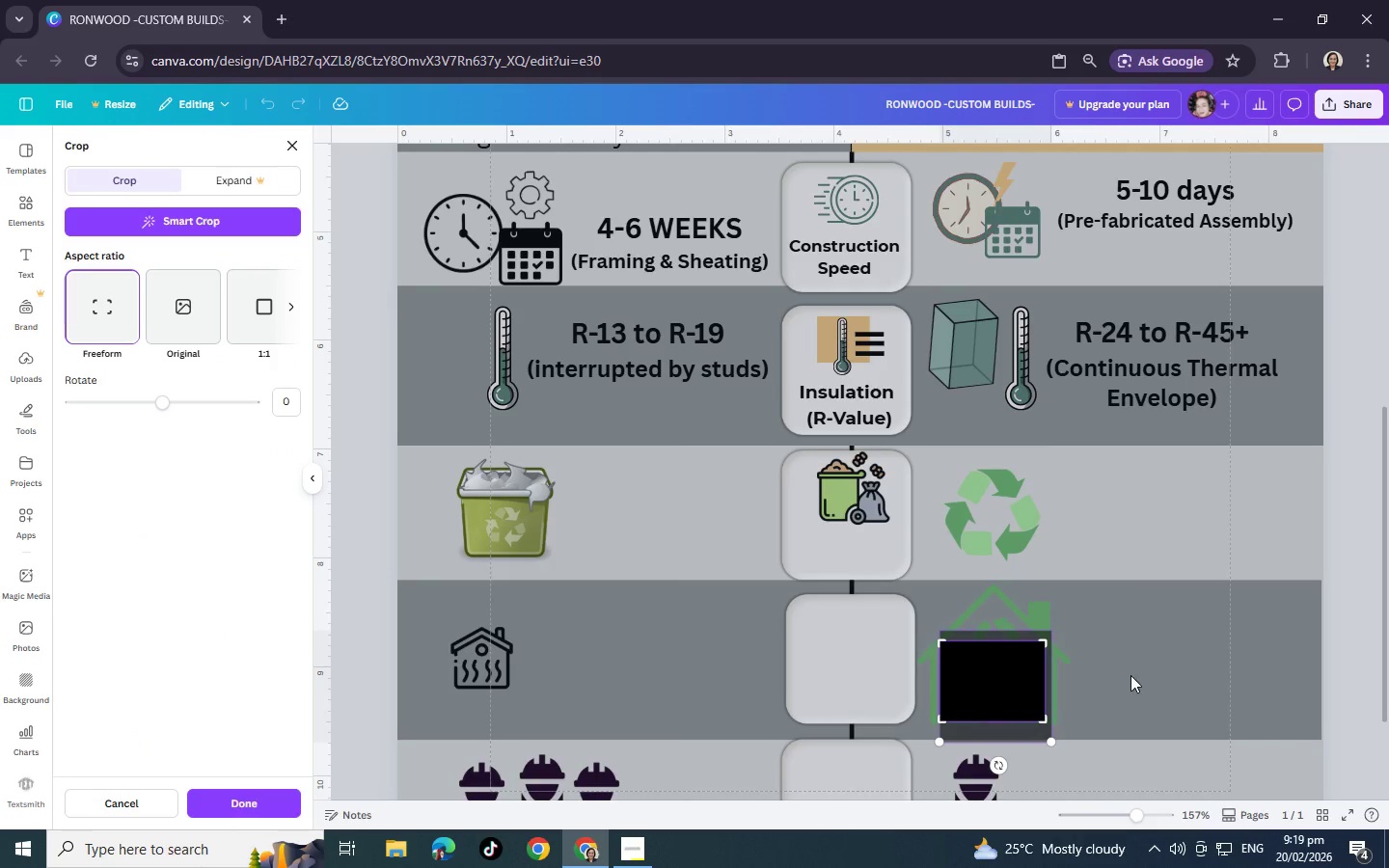 
left_click([1130, 675])
 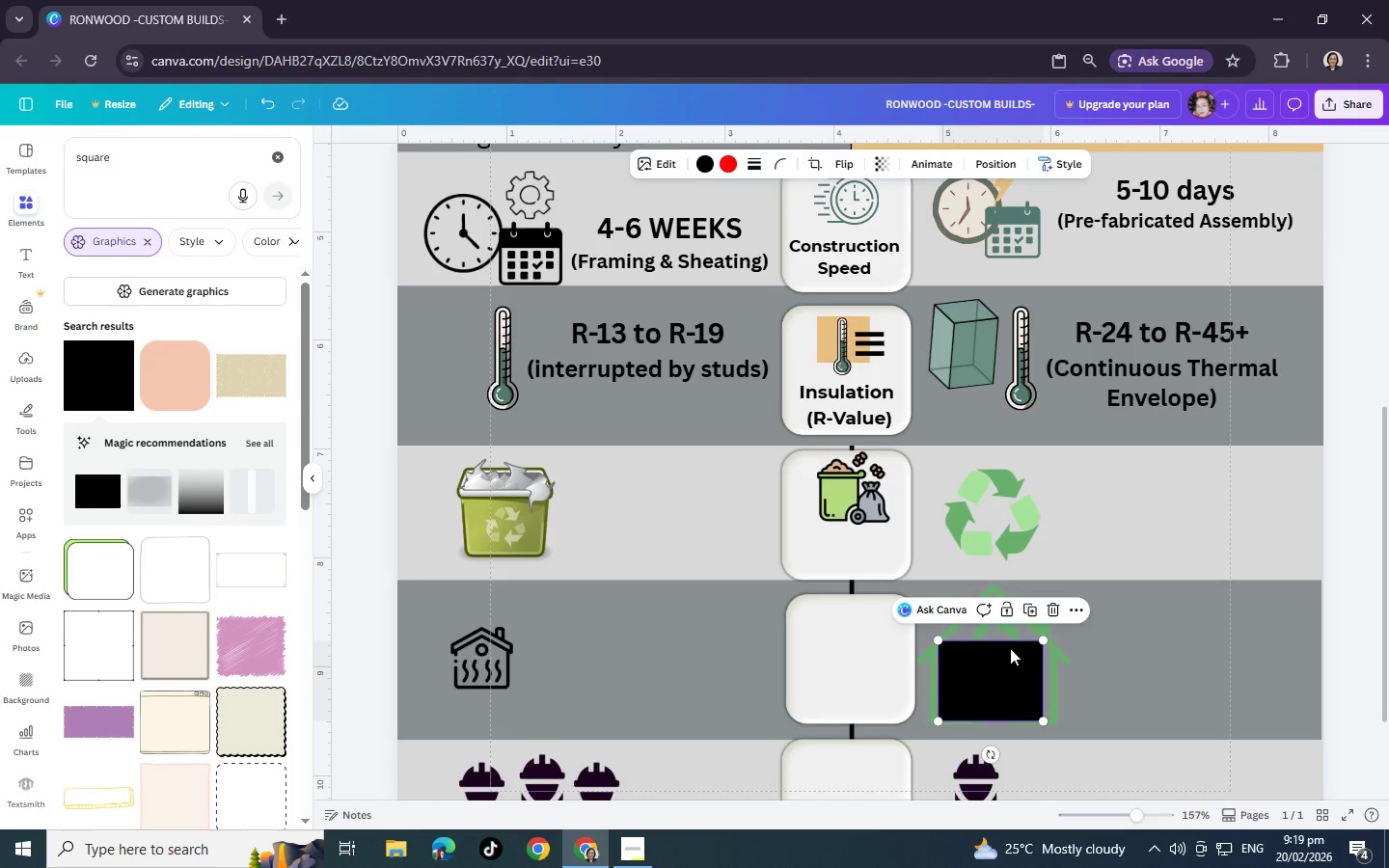 
left_click([1052, 610])
 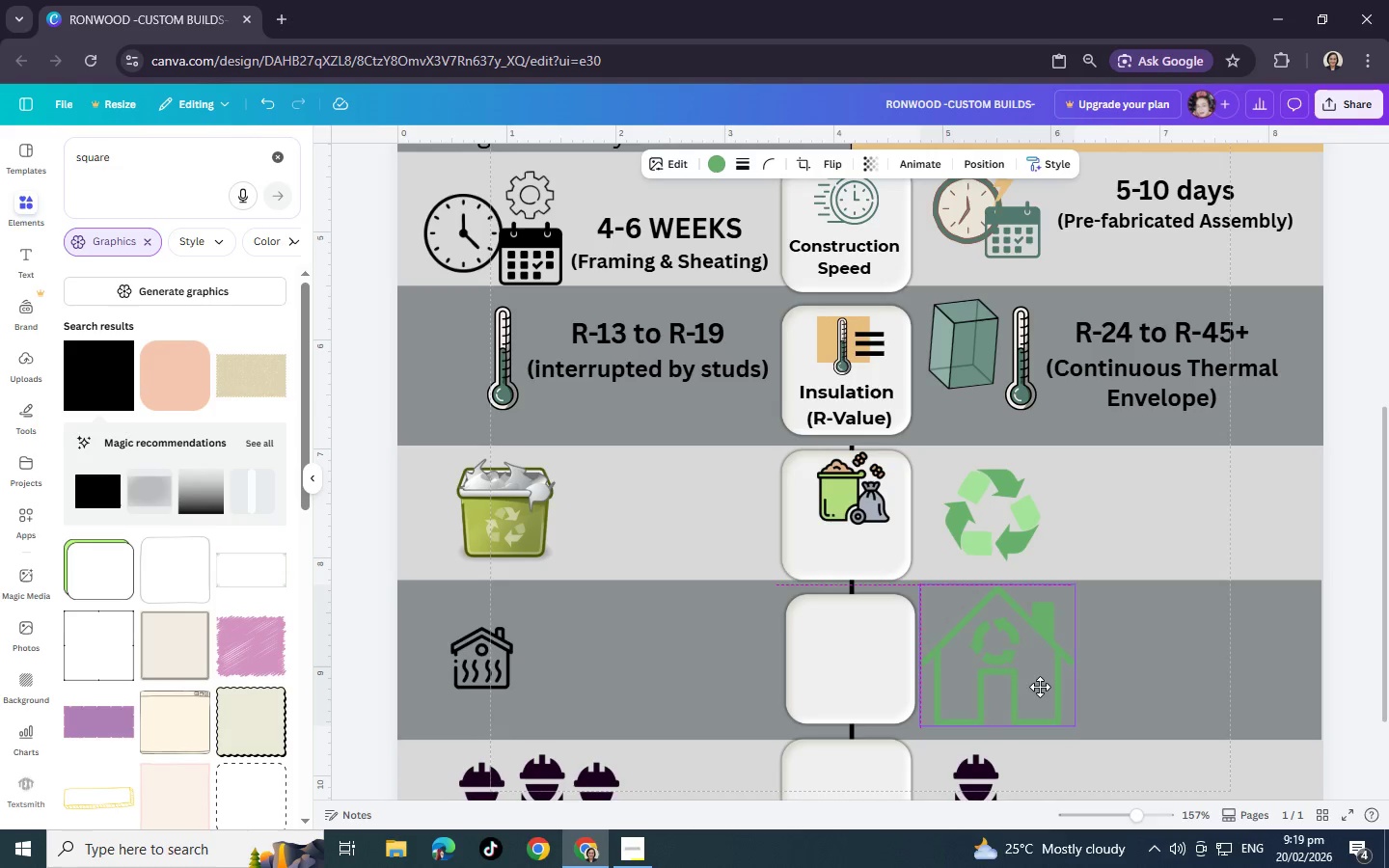 
left_click([1040, 687])
 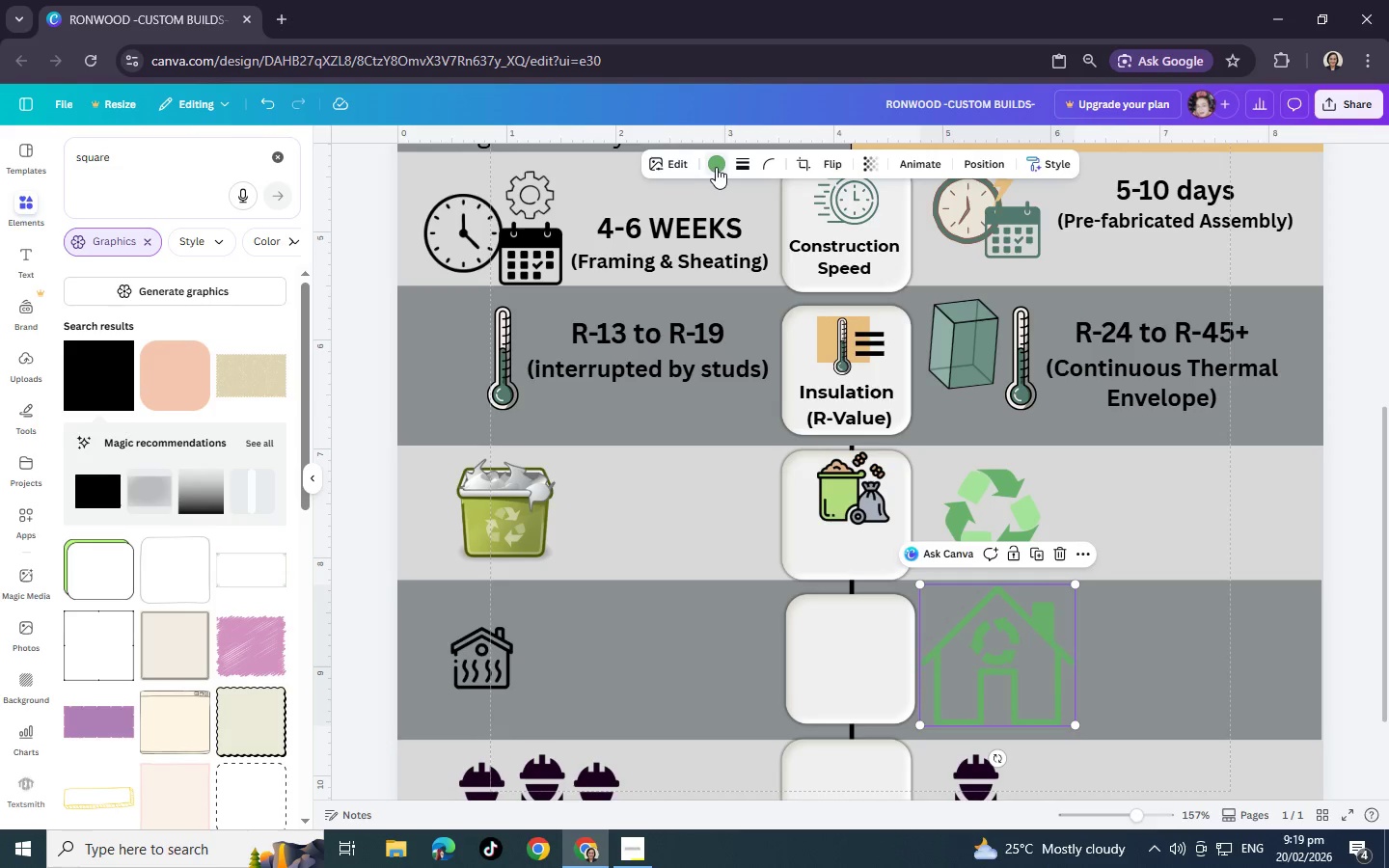 
left_click([716, 167])
 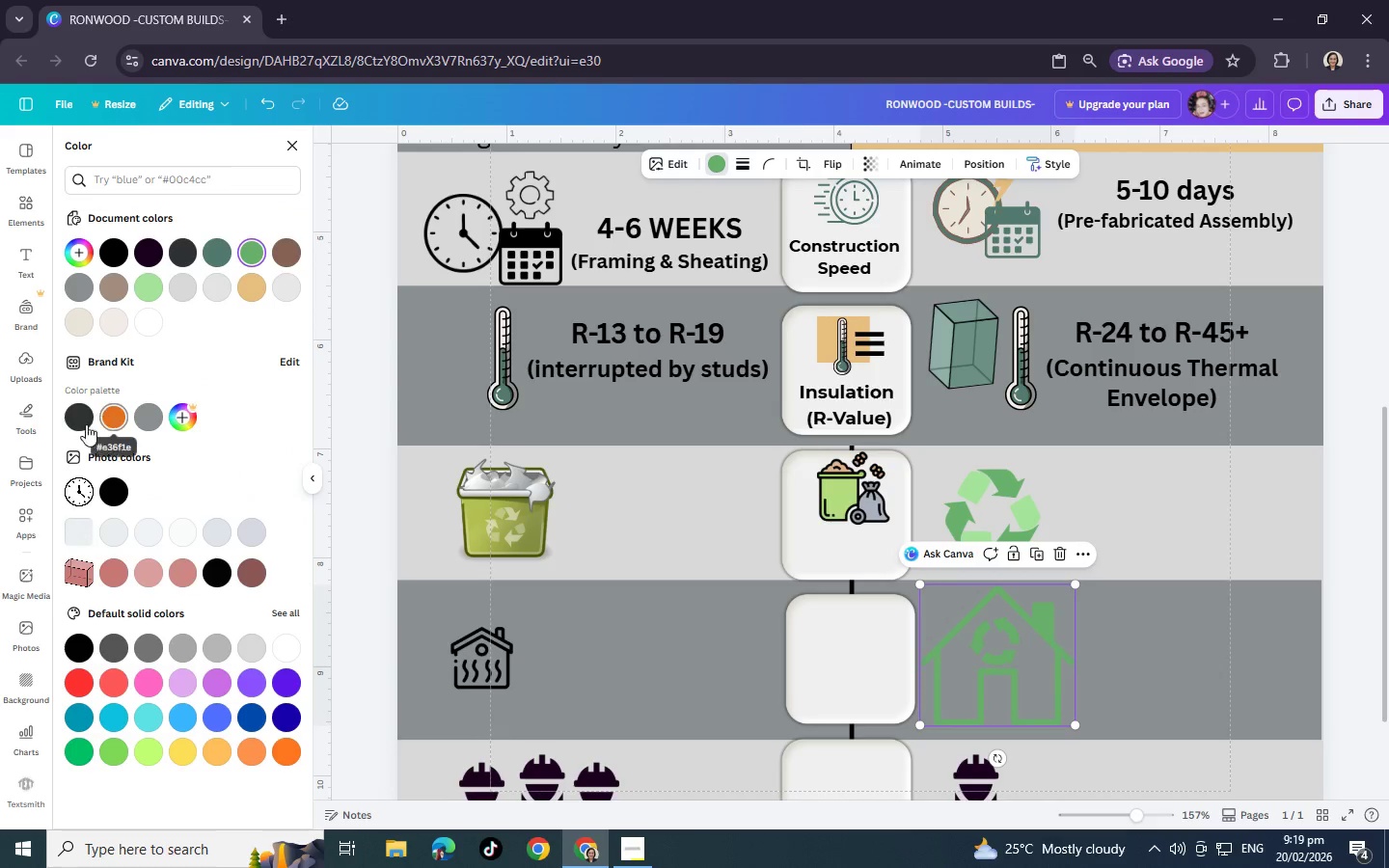 
left_click([150, 318])
 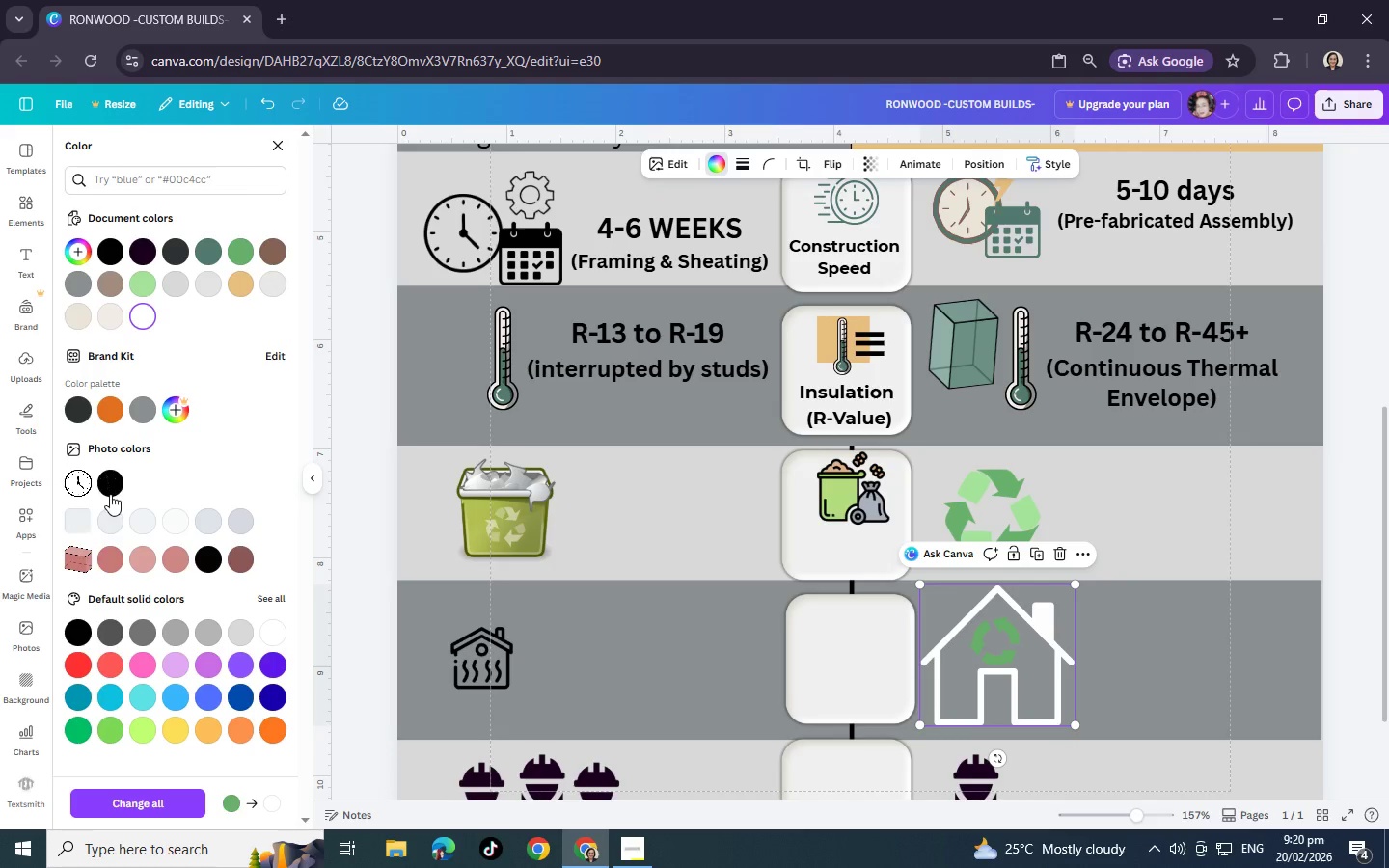 
left_click([110, 495])
 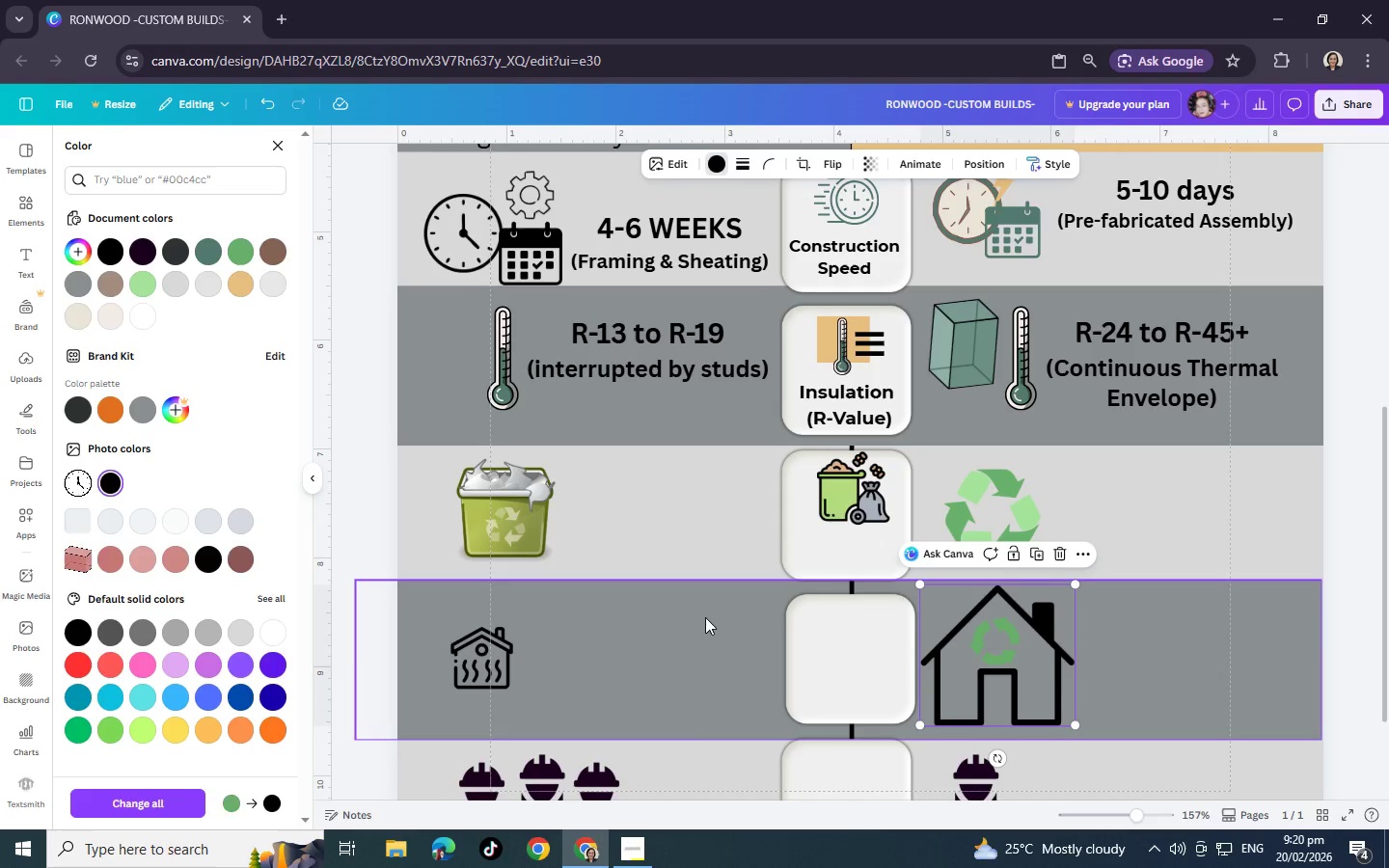 
left_click([680, 612])
 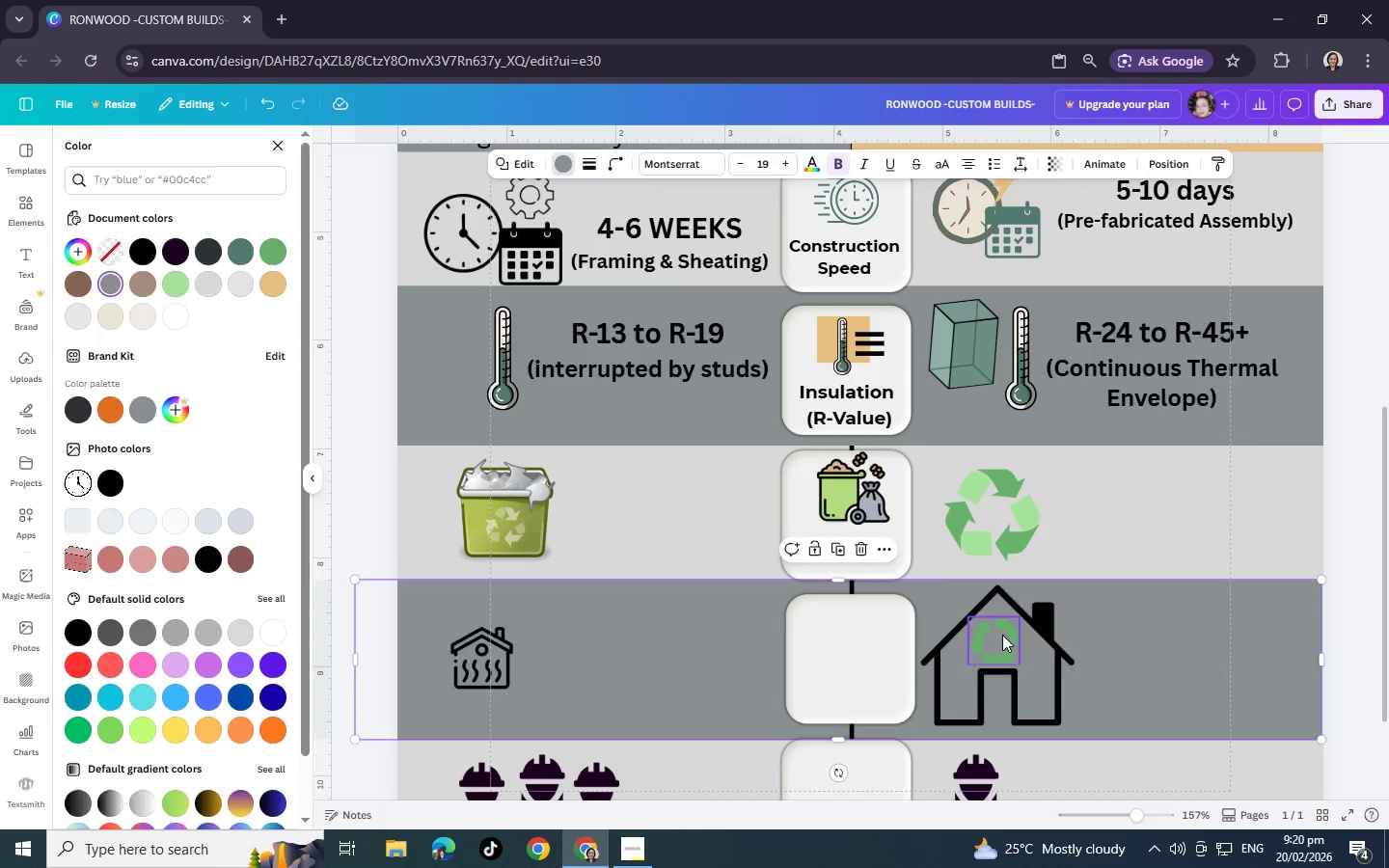 
left_click([1002, 635])
 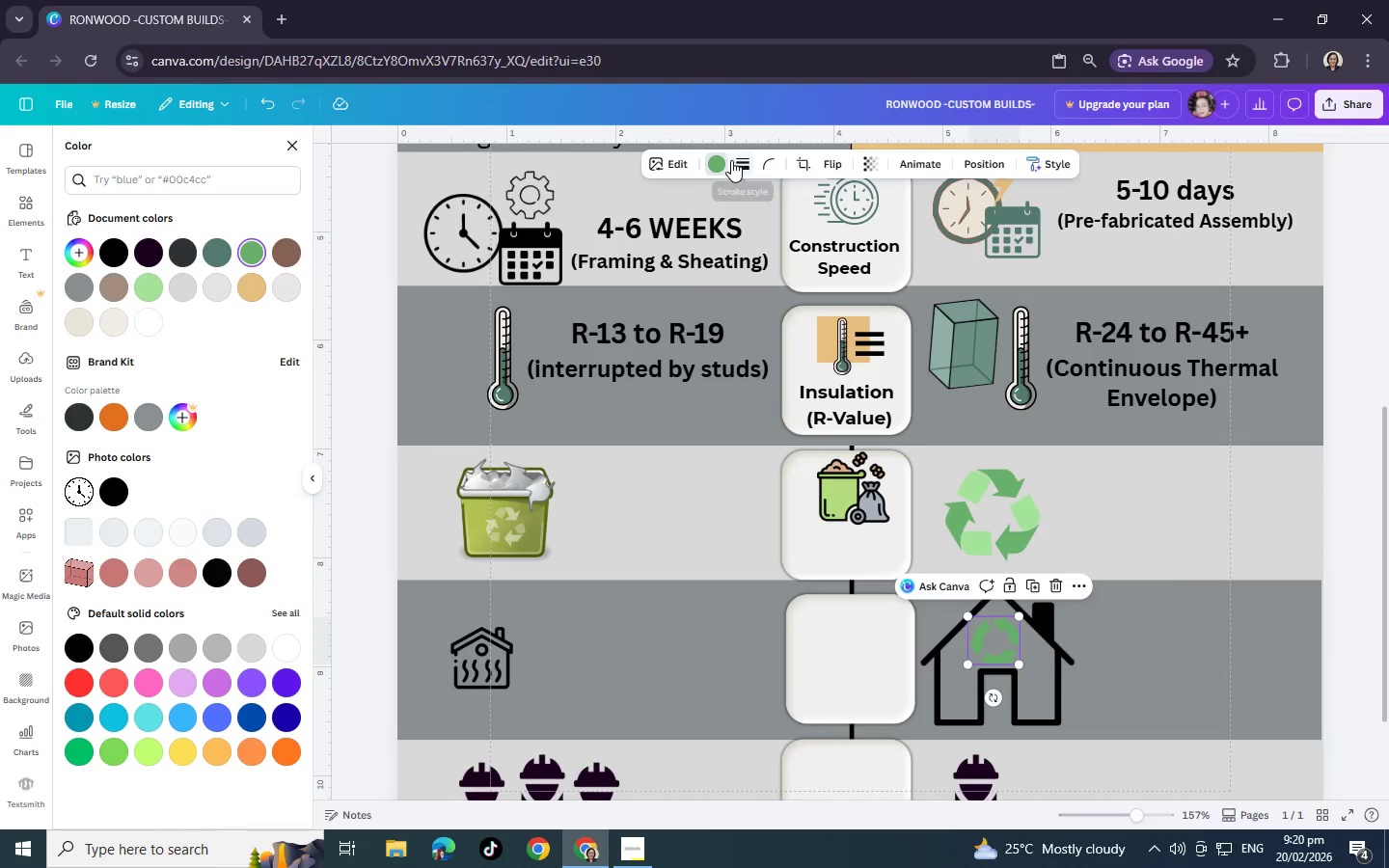 
left_click([722, 162])
 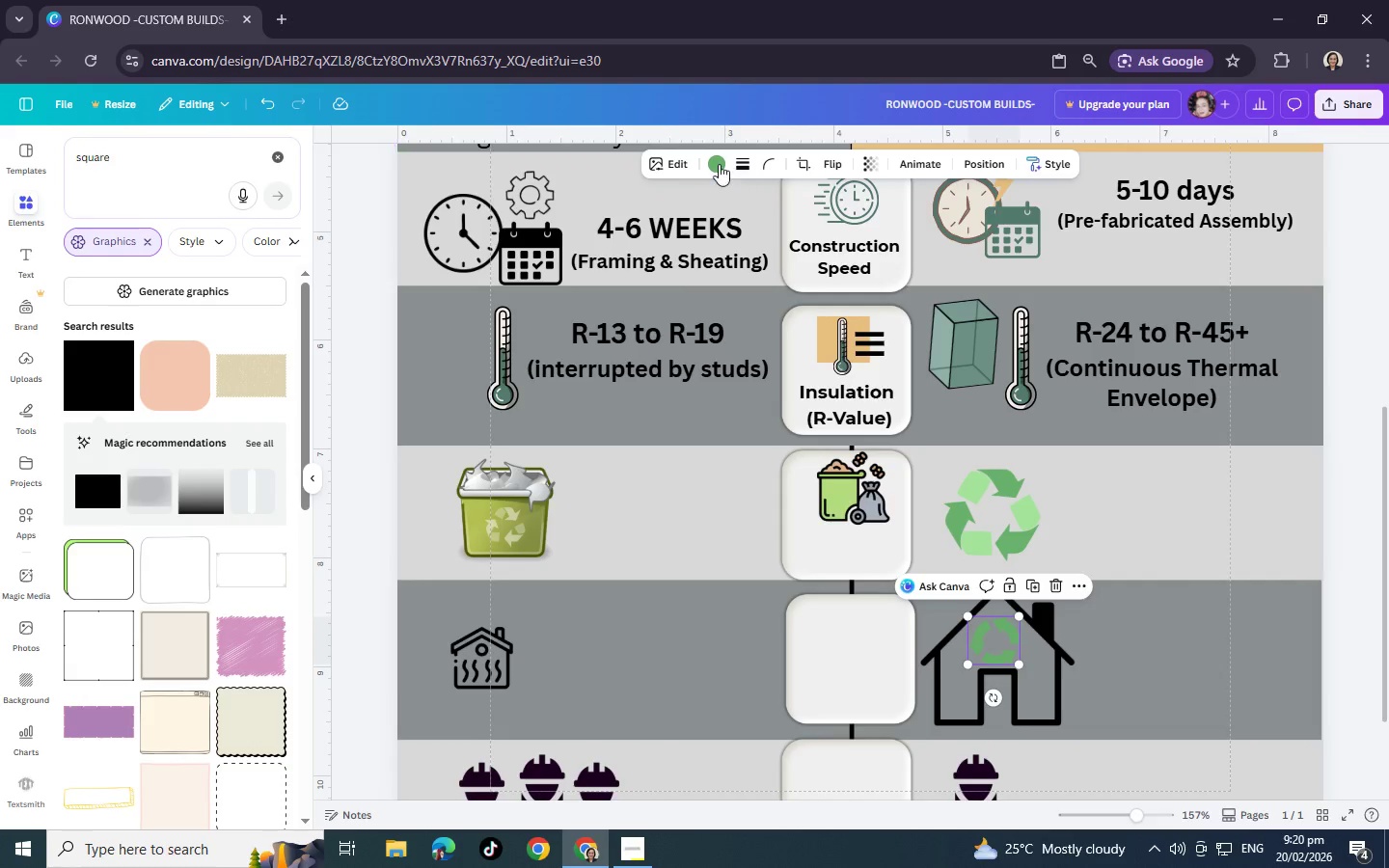 
left_click([717, 163])
 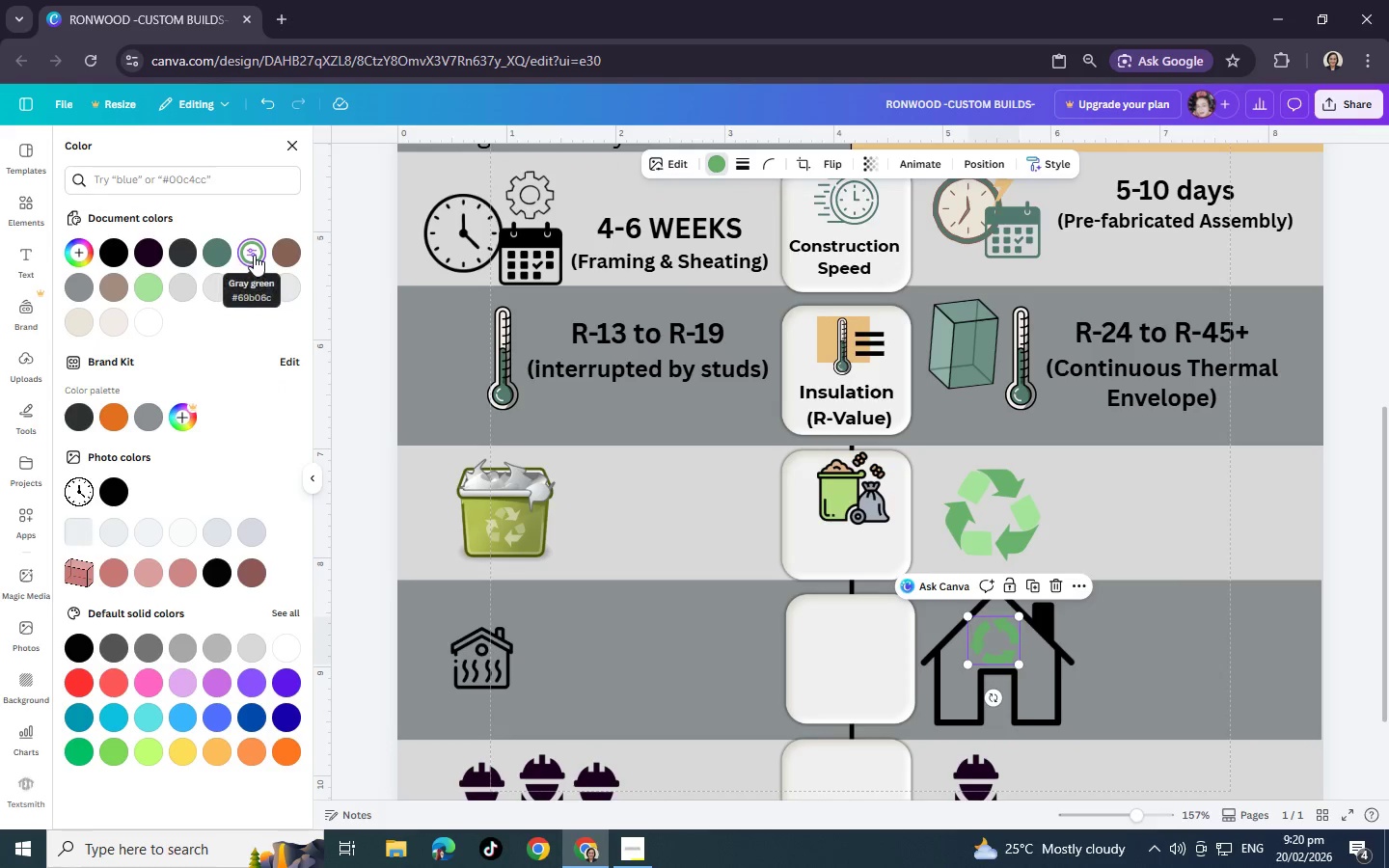 
double_click([254, 255])
 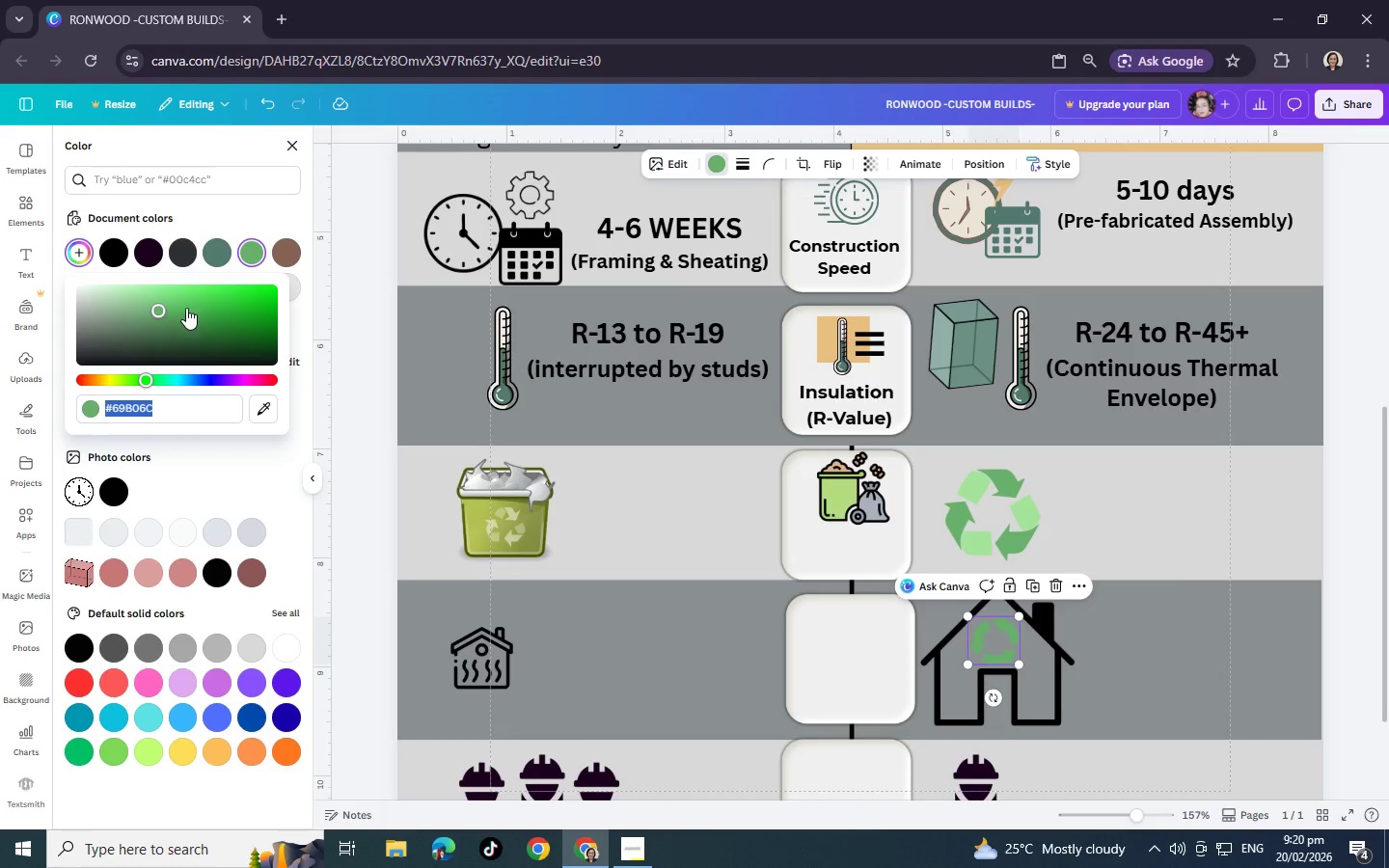 
left_click_drag(start_coordinate=[160, 306], to_coordinate=[224, 292])
 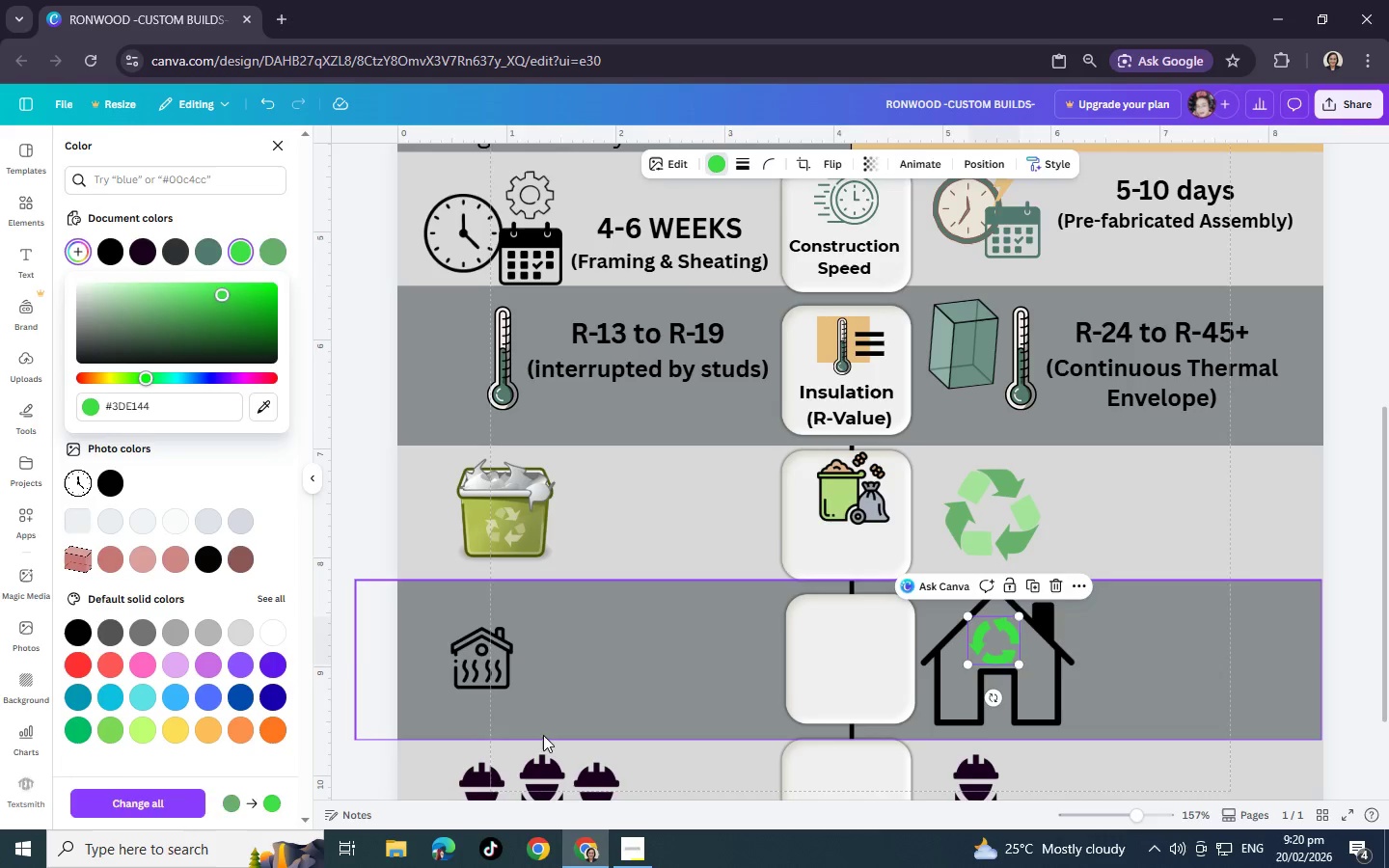 
left_click([701, 610])
 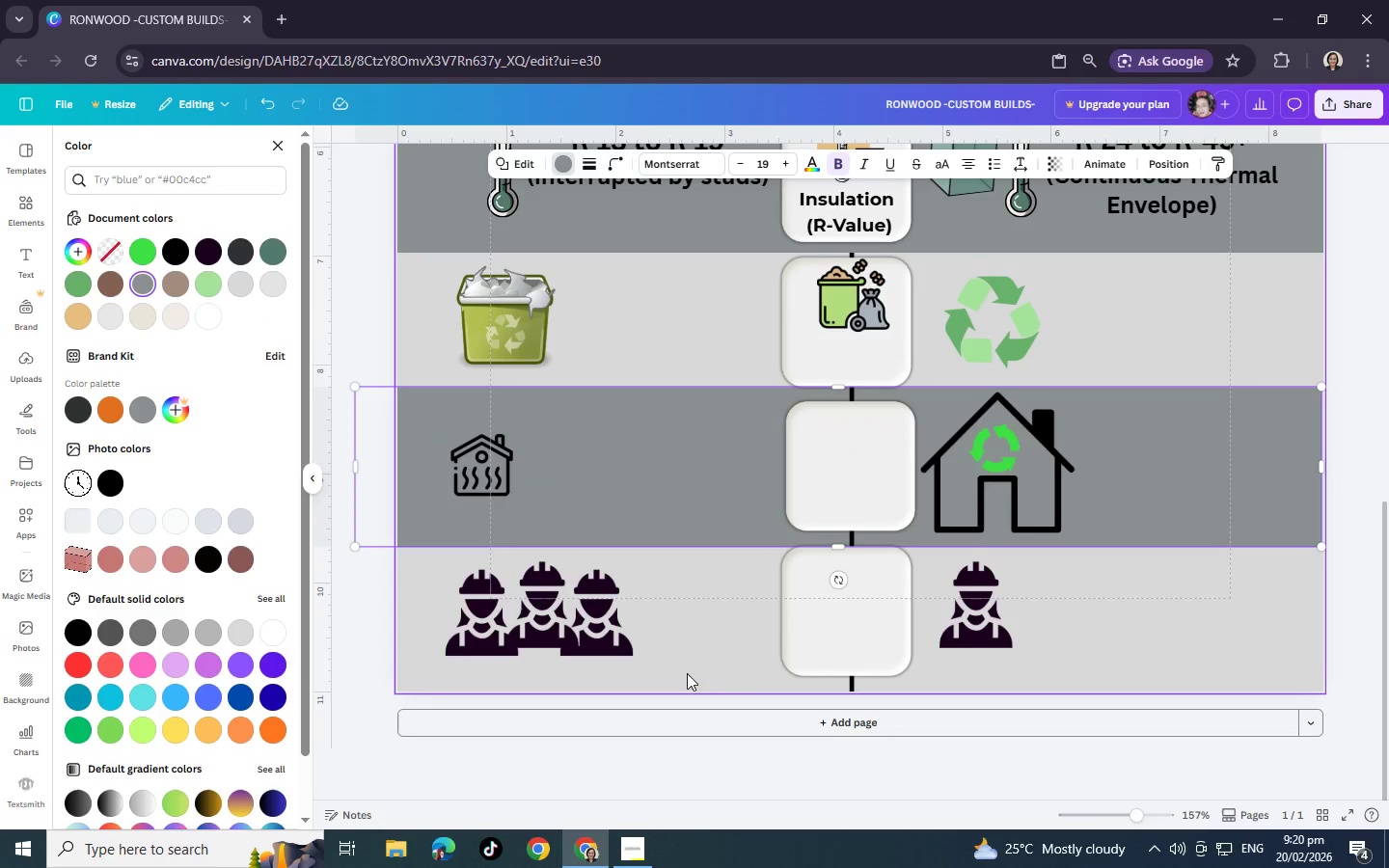 
scroll: coordinate [539, 738], scroll_direction: down, amount: 4.0
 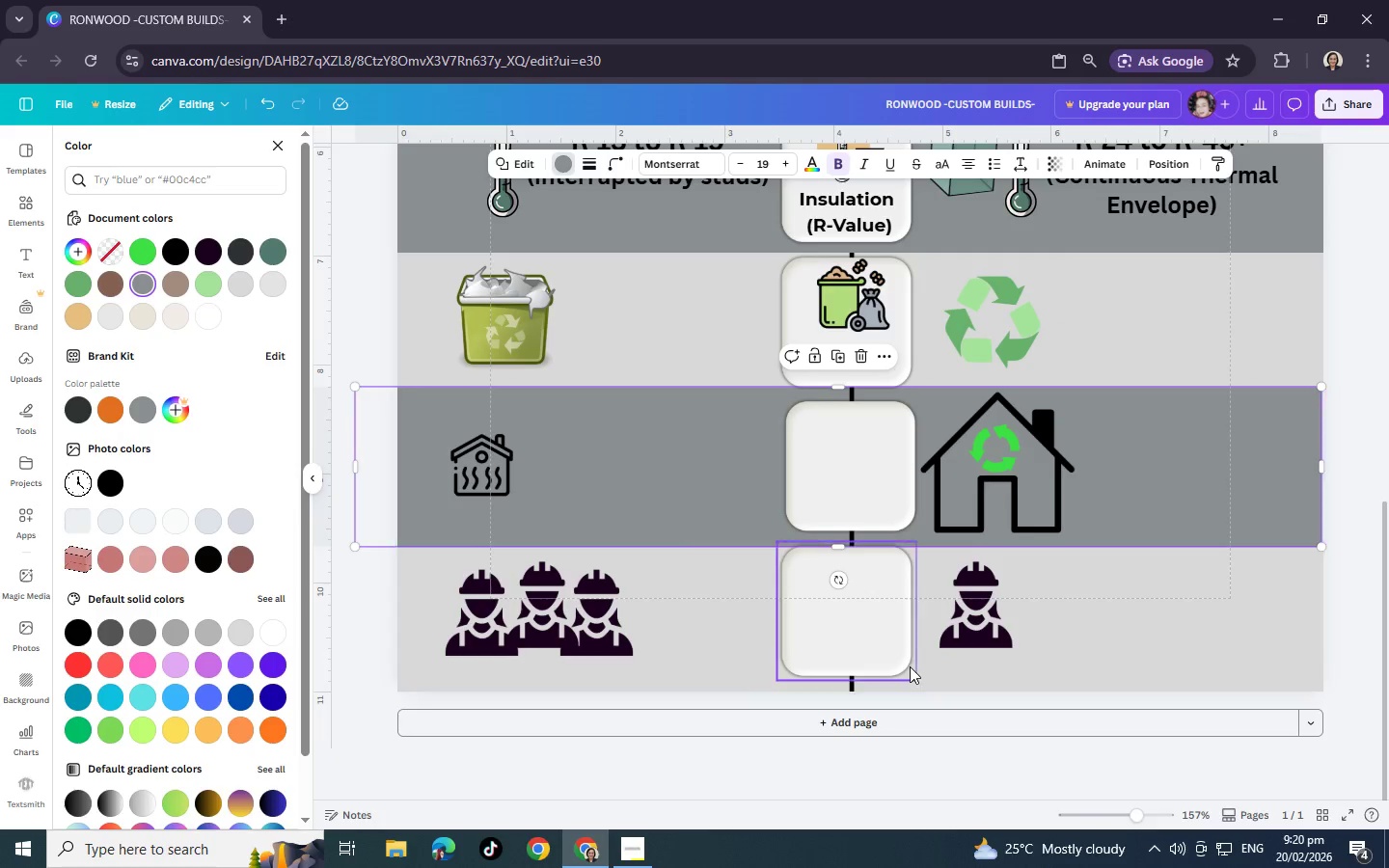 
wait(5.23)
 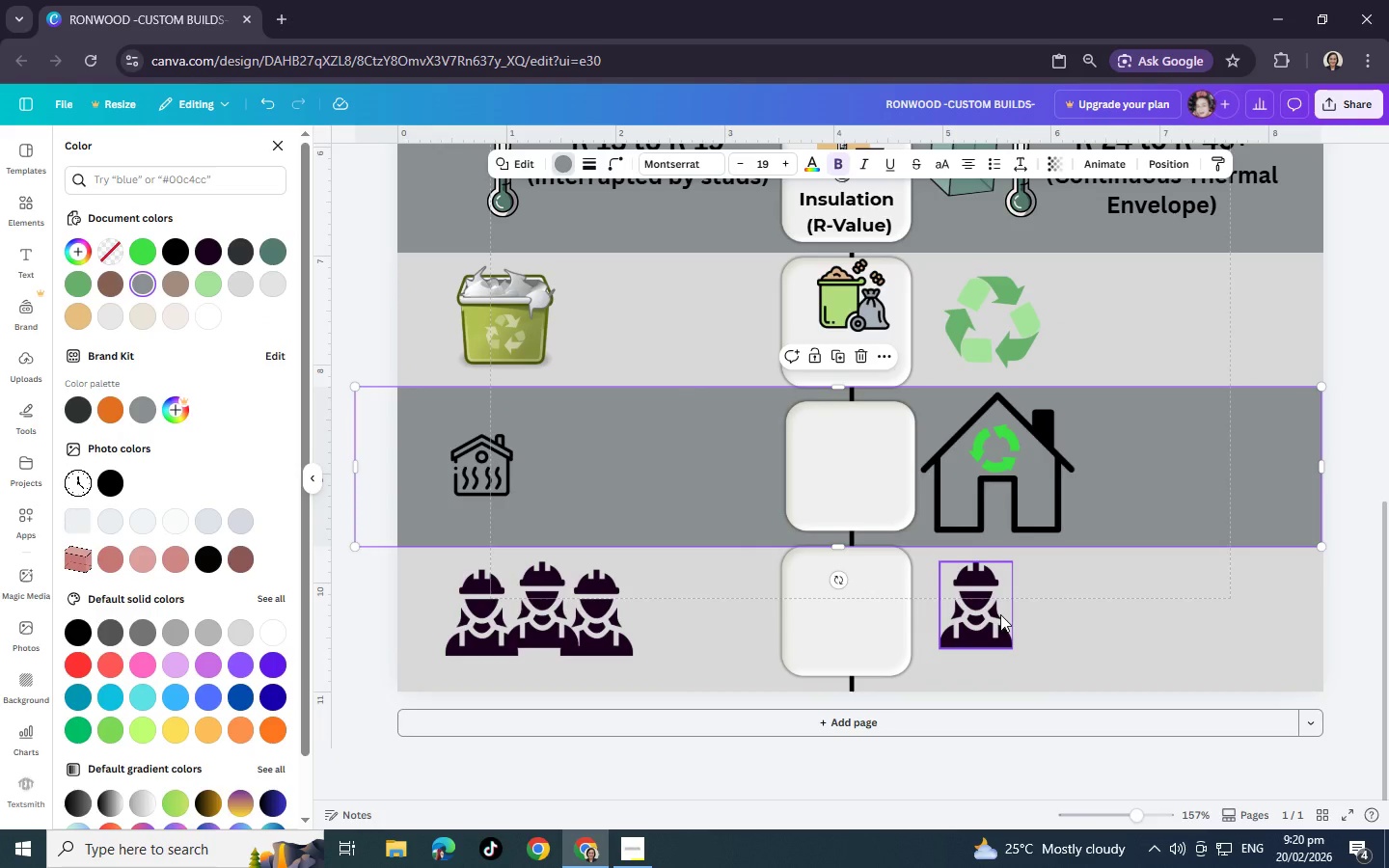 
scroll: coordinate [945, 557], scroll_direction: up, amount: 7.0
 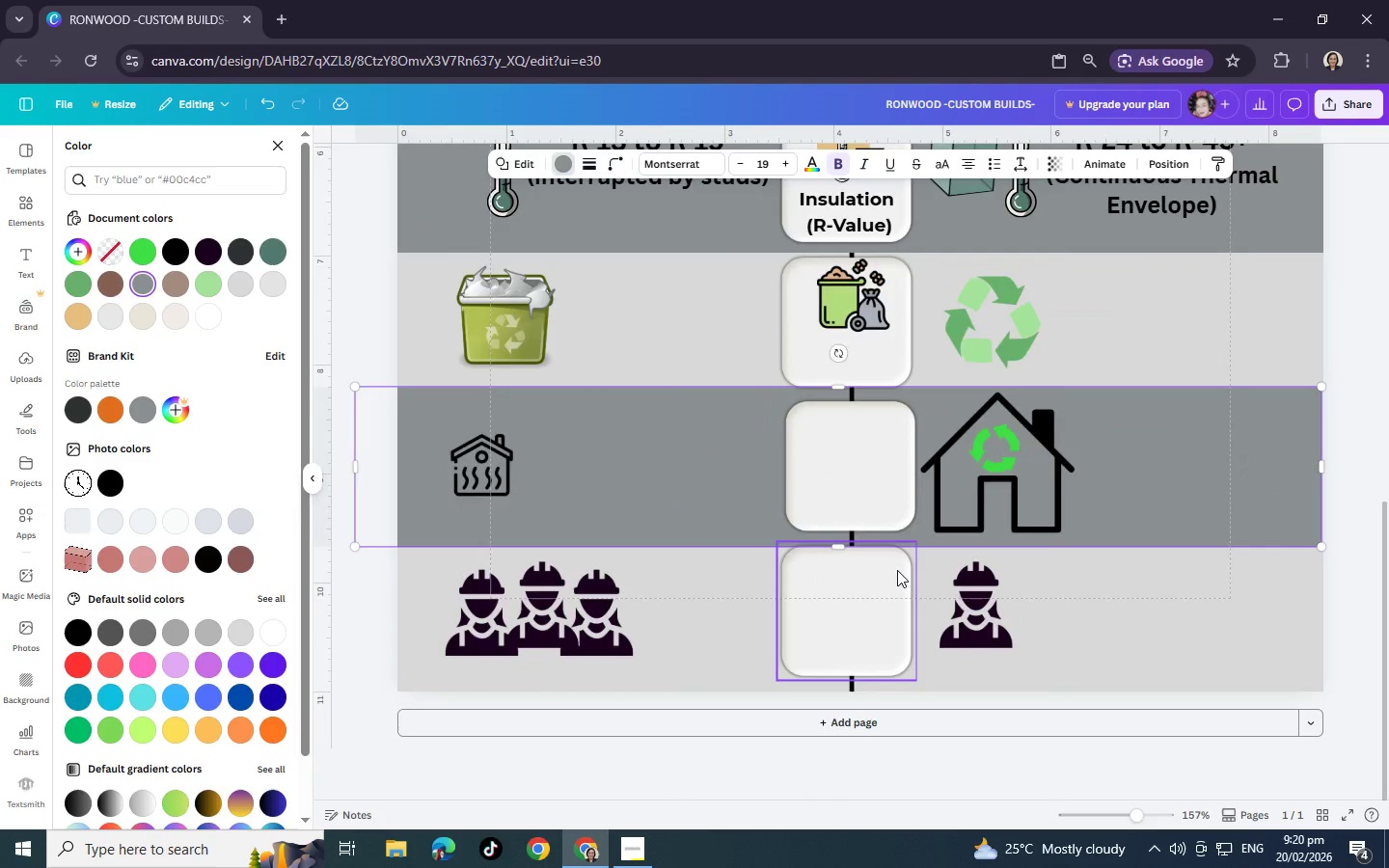 
scroll: coordinate [896, 573], scroll_direction: down, amount: 4.0
 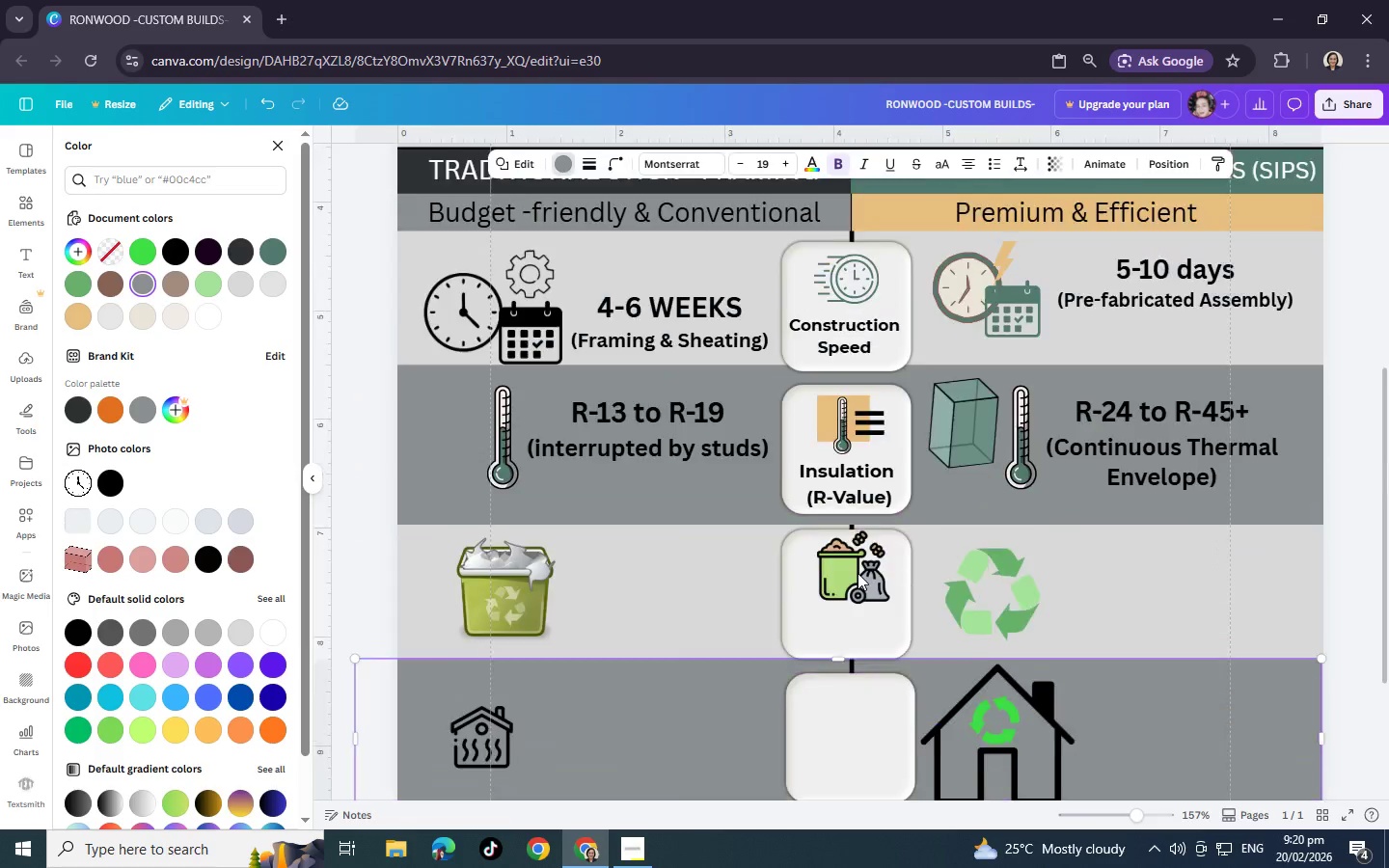 
scroll: coordinate [897, 567], scroll_direction: up, amount: 3.0
 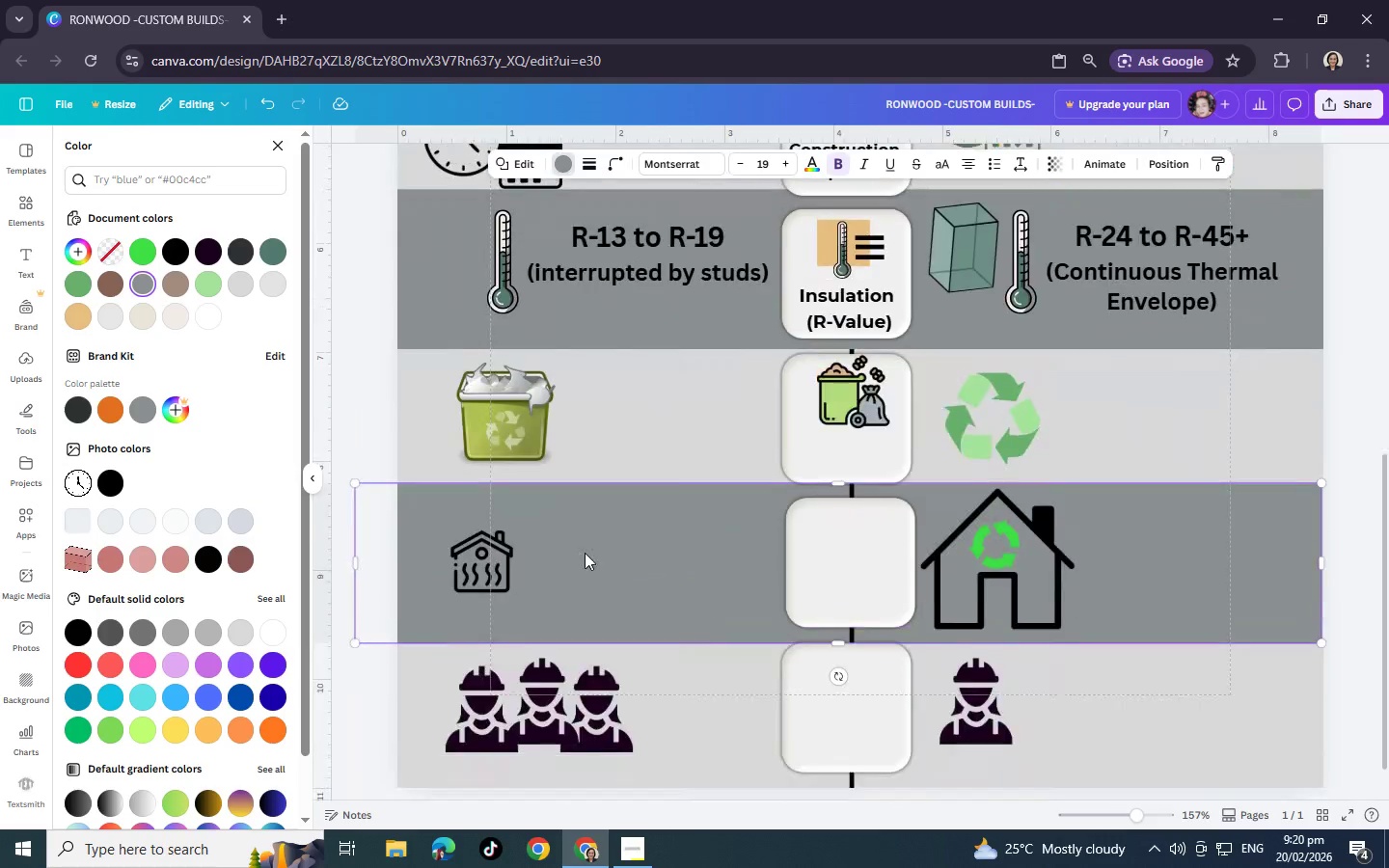 
scroll: coordinate [744, 594], scroll_direction: down, amount: 2.0
 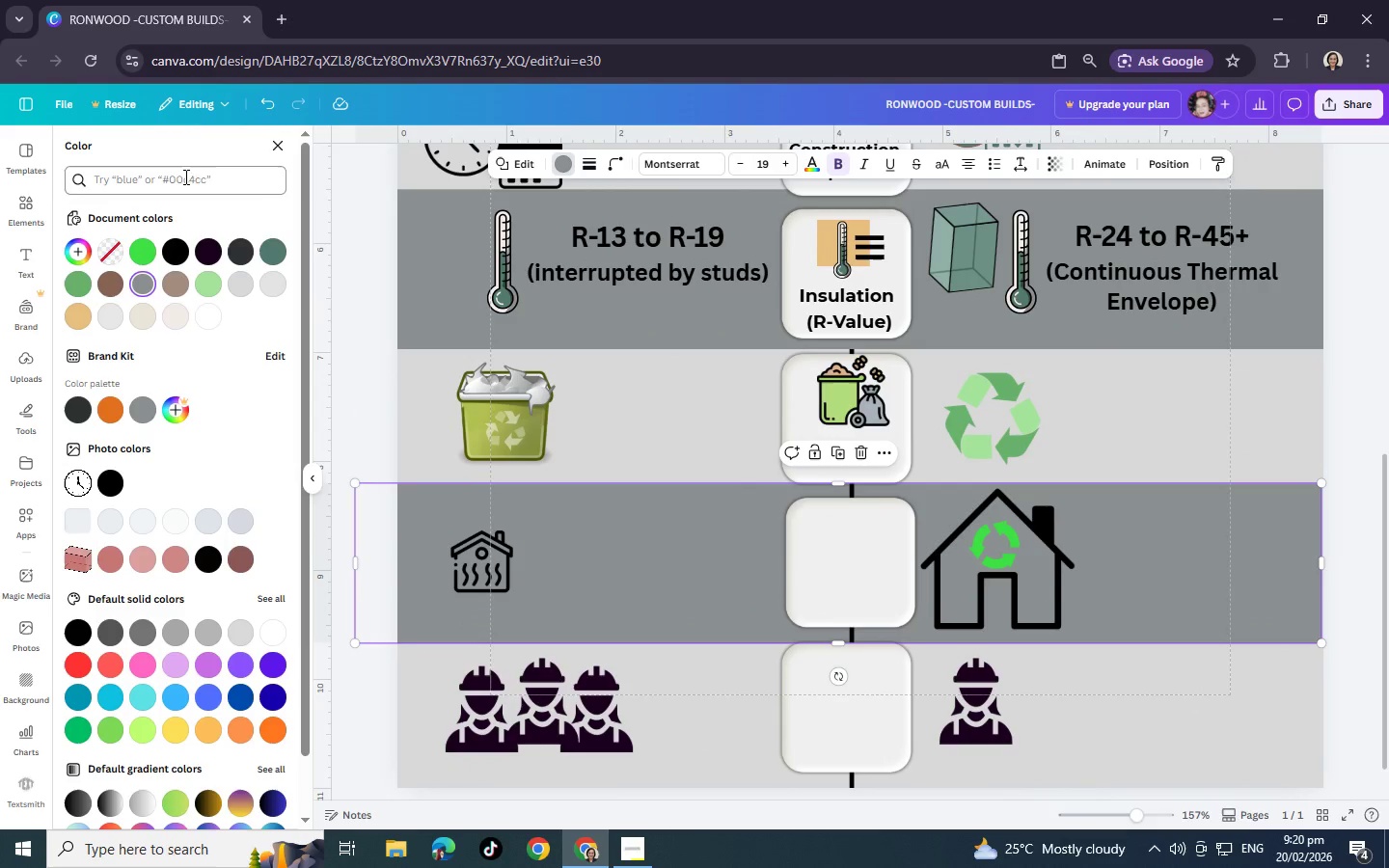 
left_click([30, 200])
 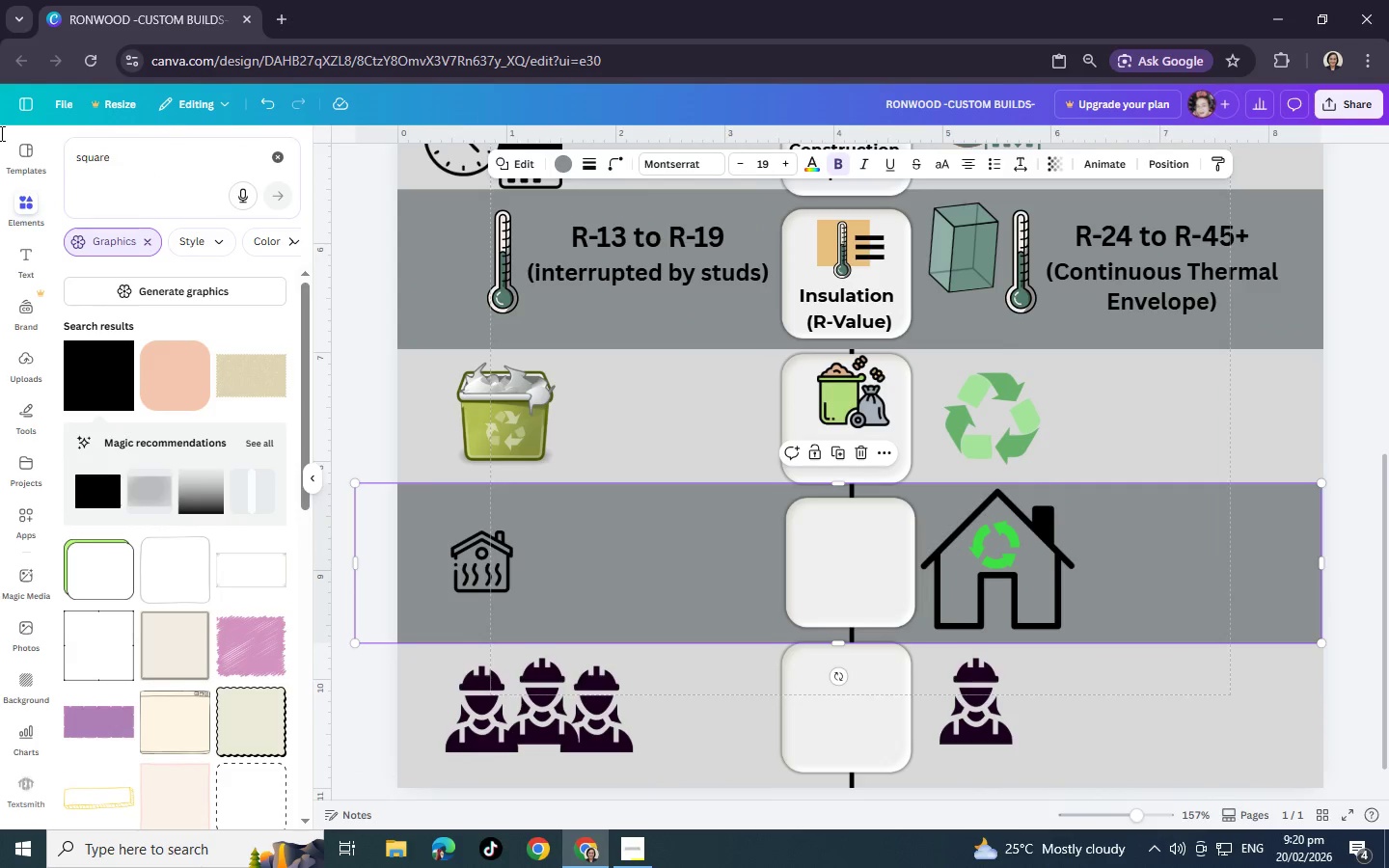 
left_click_drag(start_coordinate=[162, 166], to_coordinate=[0, 134])
 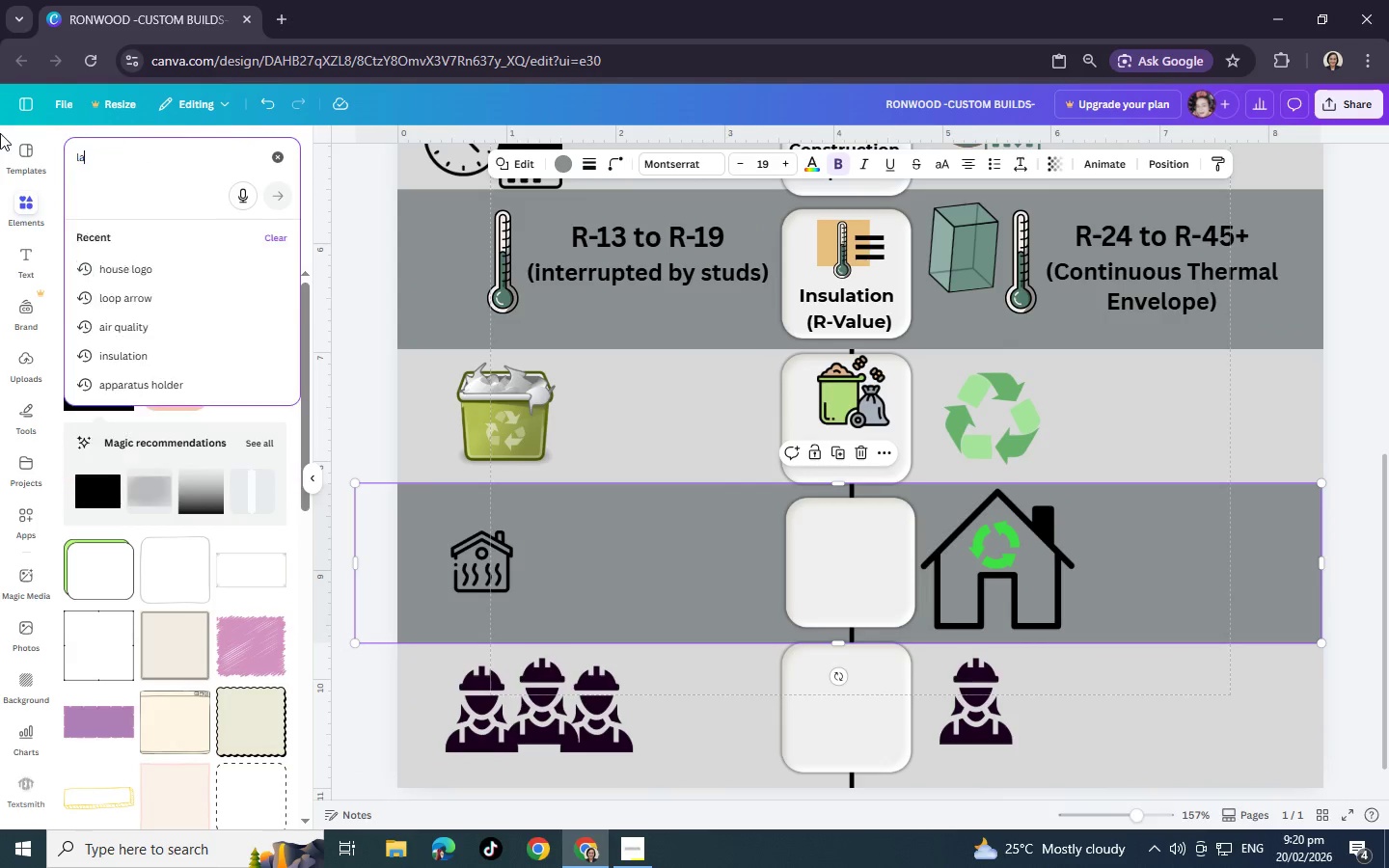 
type(labor)
 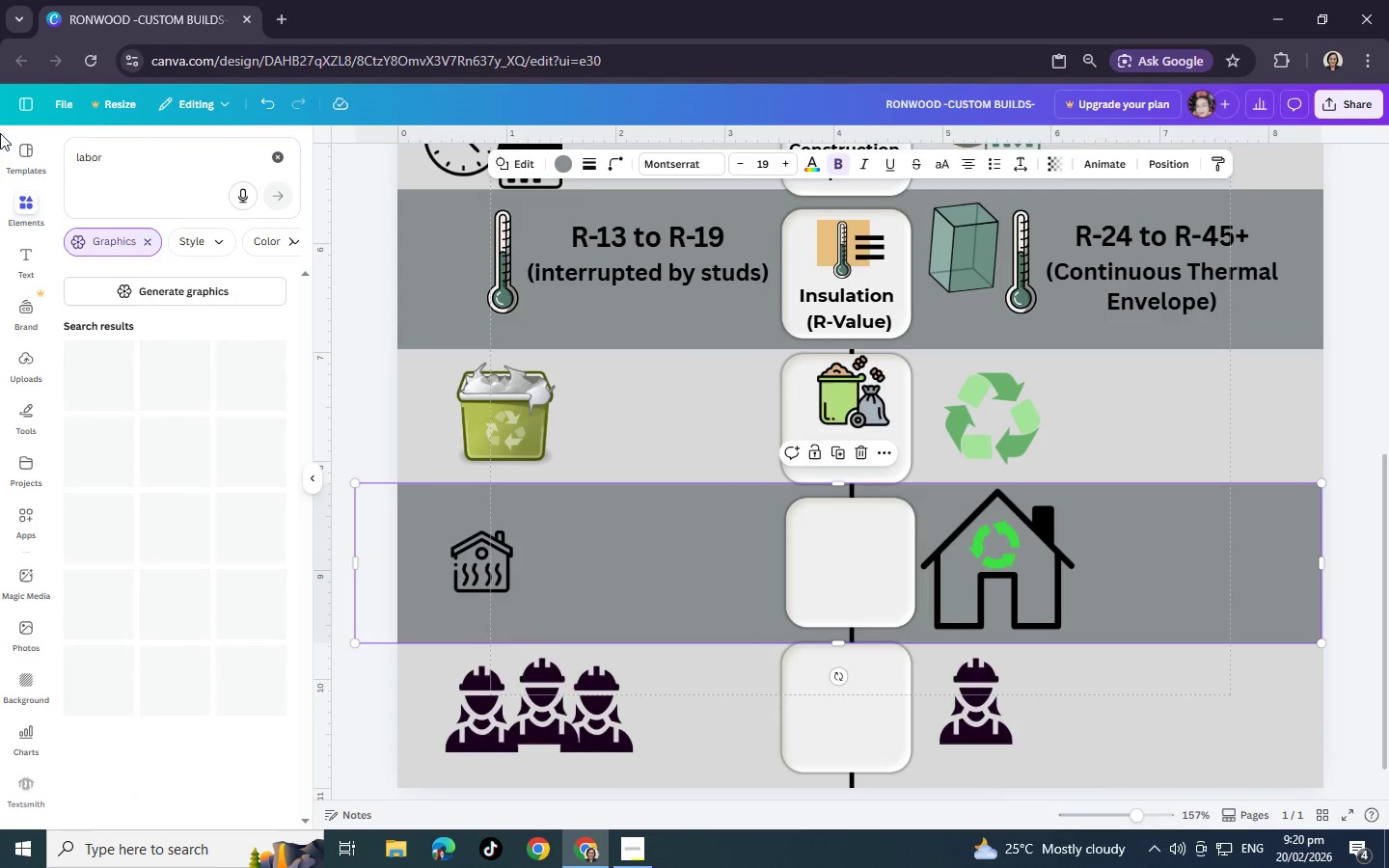 
key(Enter)
 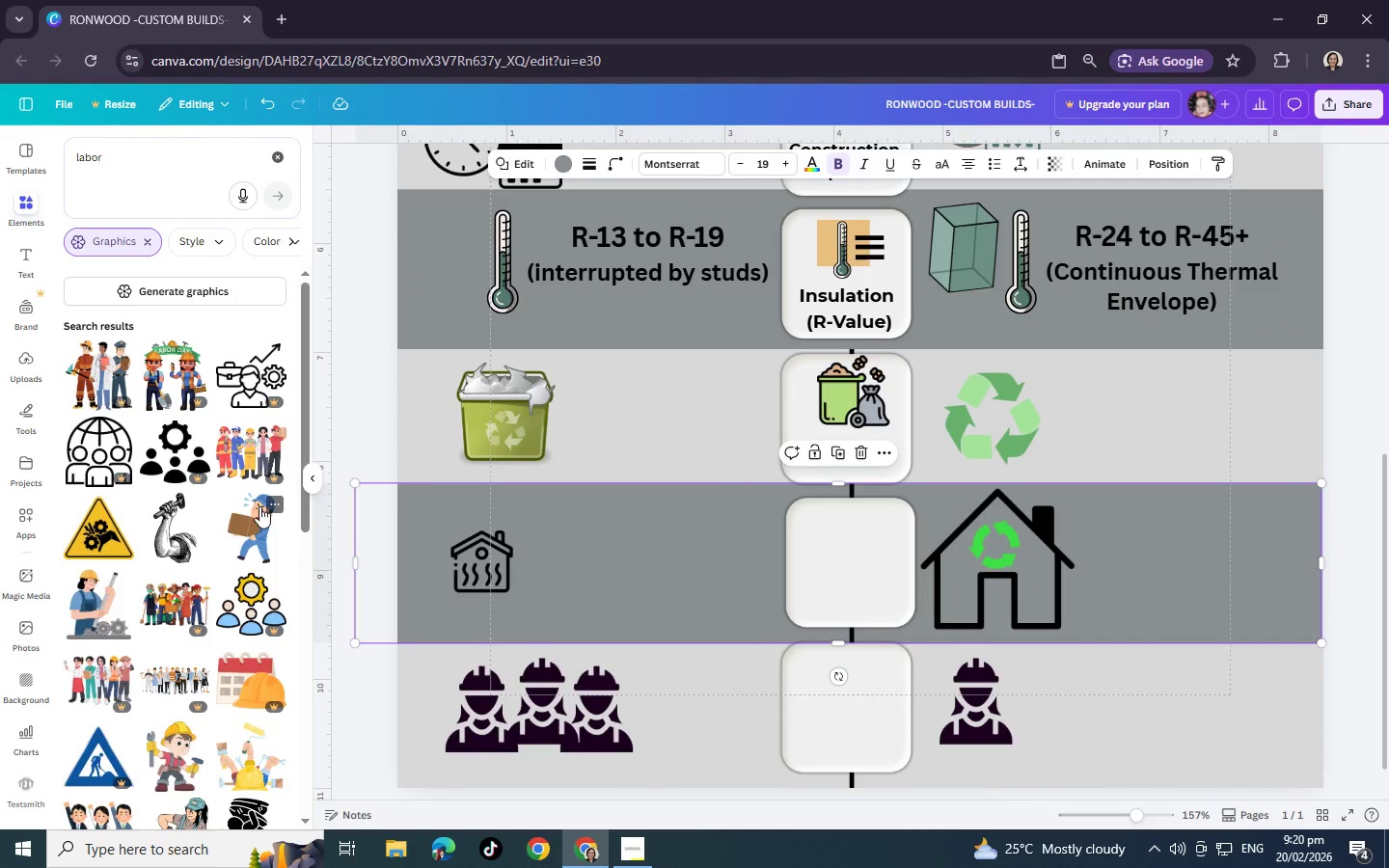 
scroll: coordinate [158, 497], scroll_direction: down, amount: 9.0
 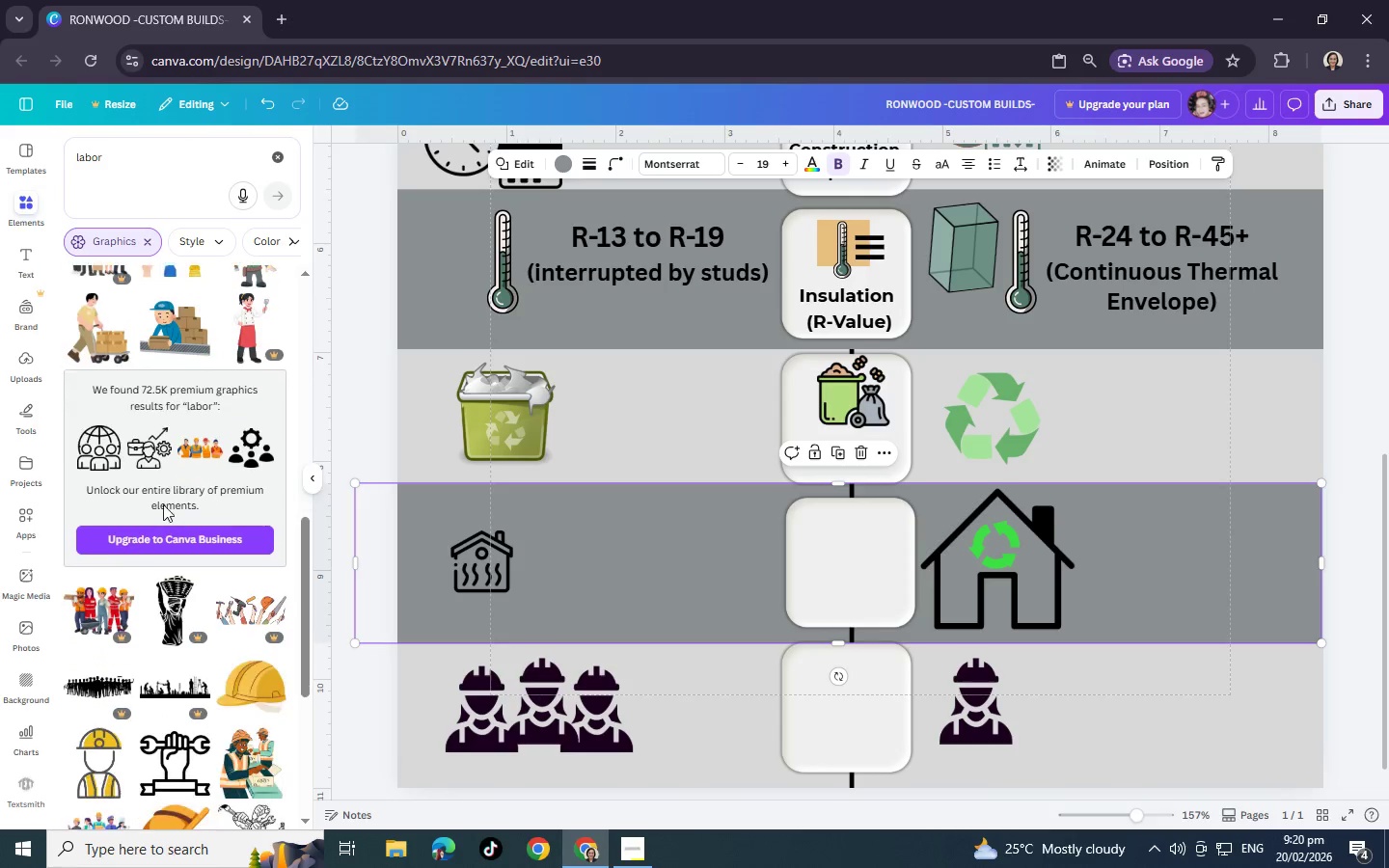 
scroll: coordinate [203, 574], scroll_direction: down, amount: 4.0
 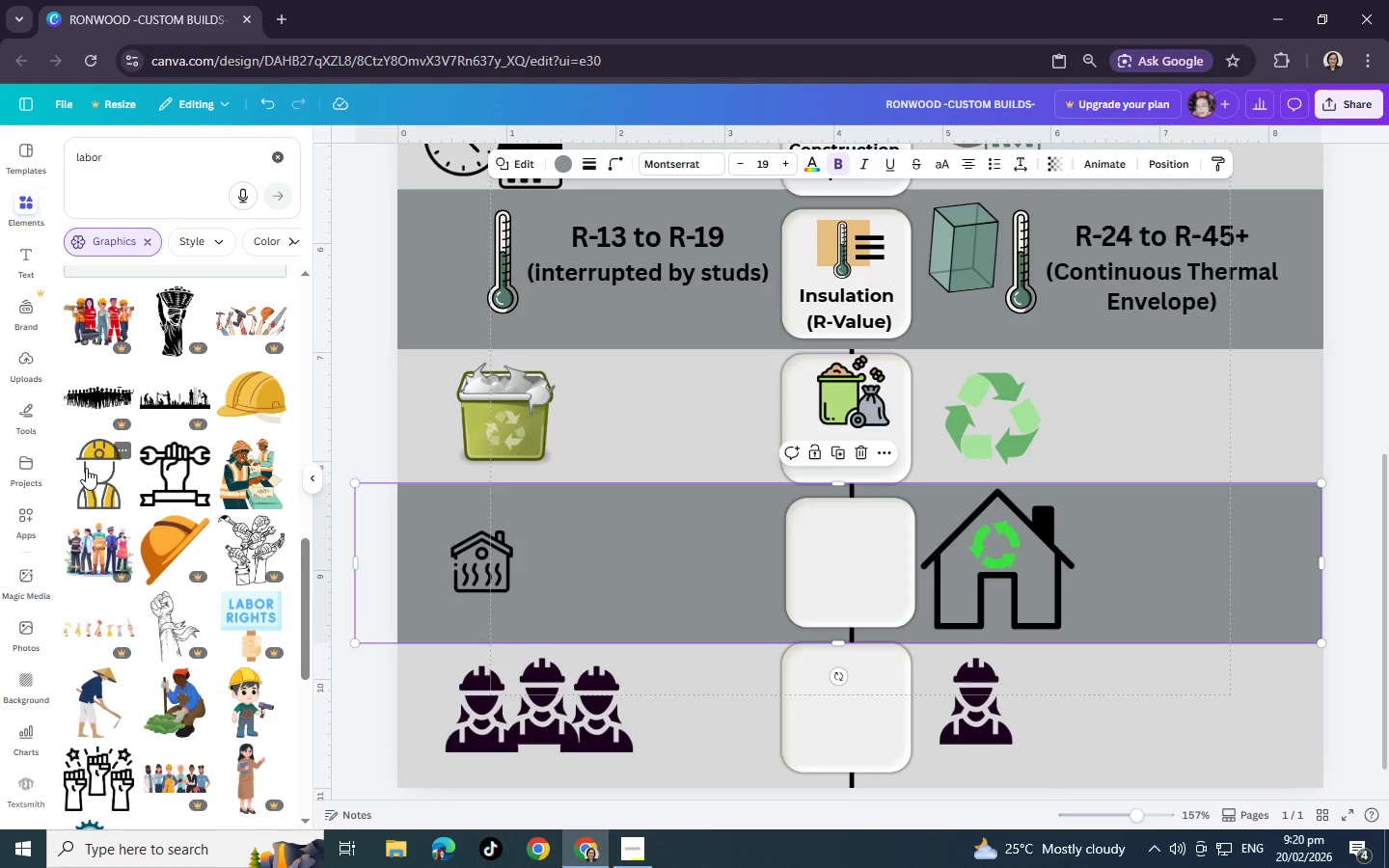 
left_click([86, 468])
 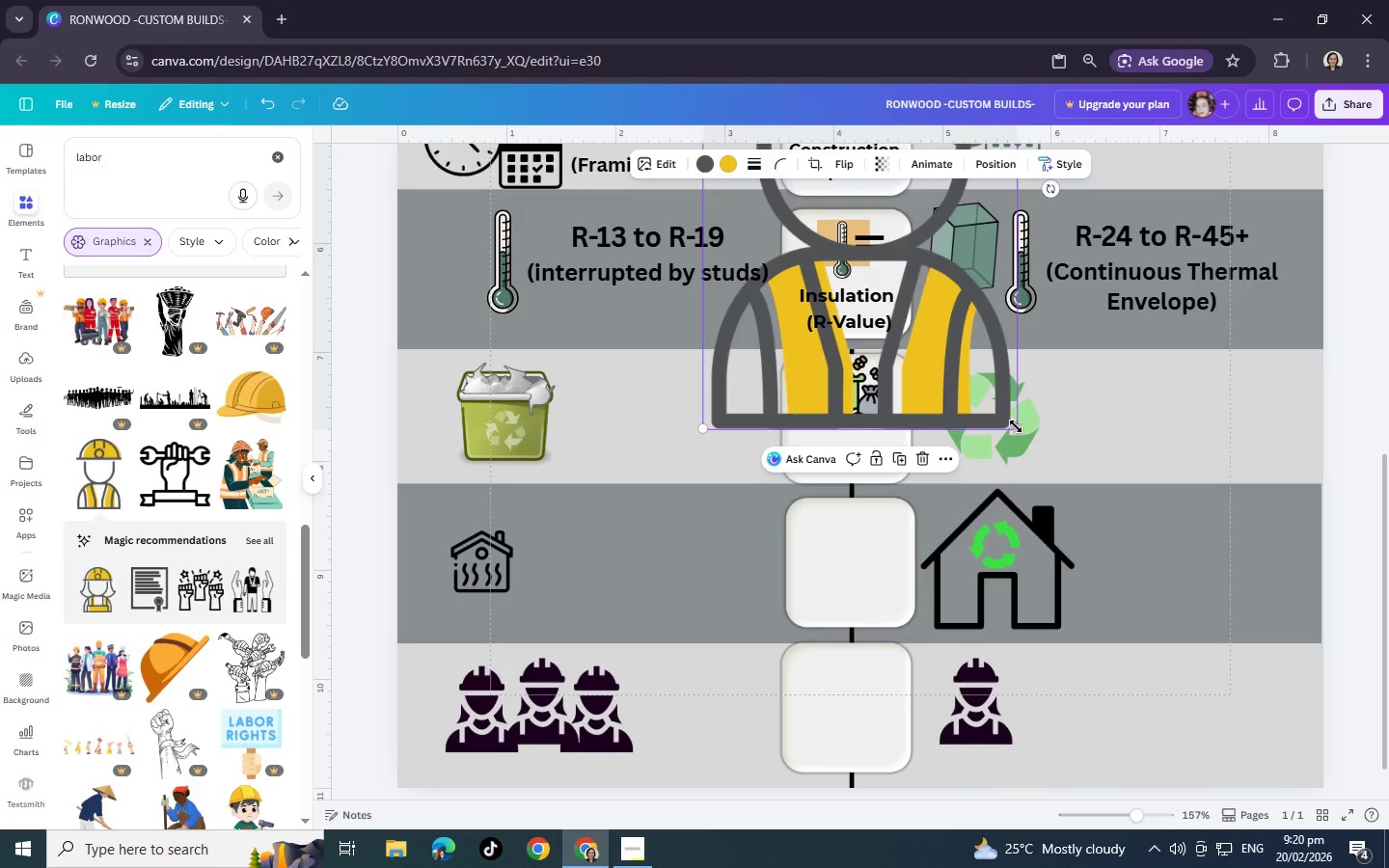 
left_click_drag(start_coordinate=[1016, 426], to_coordinate=[854, 287])
 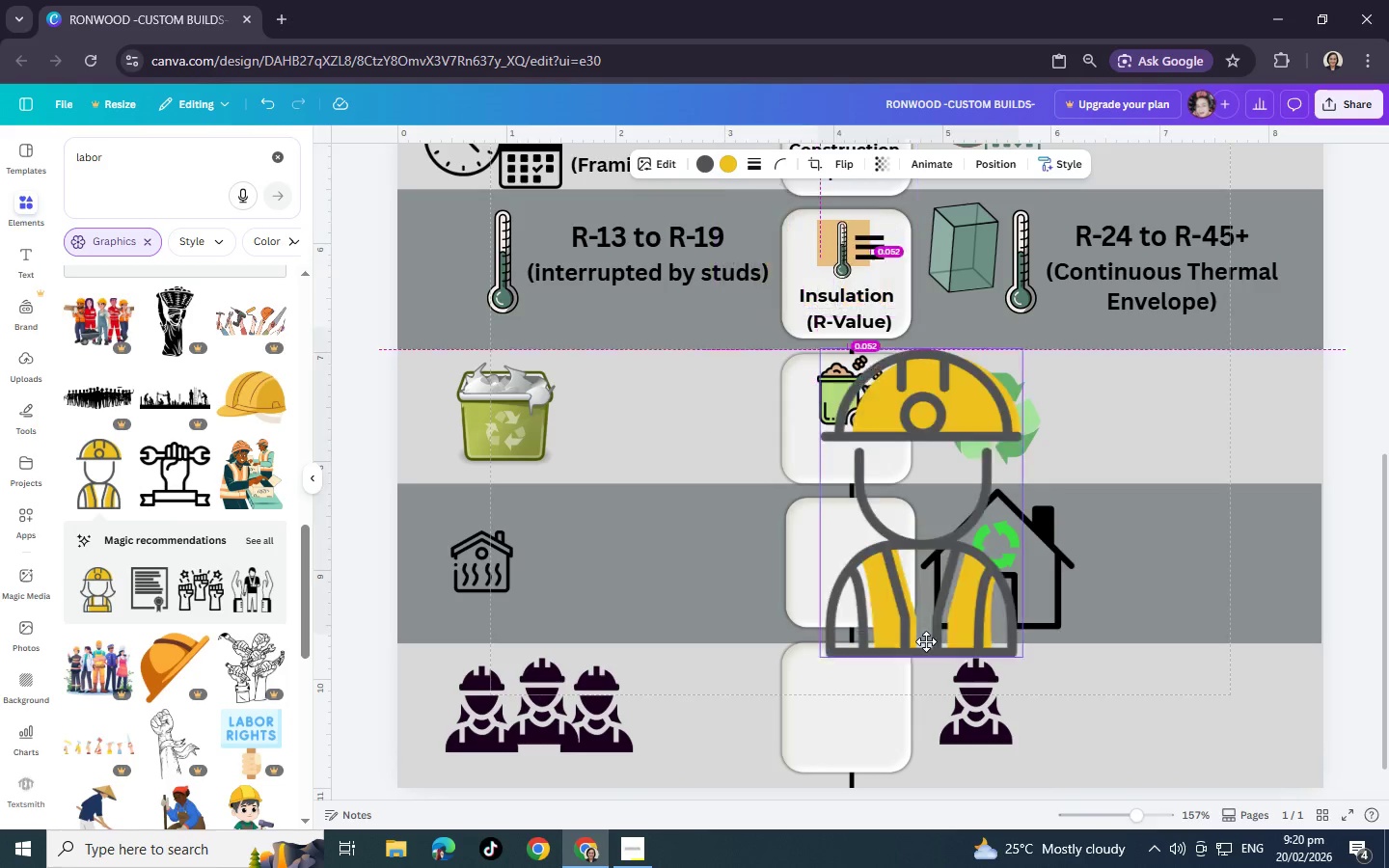 
left_click_drag(start_coordinate=[808, 226], to_coordinate=[894, 704])
 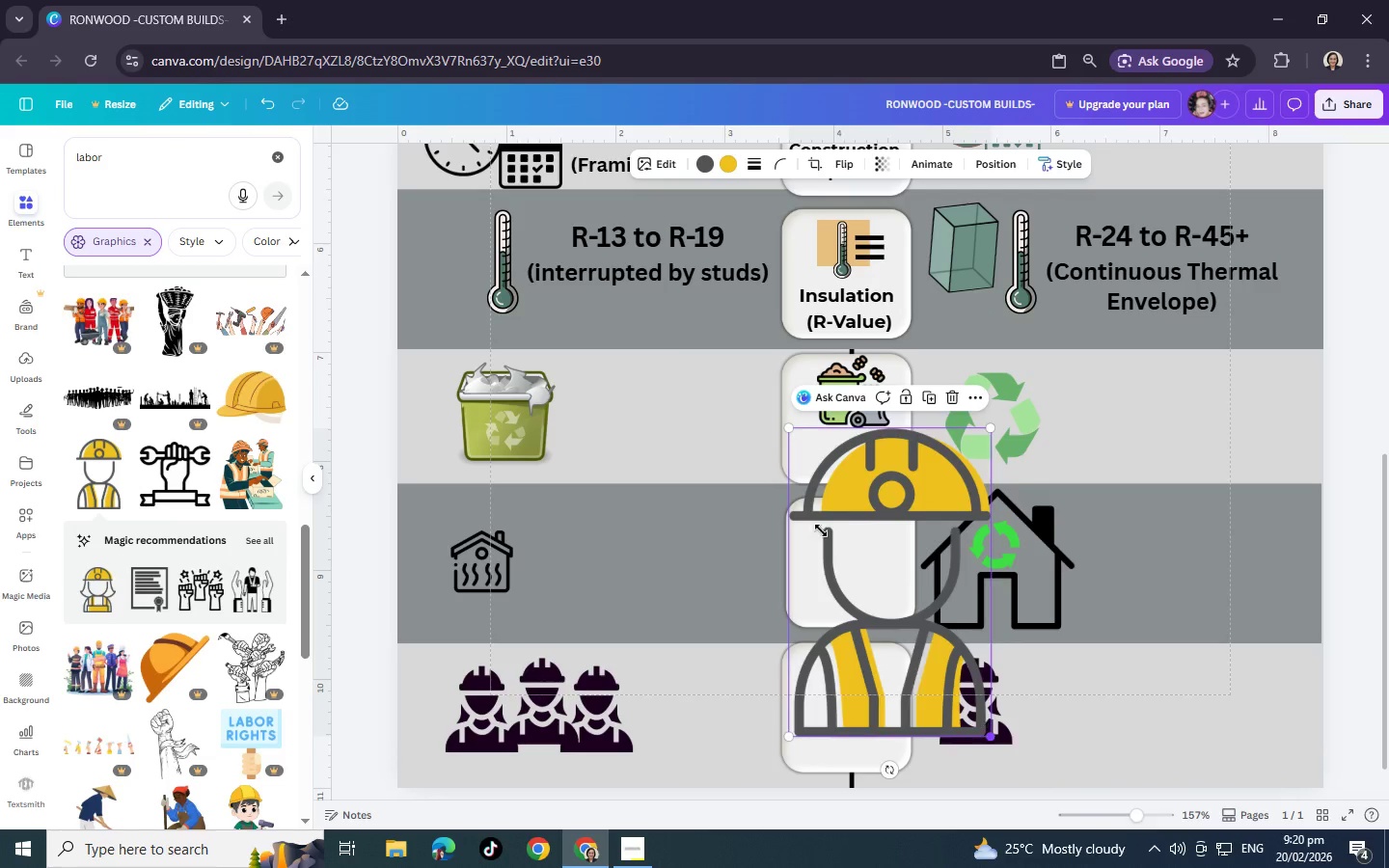 
left_click_drag(start_coordinate=[990, 733], to_coordinate=[808, 491])
 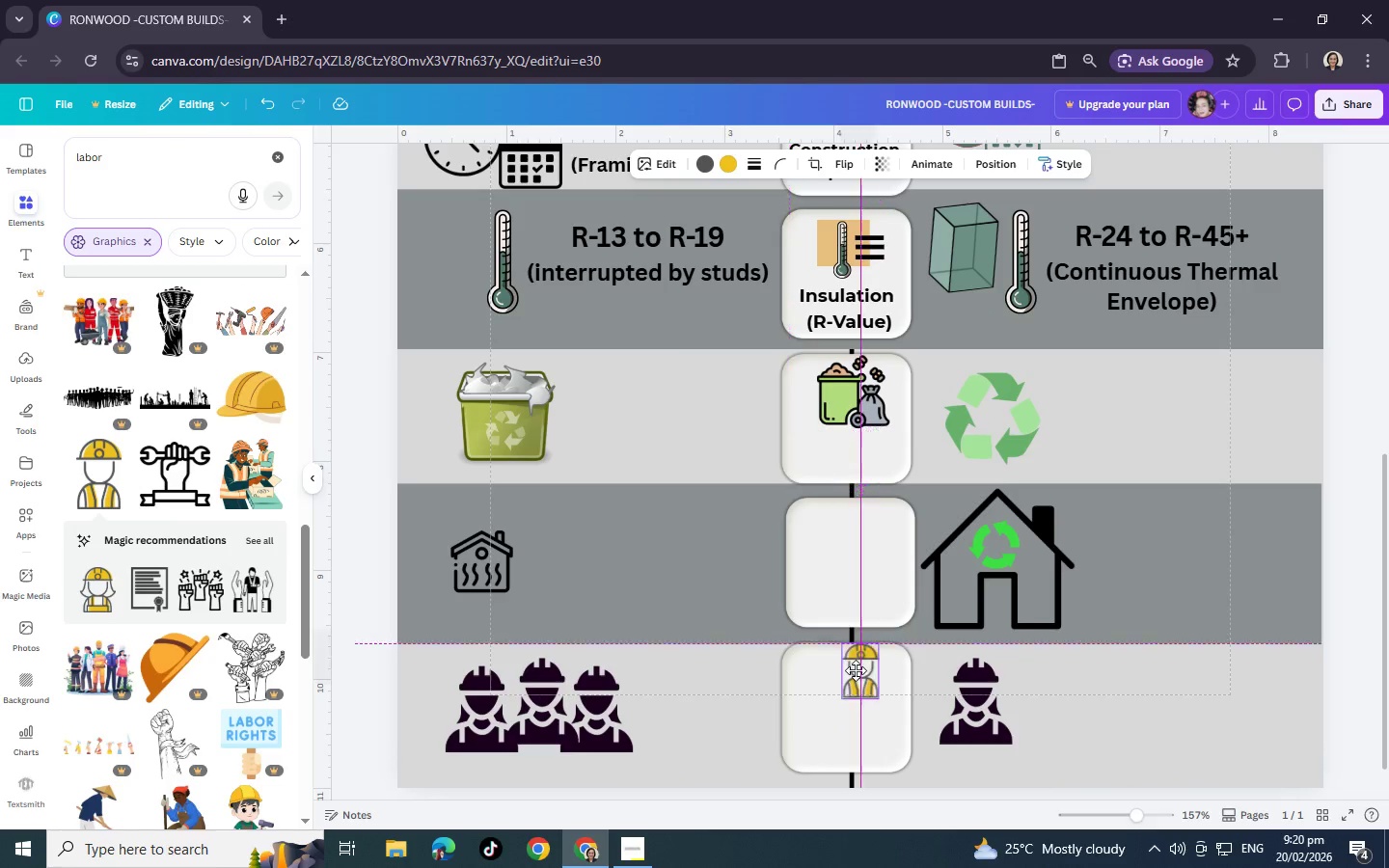 
left_click_drag(start_coordinate=[802, 452], to_coordinate=[840, 679])
 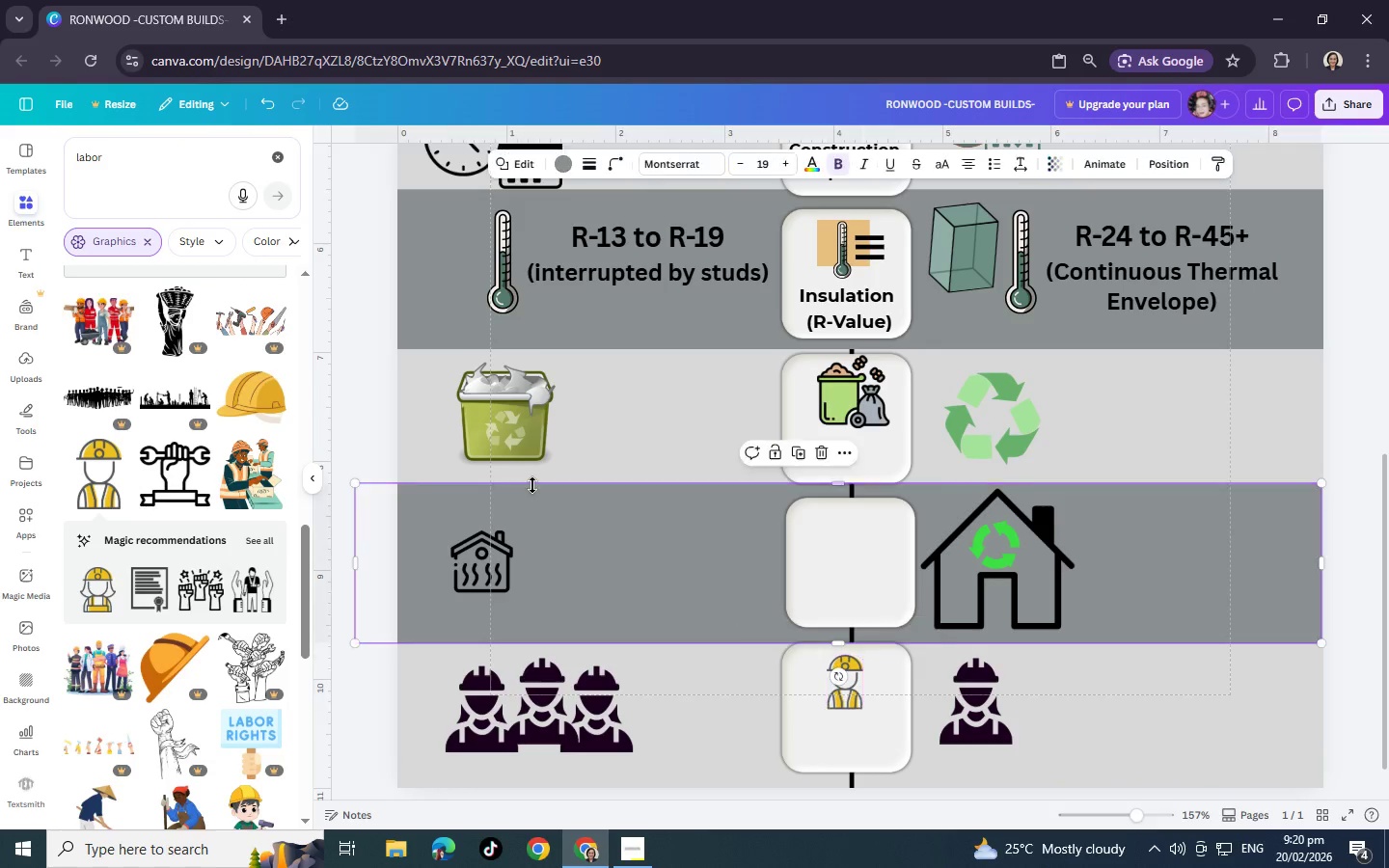 
left_click([532, 485])
 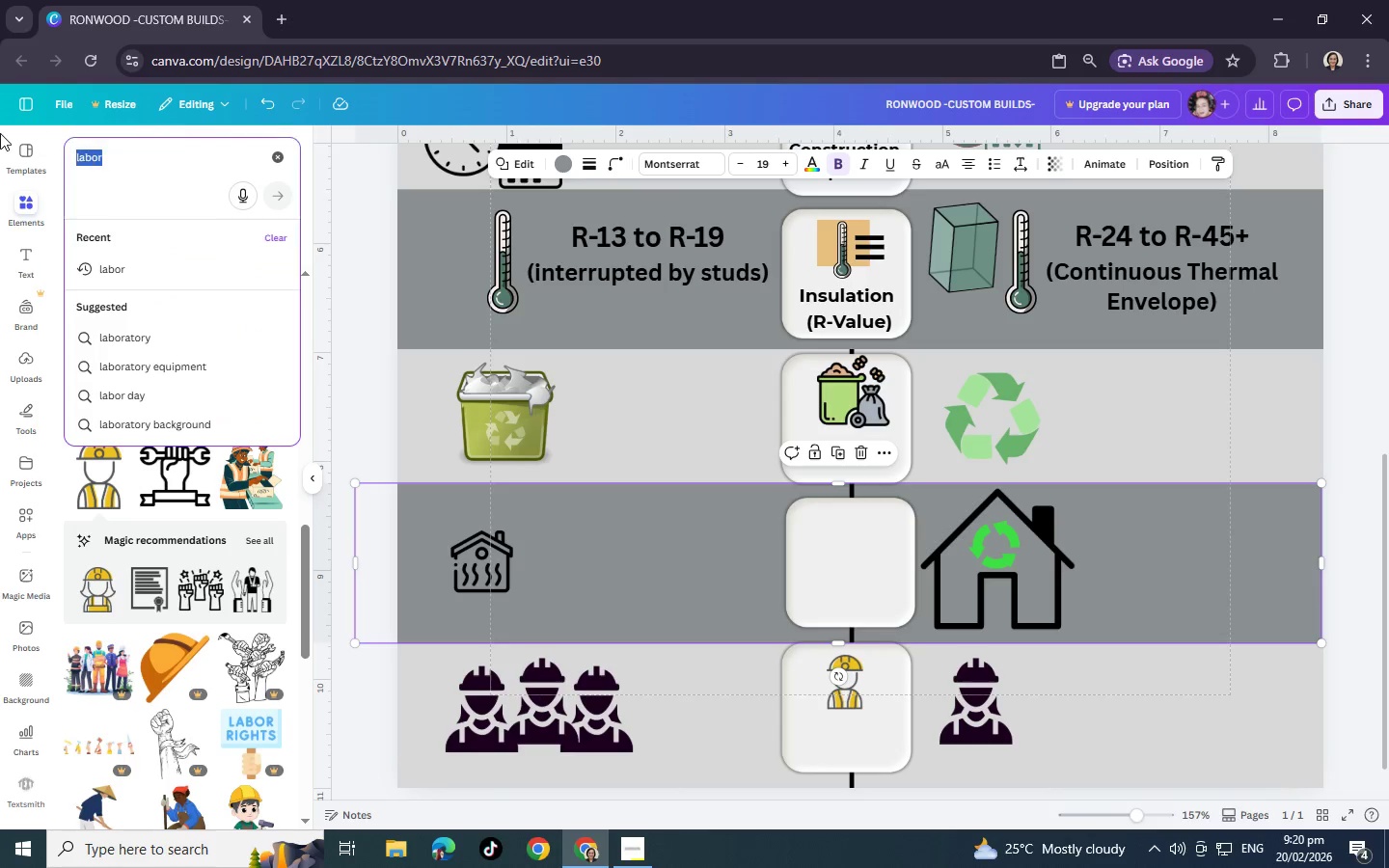 
left_click_drag(start_coordinate=[148, 158], to_coordinate=[0, 133])
 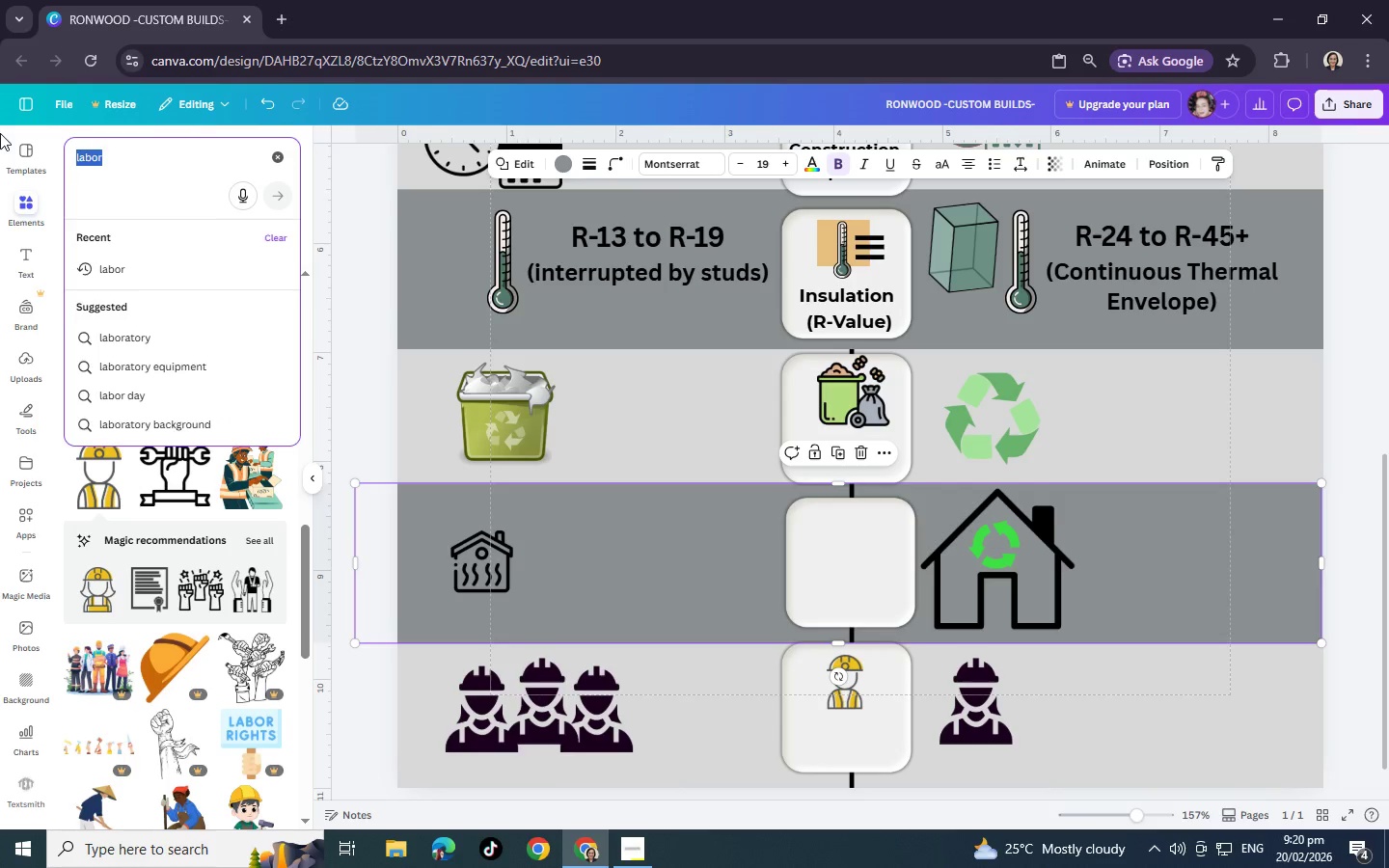 
type(air tightness)
 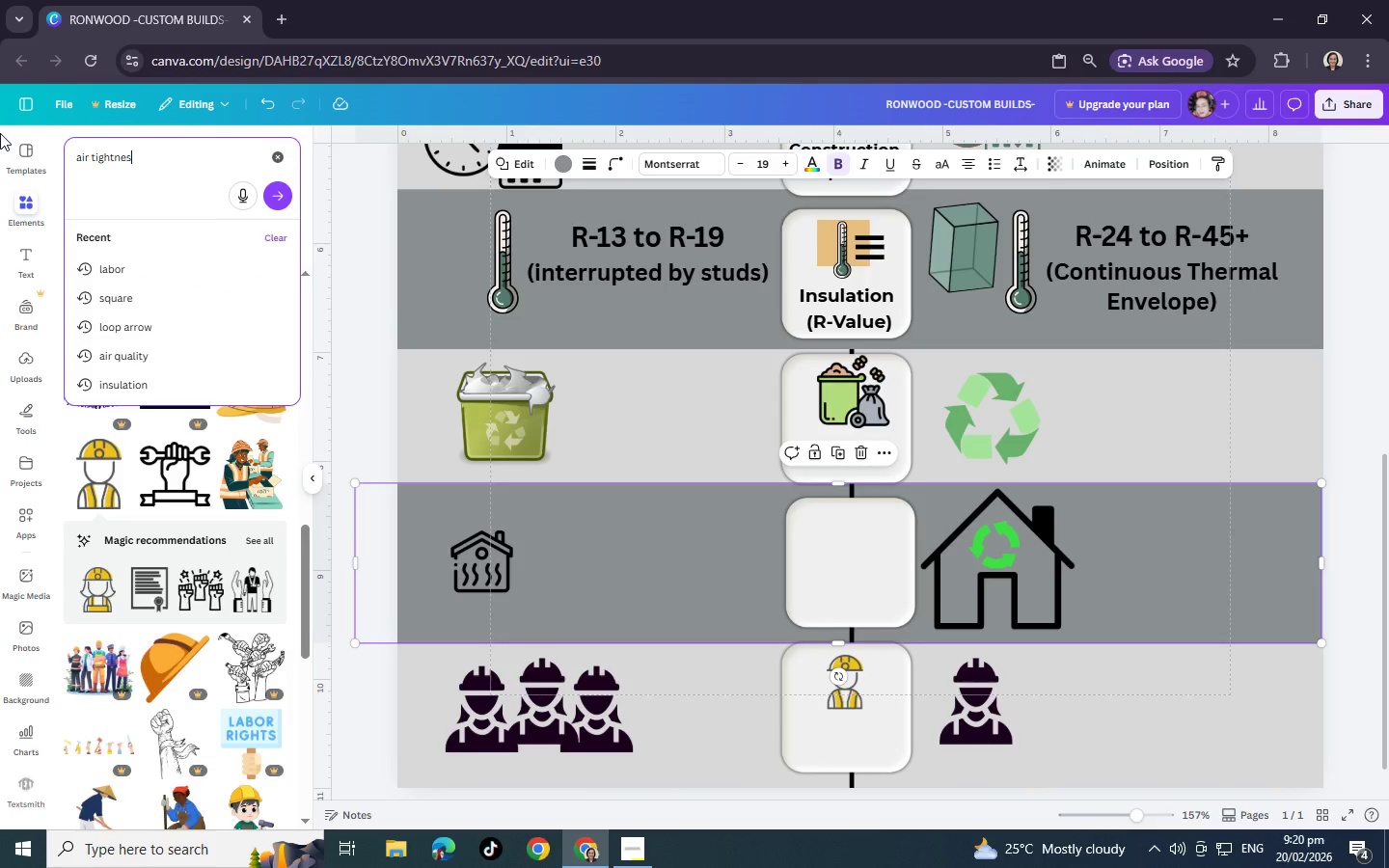 
key(Enter)
 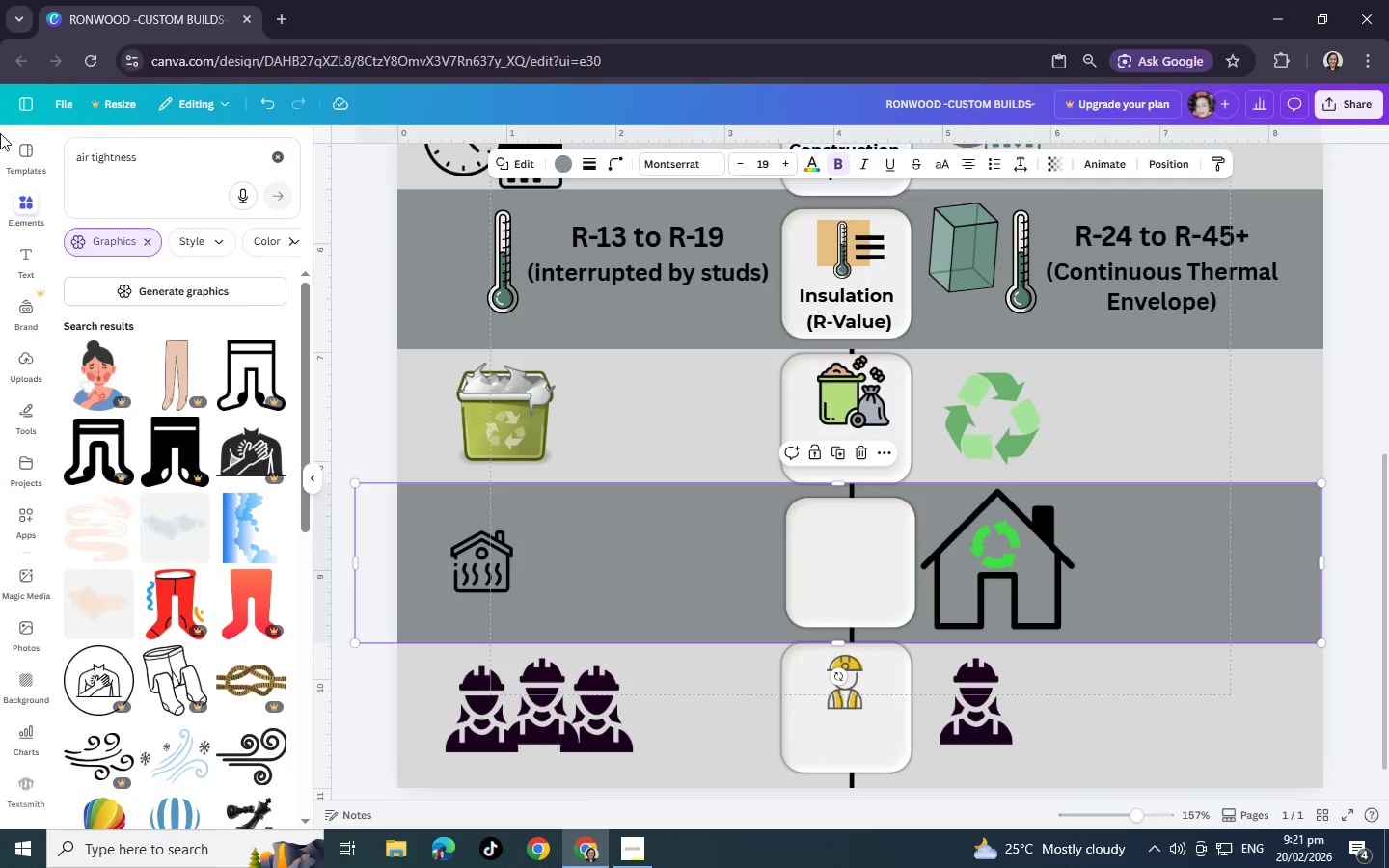 
wait(5.17)
 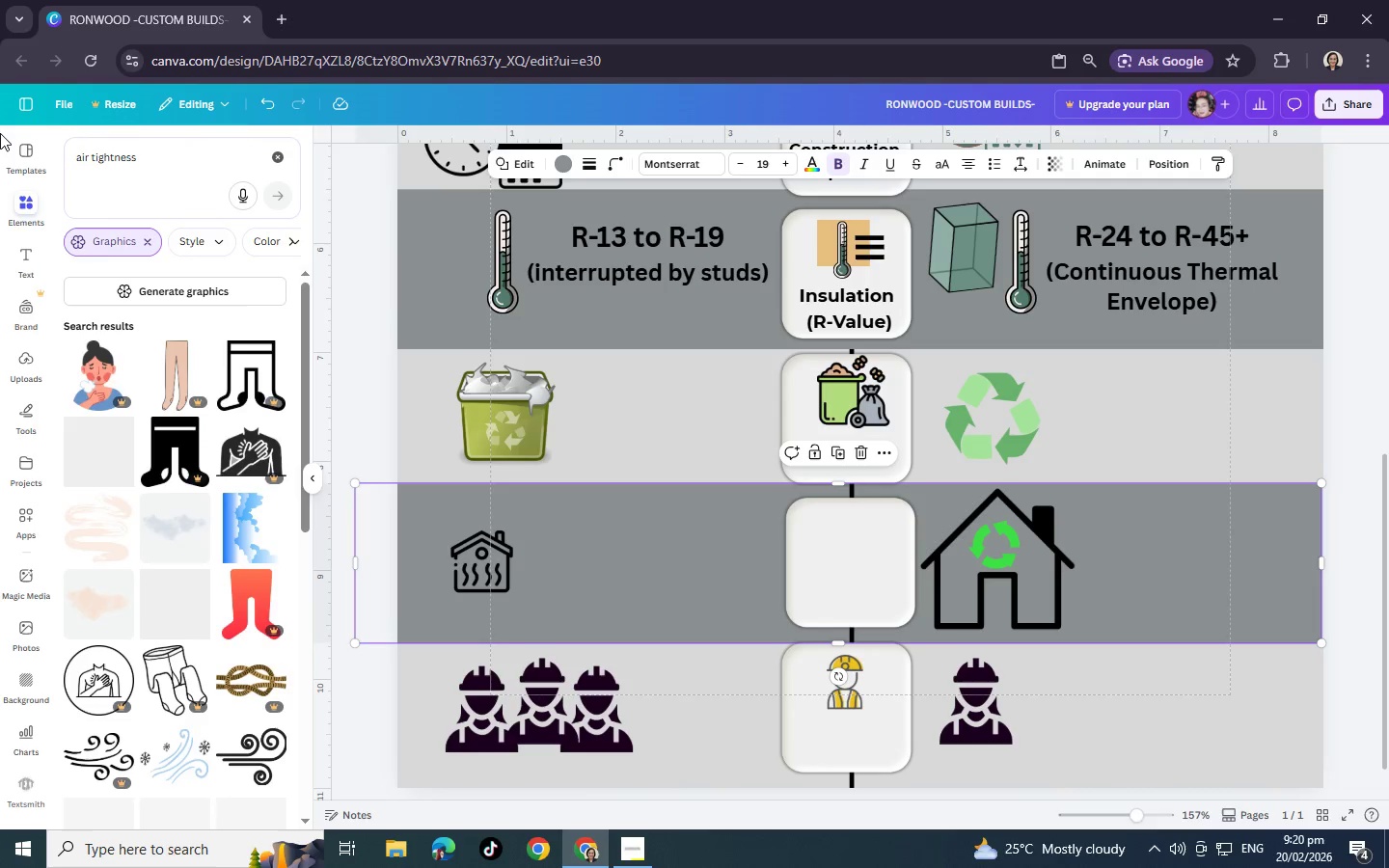 
scroll: coordinate [207, 476], scroll_direction: down, amount: 17.0
 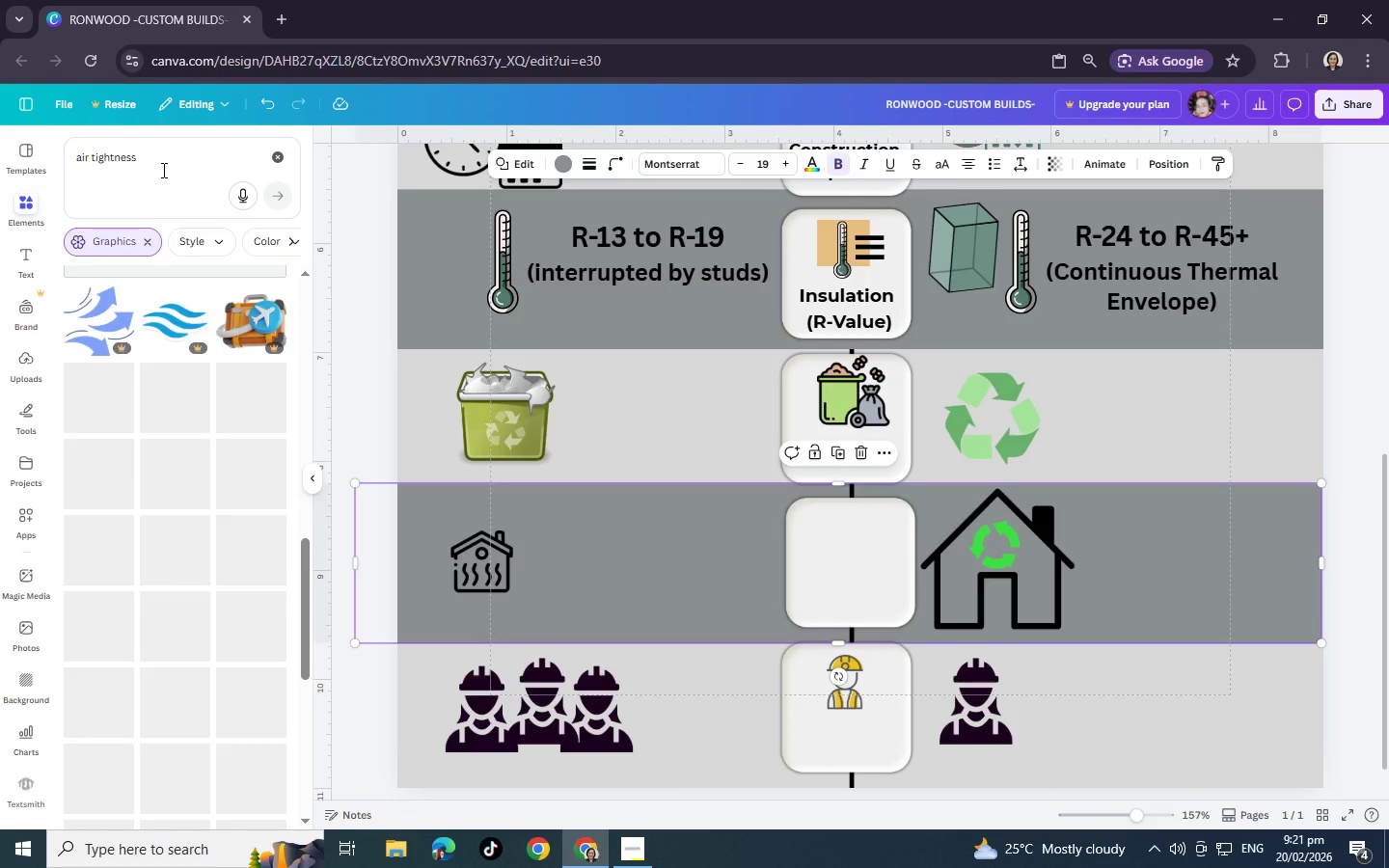 
left_click([162, 170])
 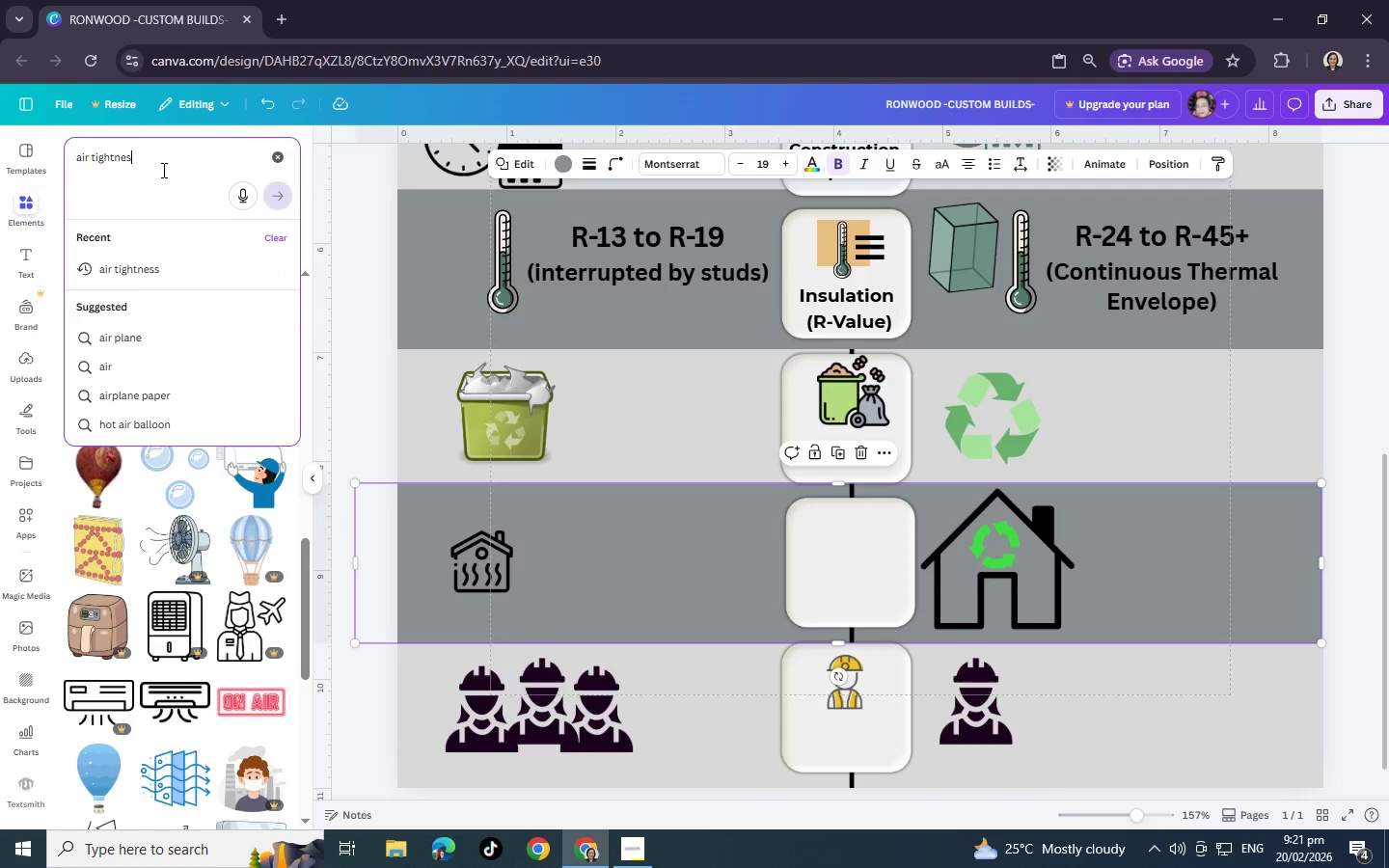 
key(Backspace)
key(Backspace)
key(Backspace)
key(Backspace)
key(Backspace)
key(Backspace)
key(Backspace)
key(Backspace)
key(Backspace)
type(quality)
 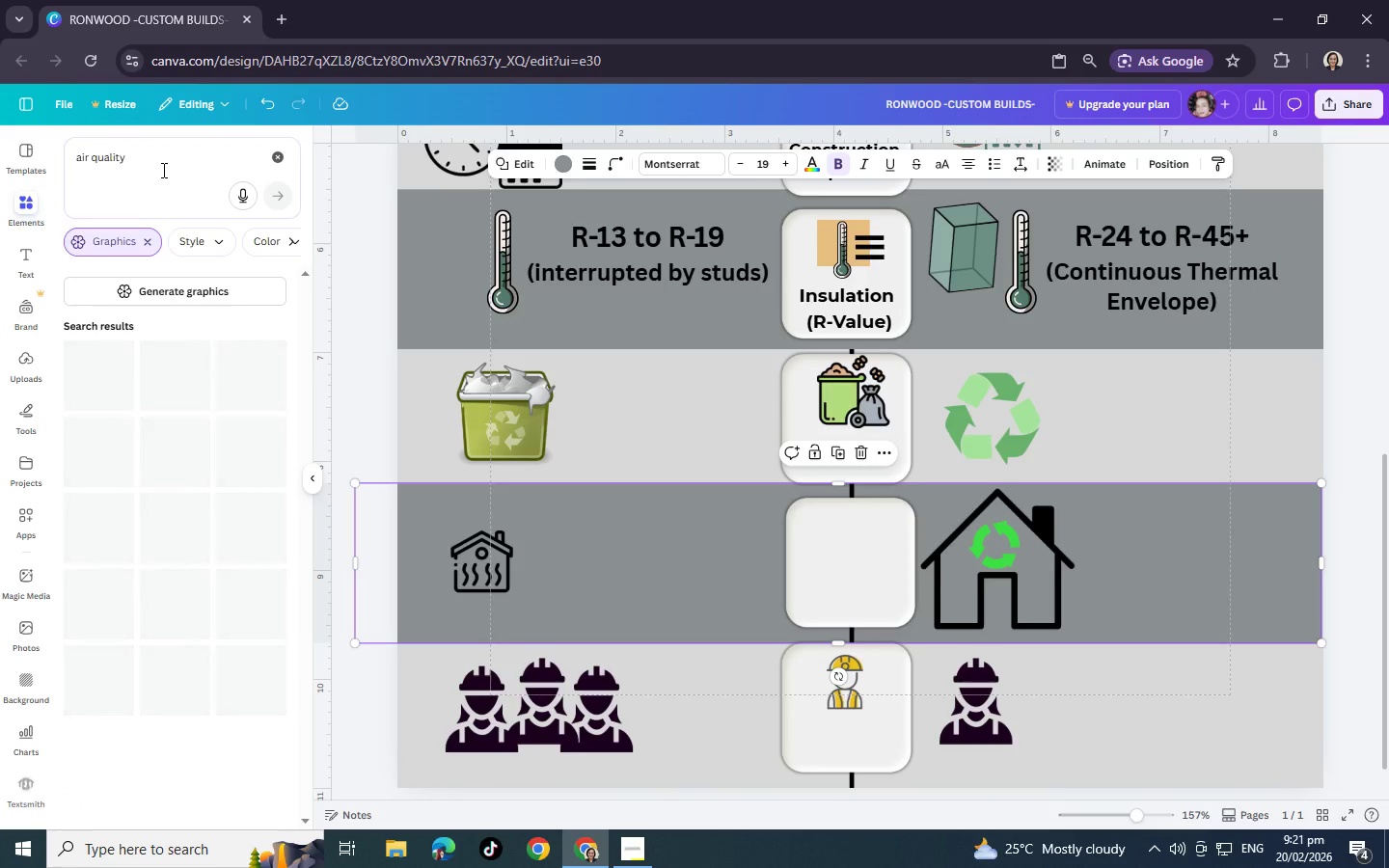 
key(Enter)
 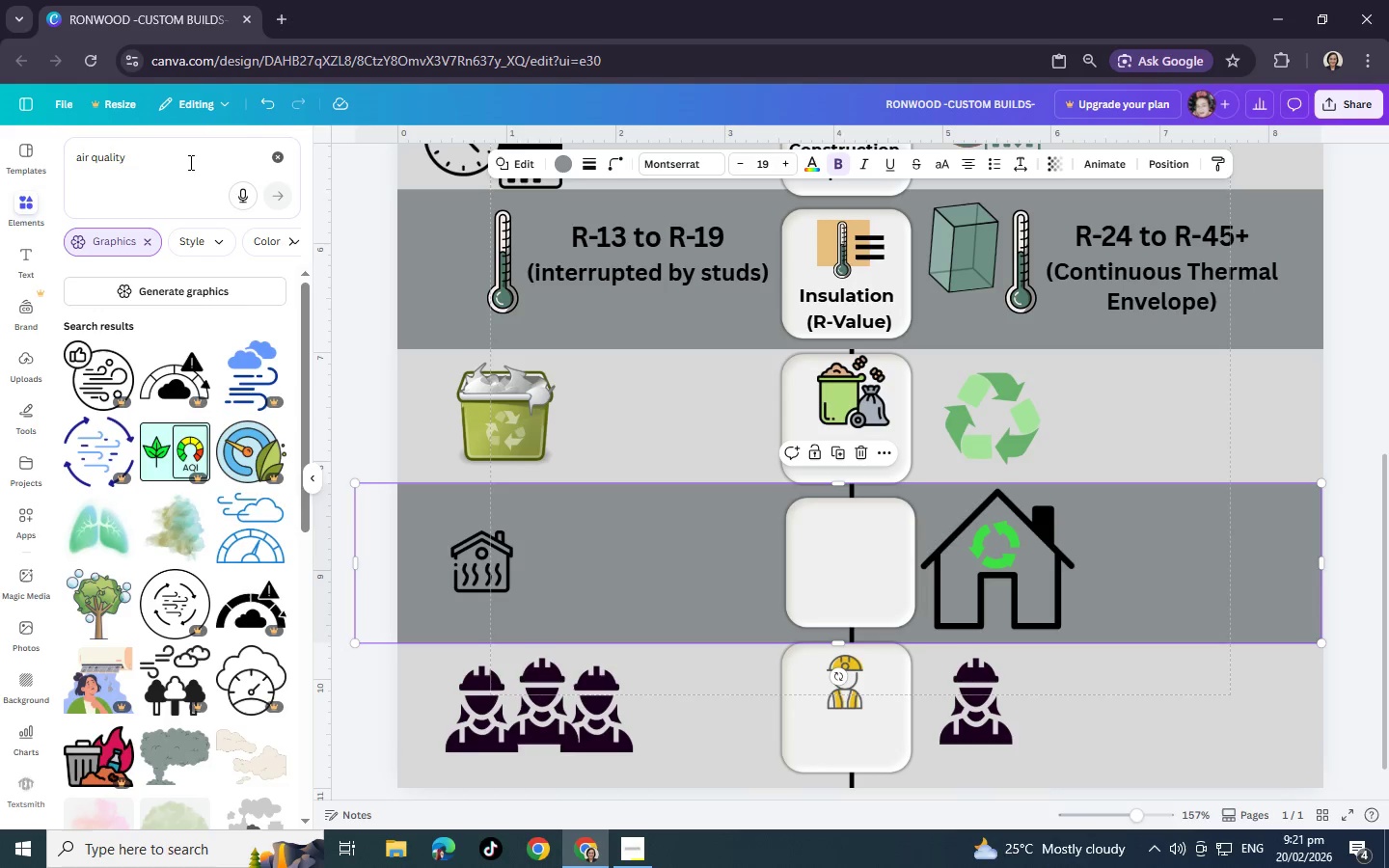 
left_click_drag(start_coordinate=[186, 150], to_coordinate=[0, 172])
 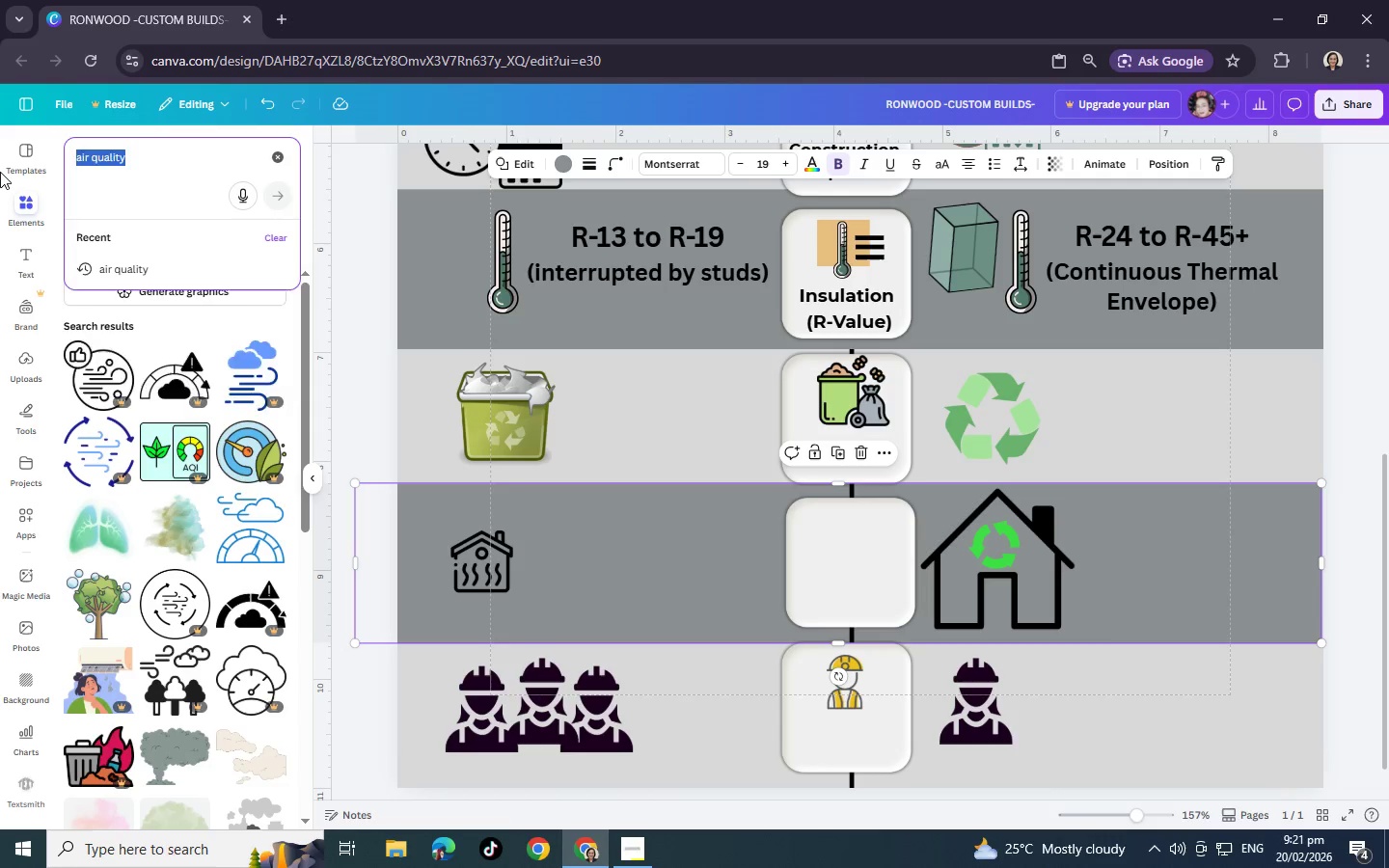 
type(insulation)
 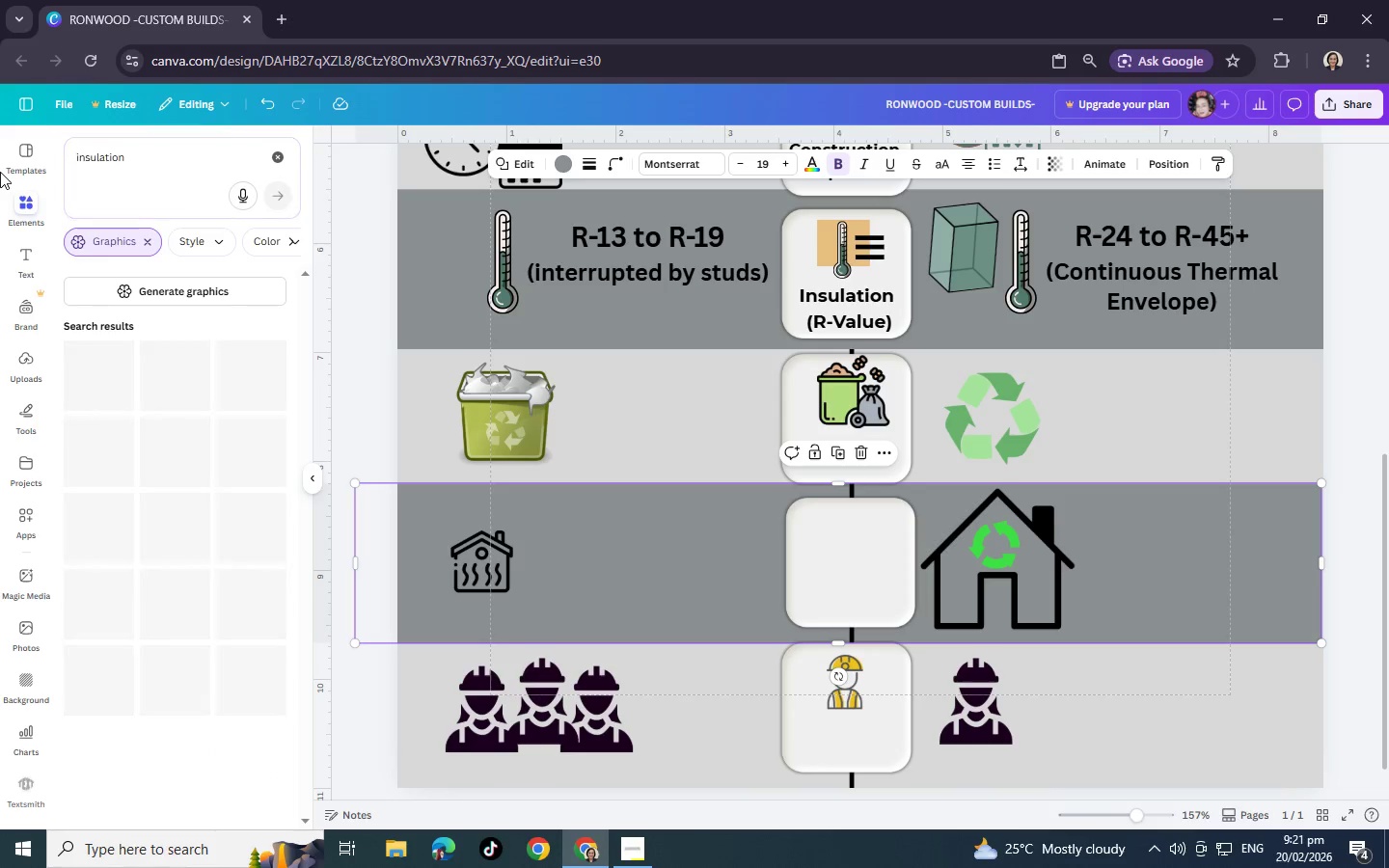 
key(Enter)
 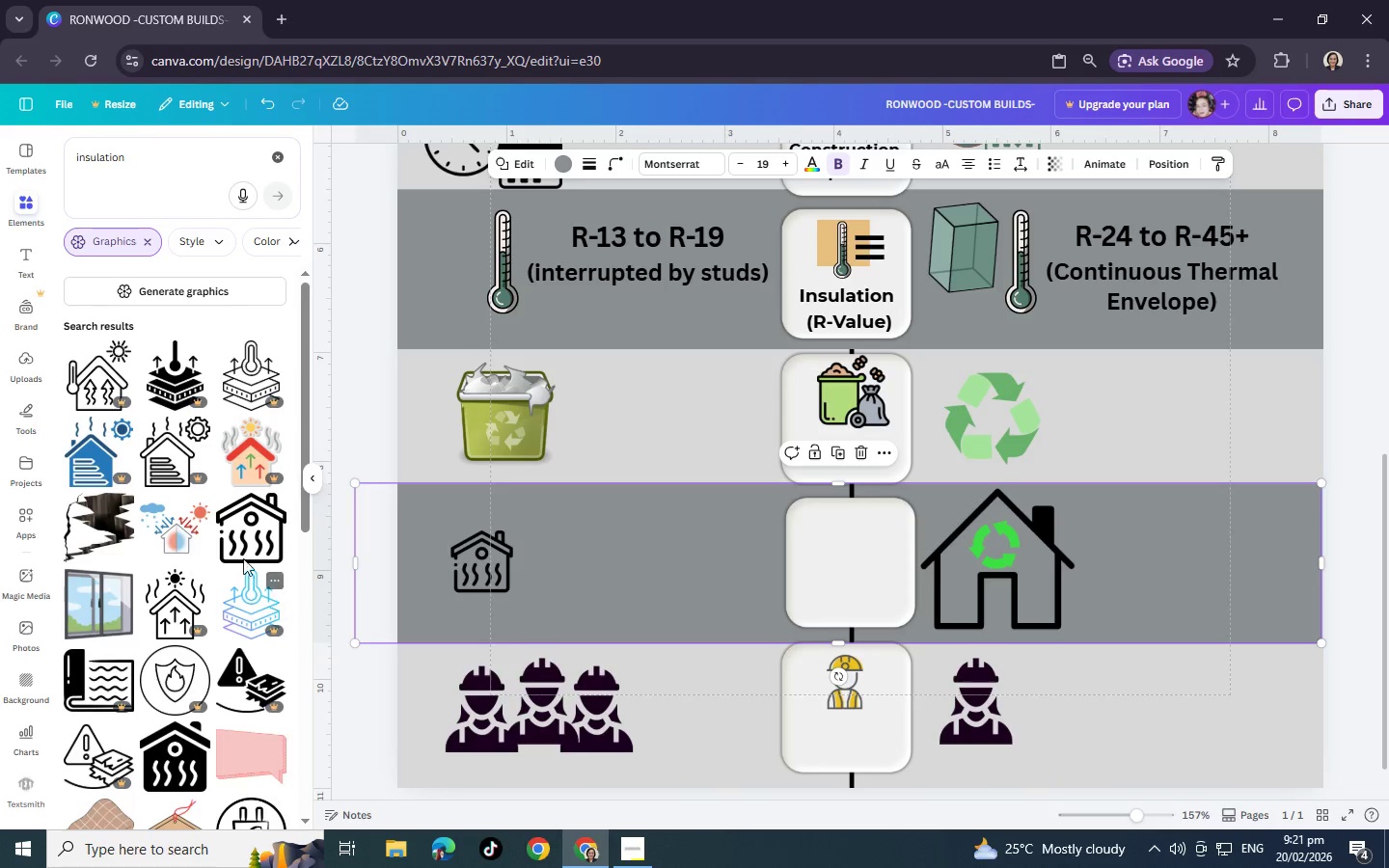 
wait(6.48)
 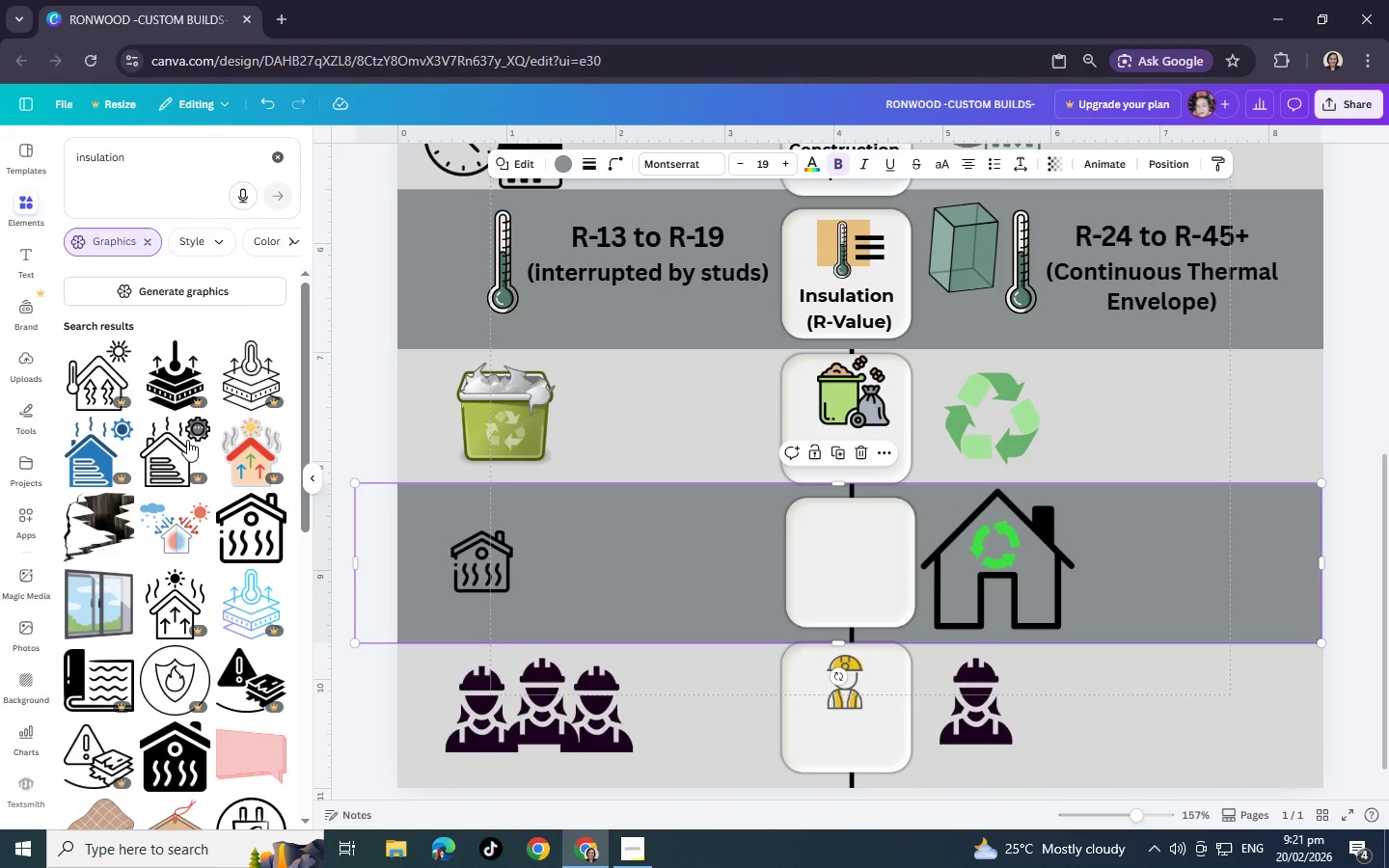 
scroll: coordinate [179, 482], scroll_direction: down, amount: 1.0
 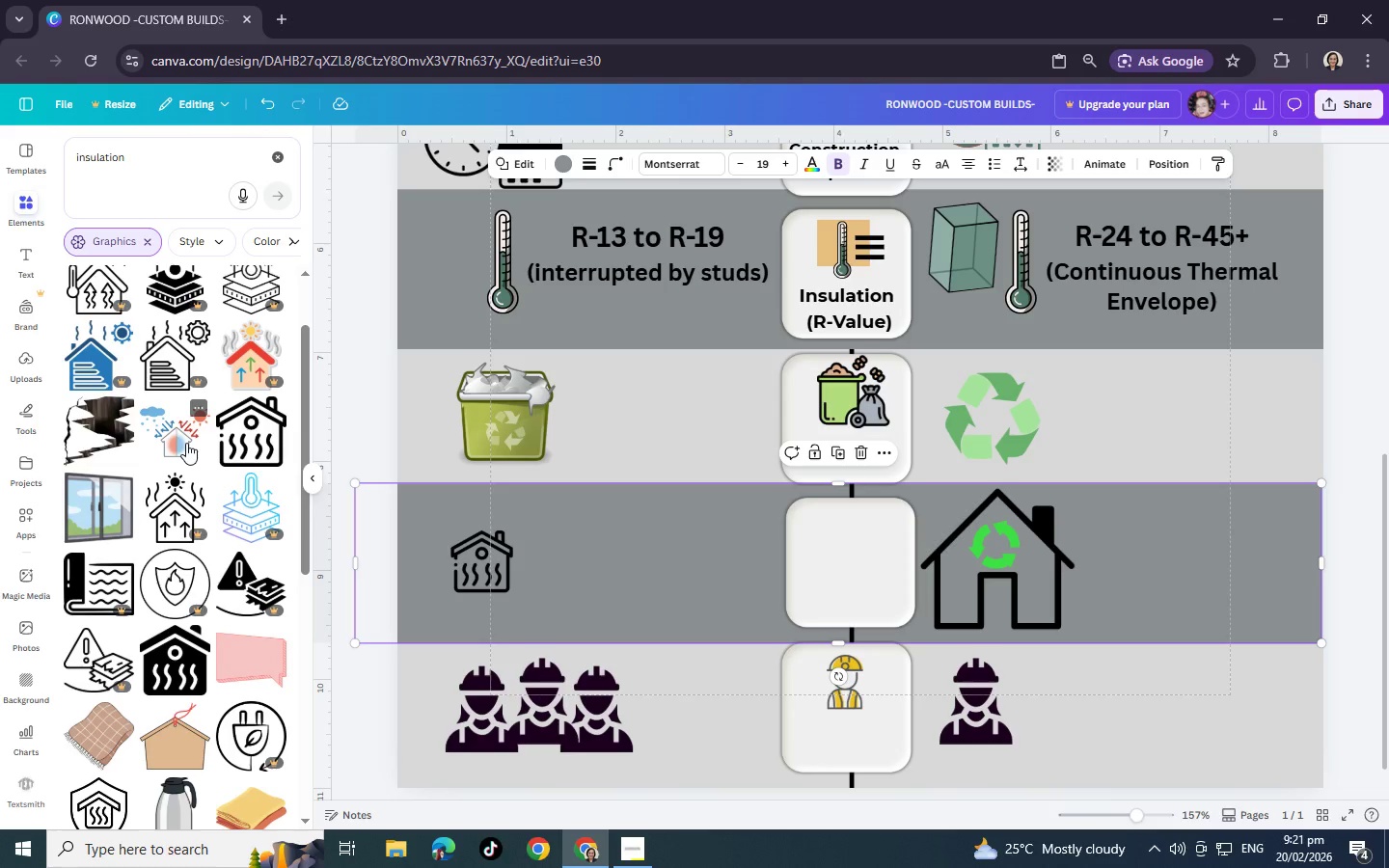 
left_click_drag(start_coordinate=[186, 443], to_coordinate=[1016, 482])
 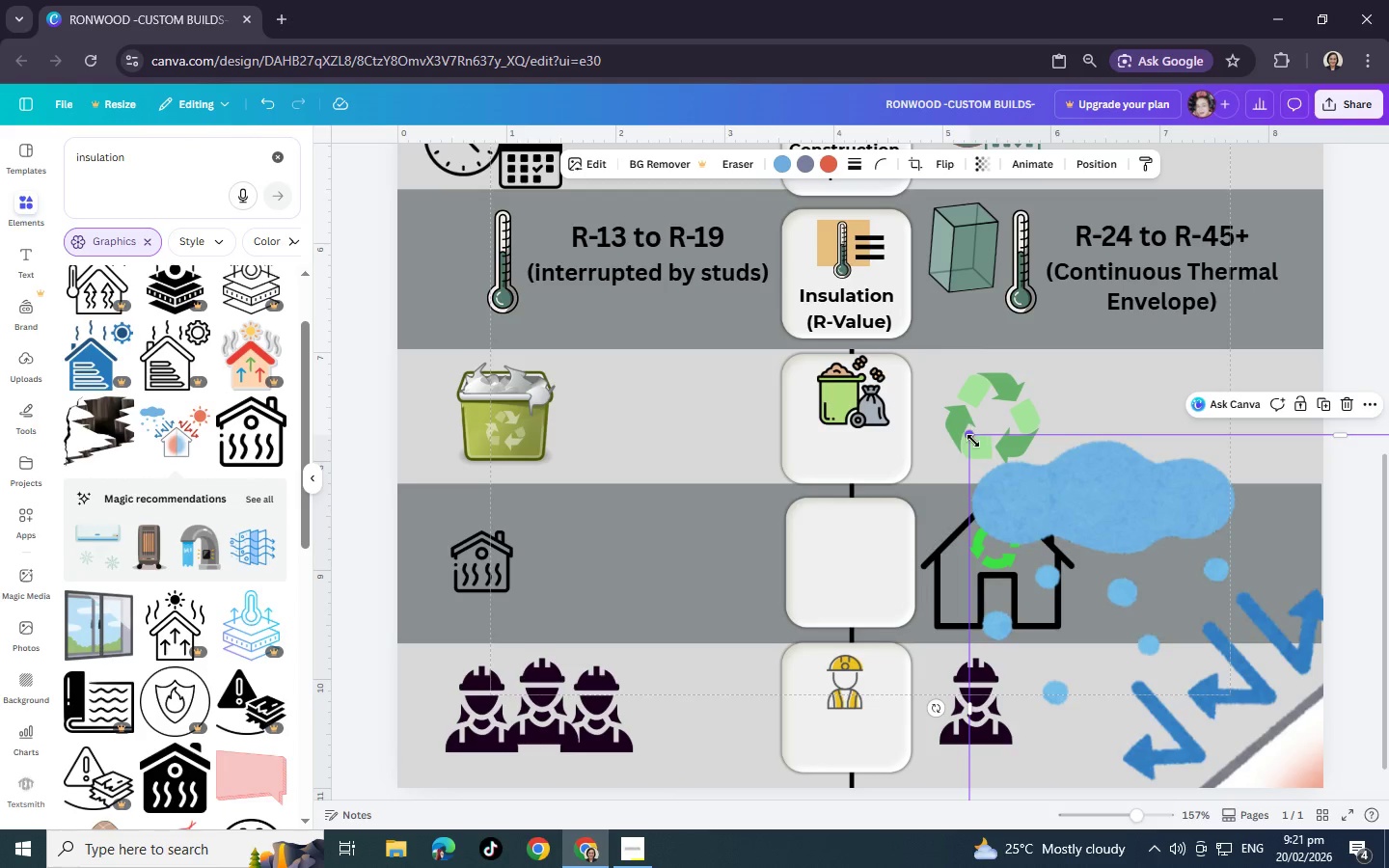 
left_click_drag(start_coordinate=[973, 441], to_coordinate=[1252, 701])
 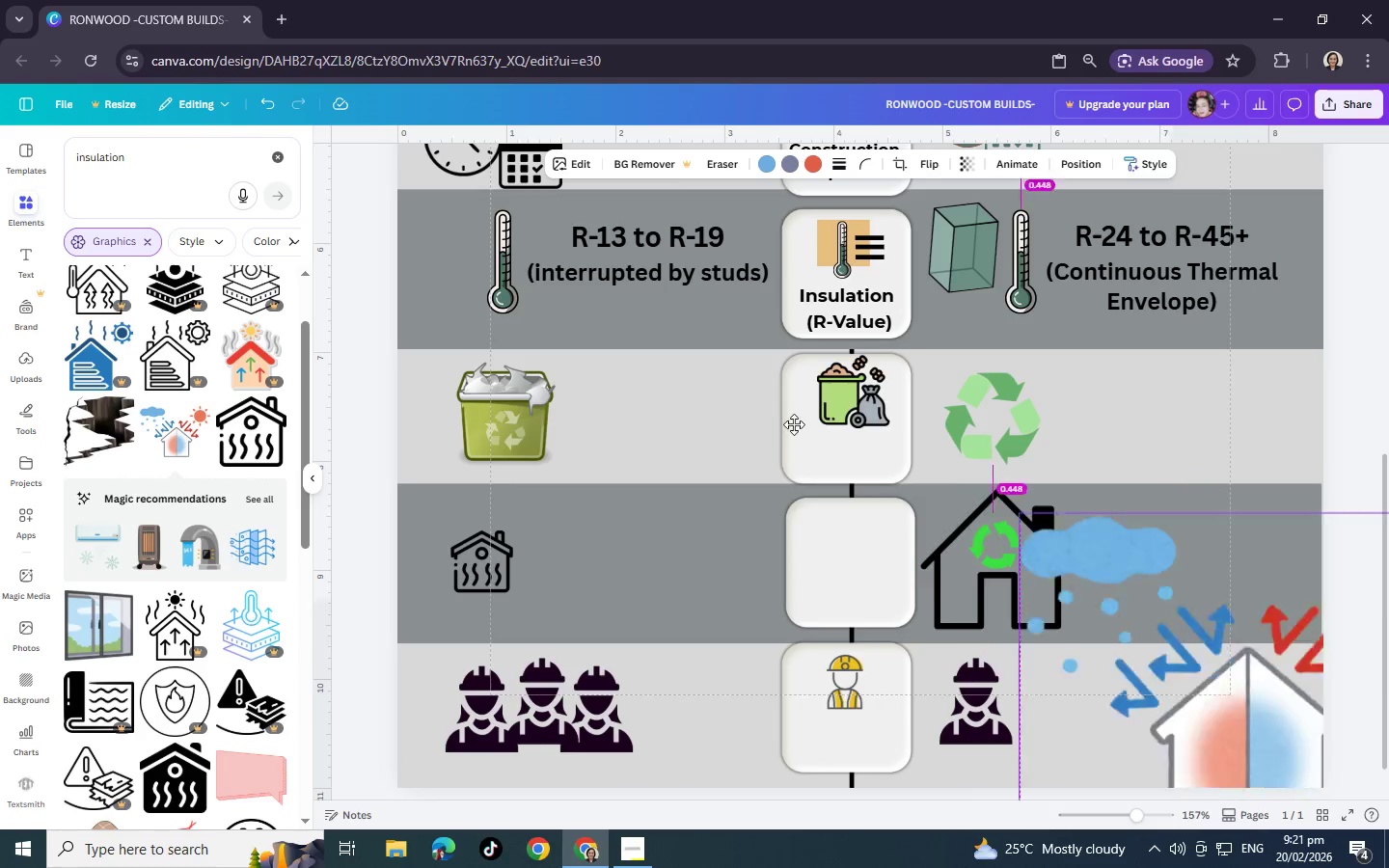 
left_click_drag(start_coordinate=[1310, 726], to_coordinate=[669, 357])
 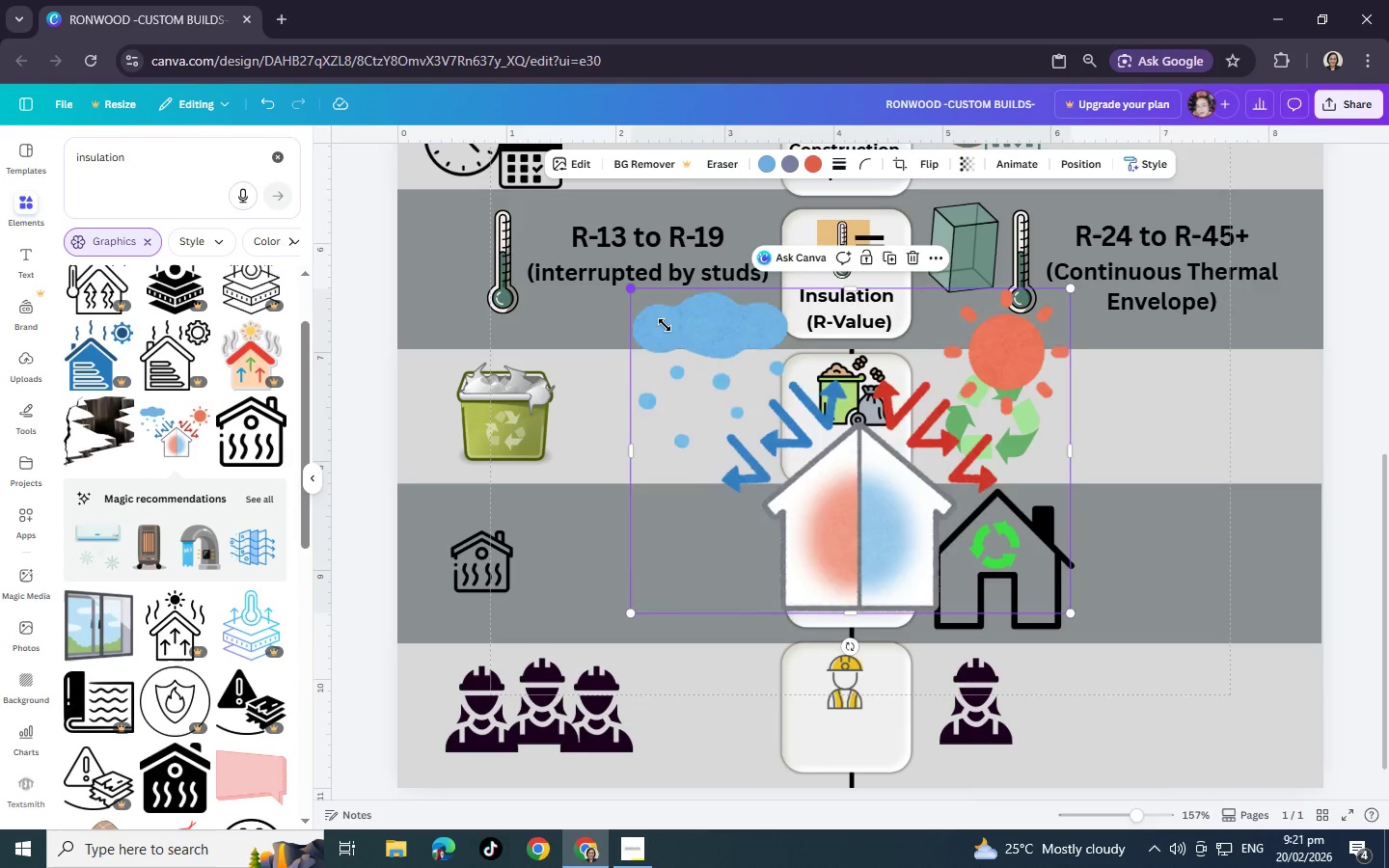 
left_click_drag(start_coordinate=[630, 285], to_coordinate=[912, 533])
 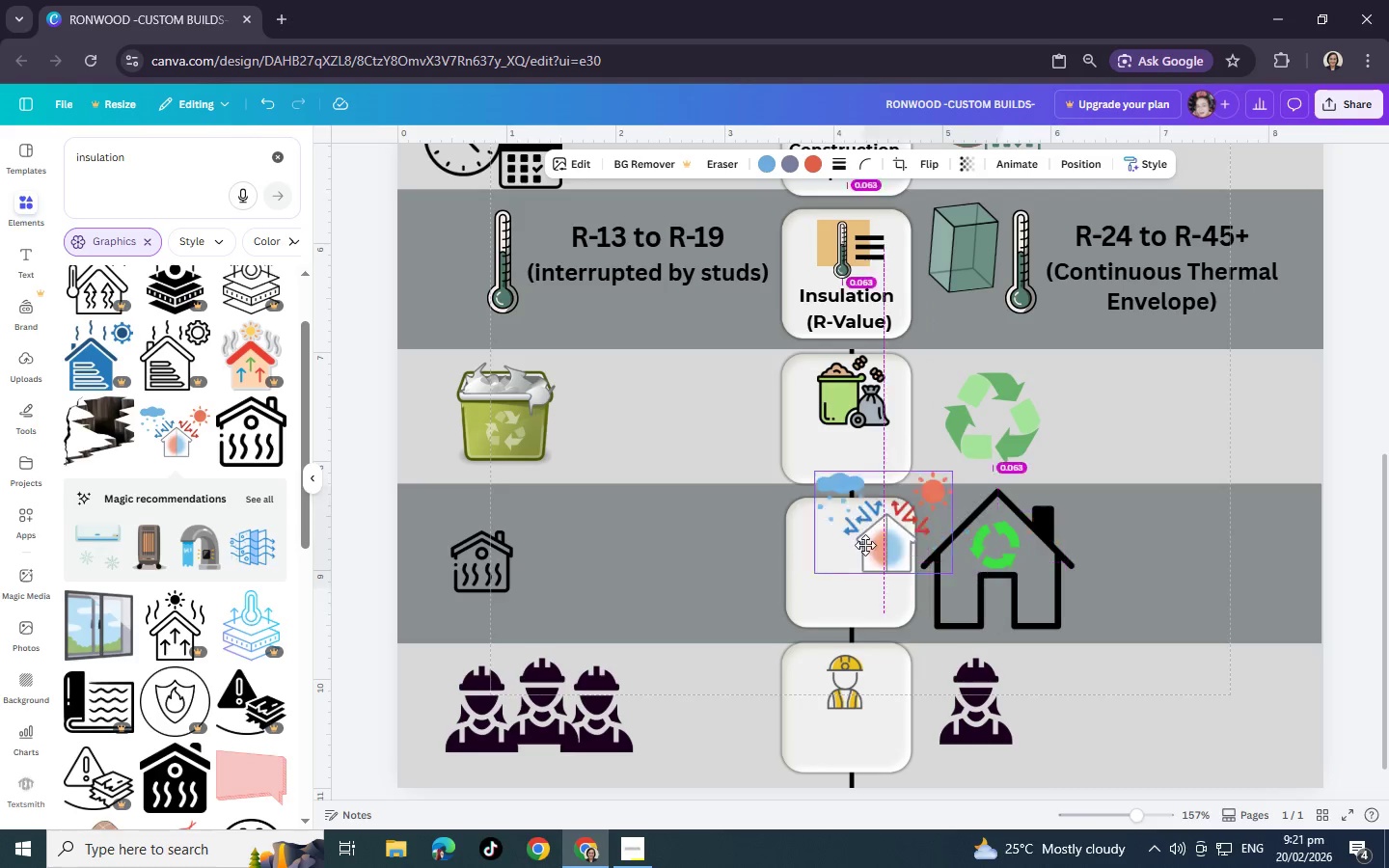 
left_click_drag(start_coordinate=[1009, 593], to_coordinate=[854, 575])
 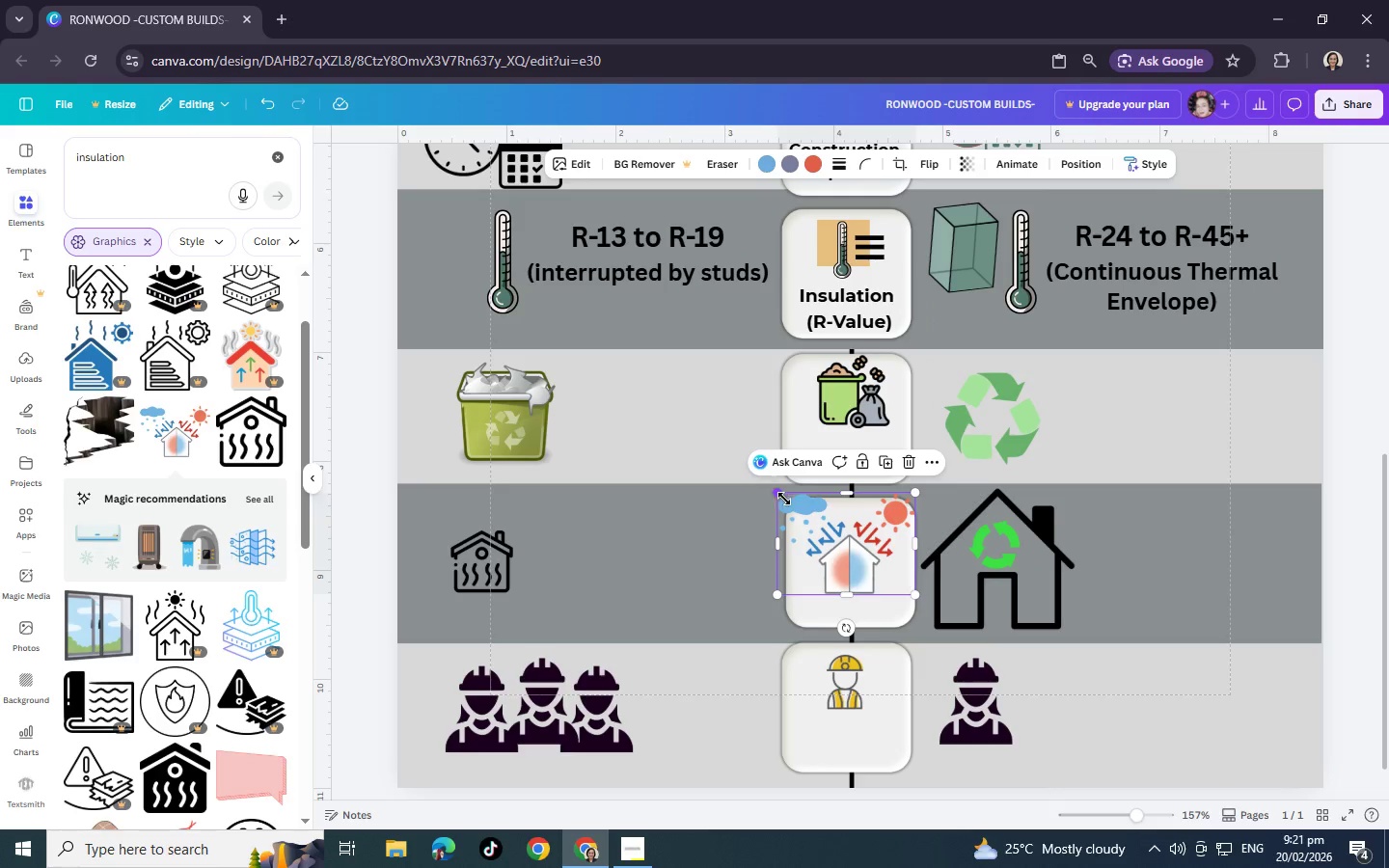 
left_click_drag(start_coordinate=[778, 497], to_coordinate=[804, 511])
 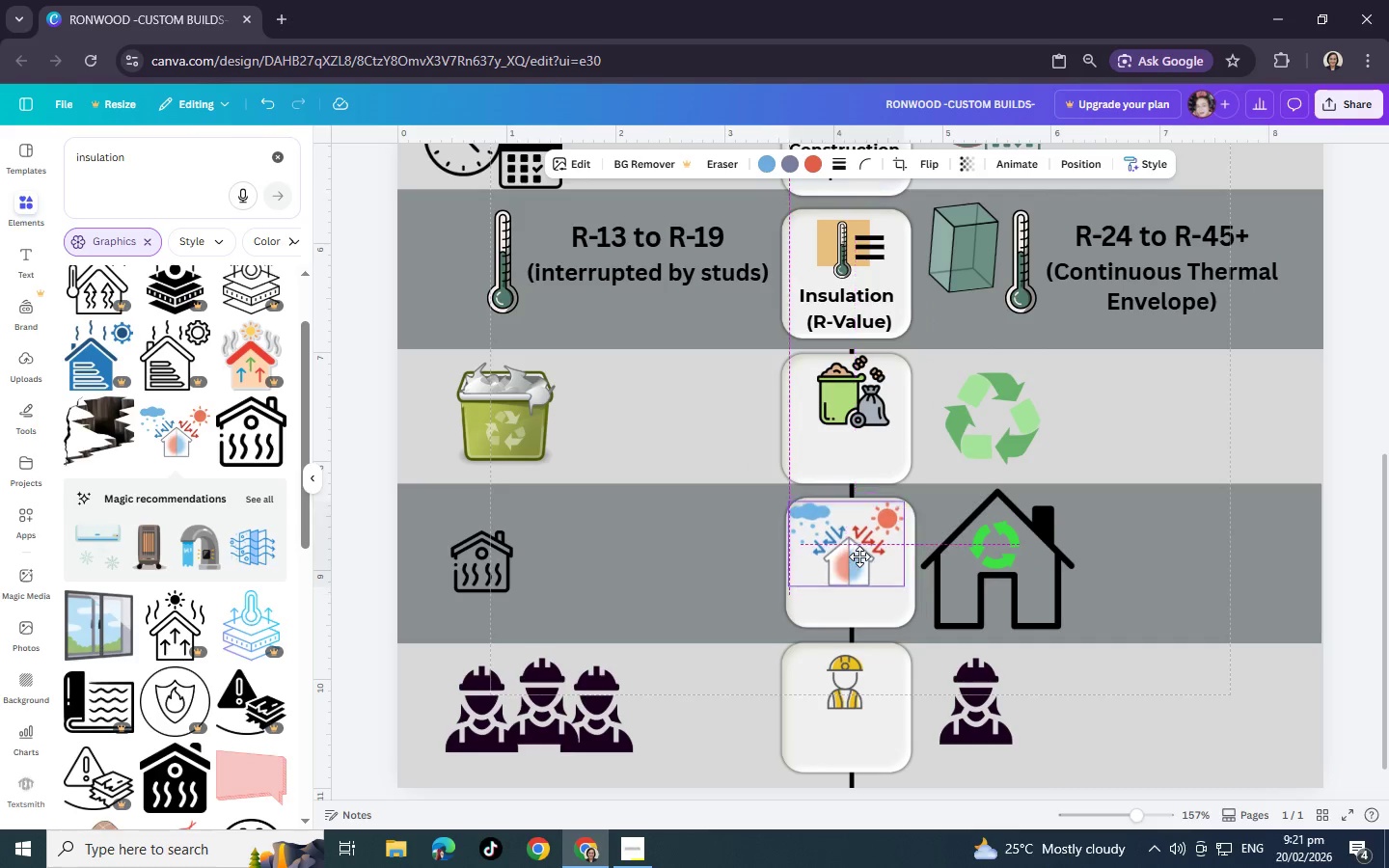 
left_click_drag(start_coordinate=[872, 564], to_coordinate=[864, 554])
 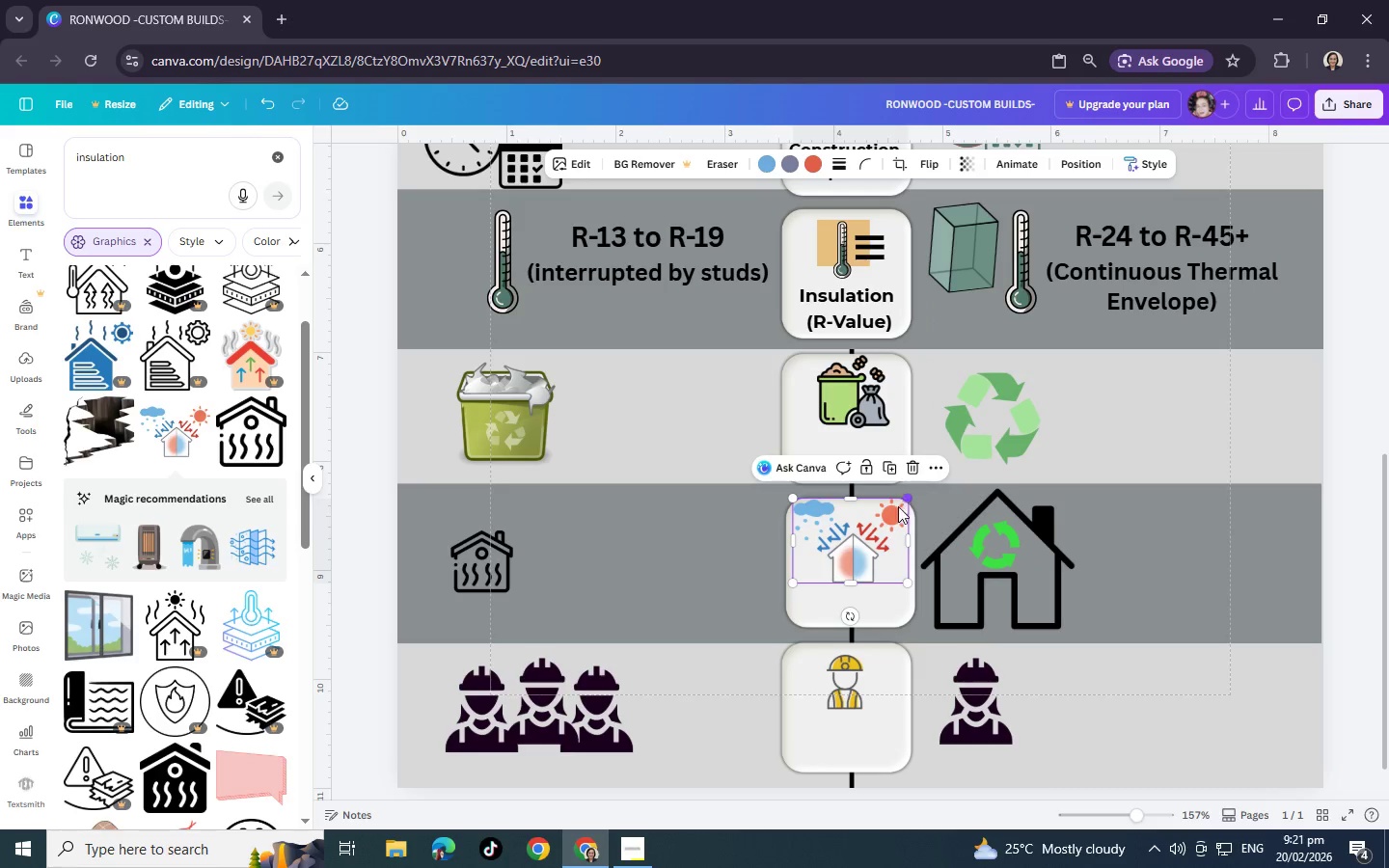 
left_click_drag(start_coordinate=[904, 502], to_coordinate=[887, 515])
 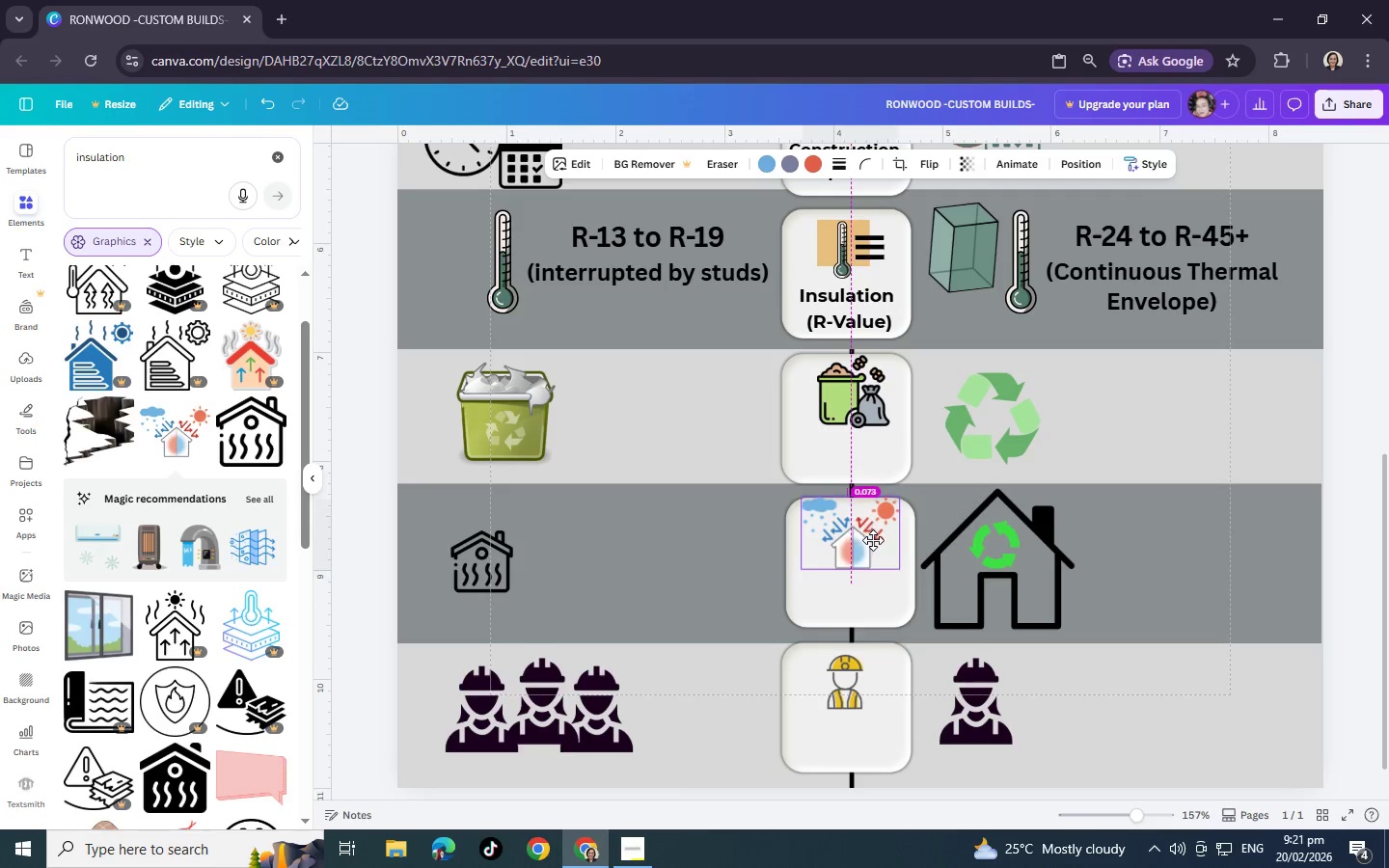 
left_click_drag(start_coordinate=[862, 555], to_coordinate=[873, 543])
 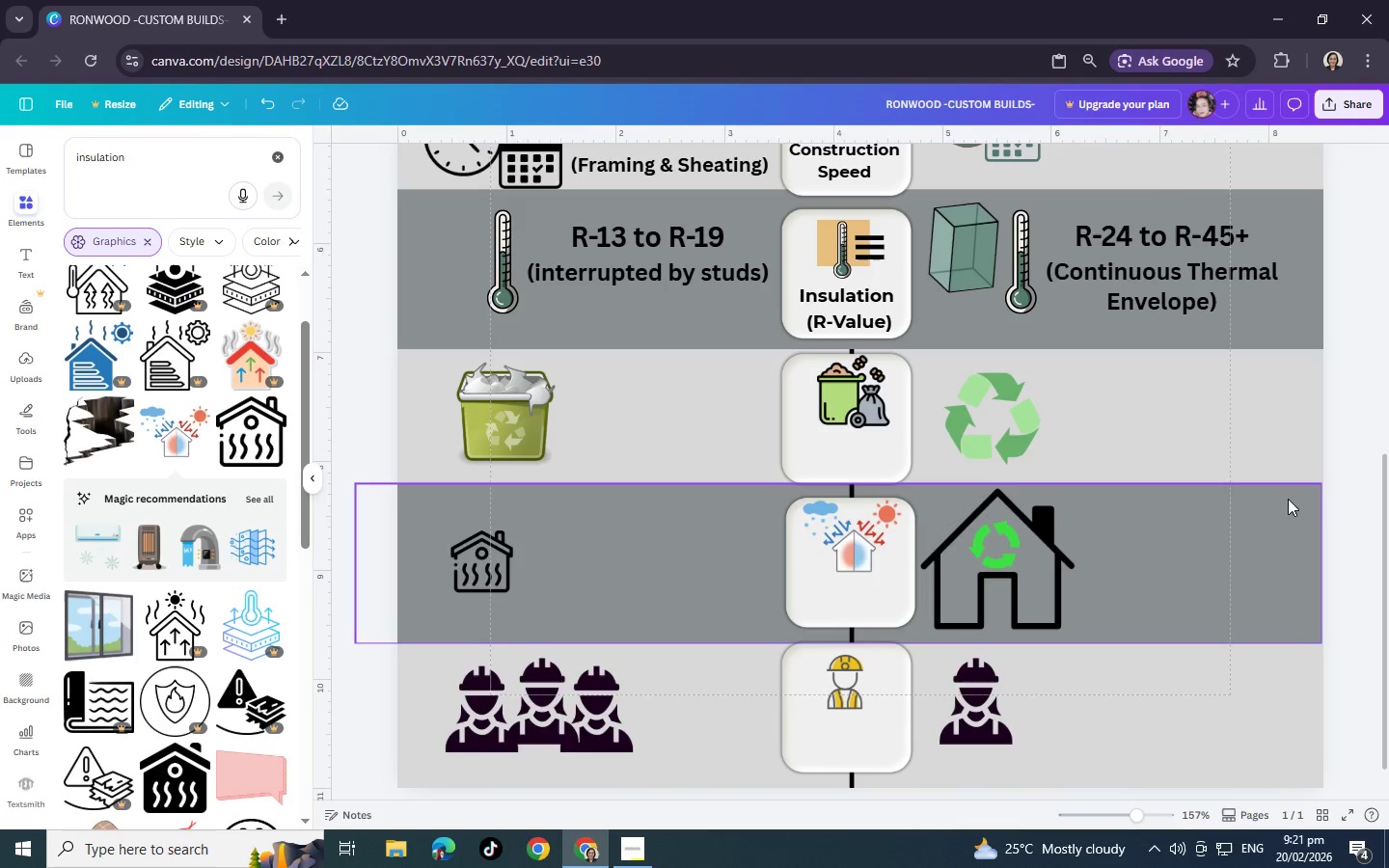 
left_click([1338, 496])
 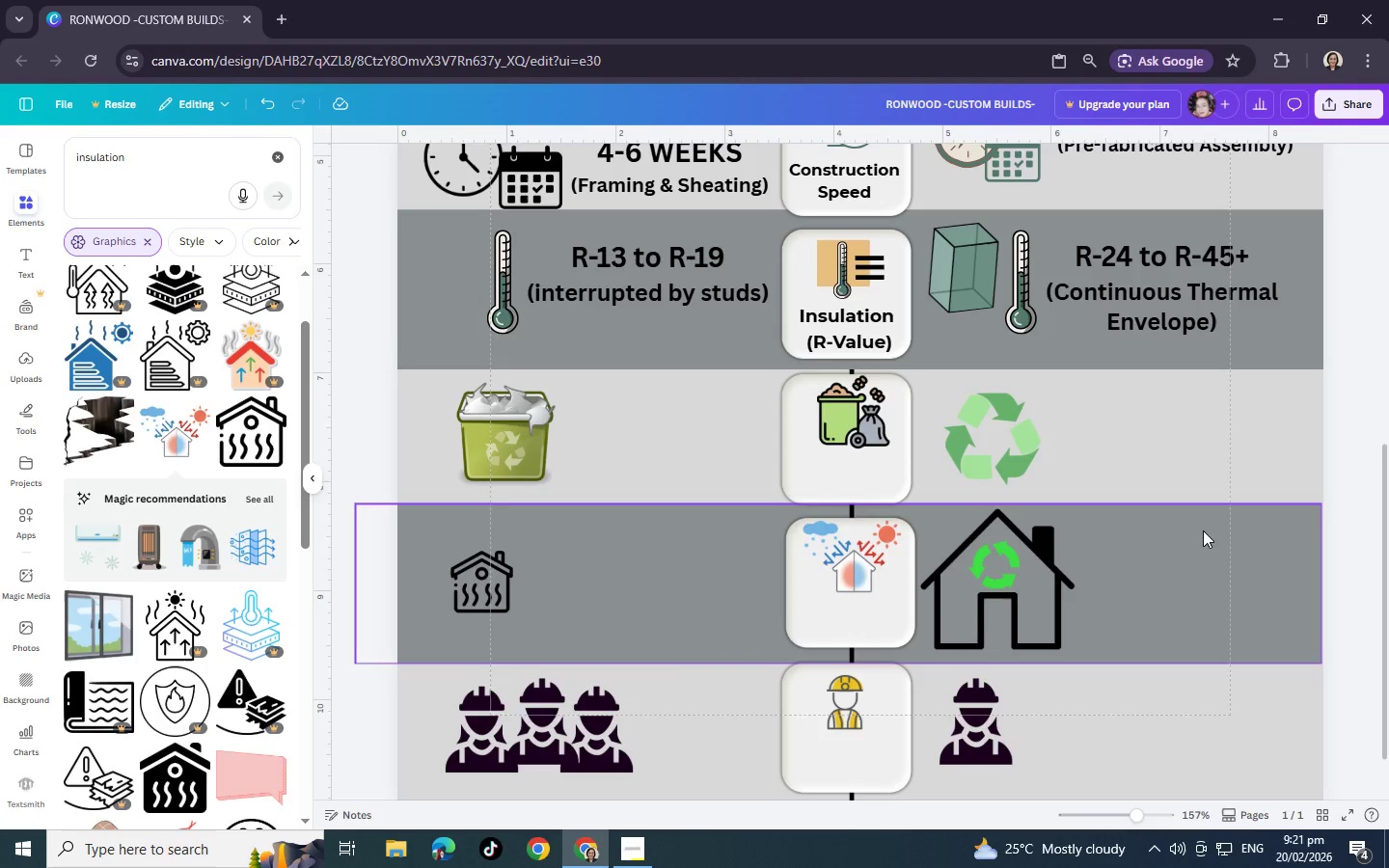 
scroll: coordinate [1255, 502], scroll_direction: up, amount: 1.0
 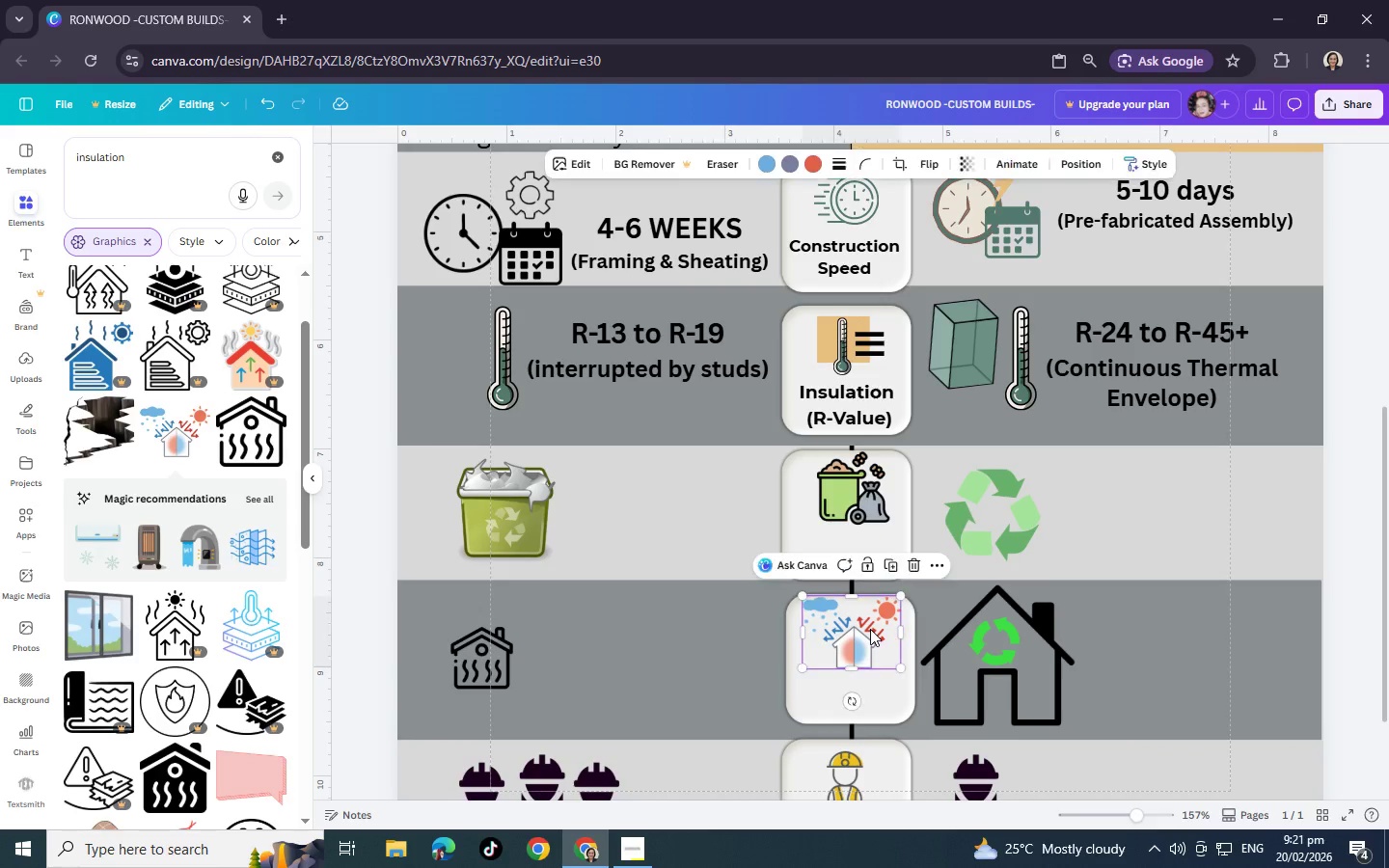 
left_click([870, 629])
 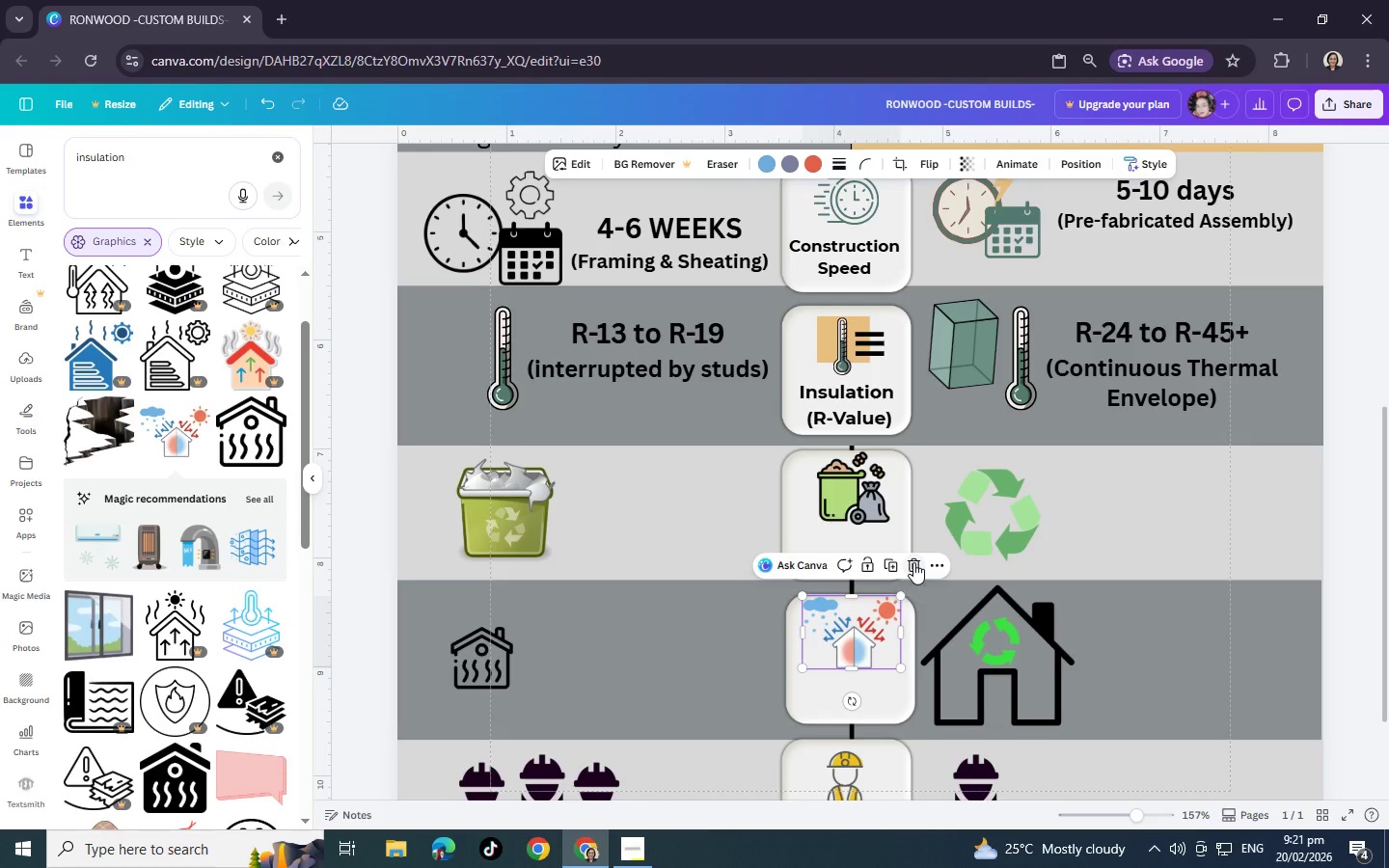 
left_click([913, 562])
 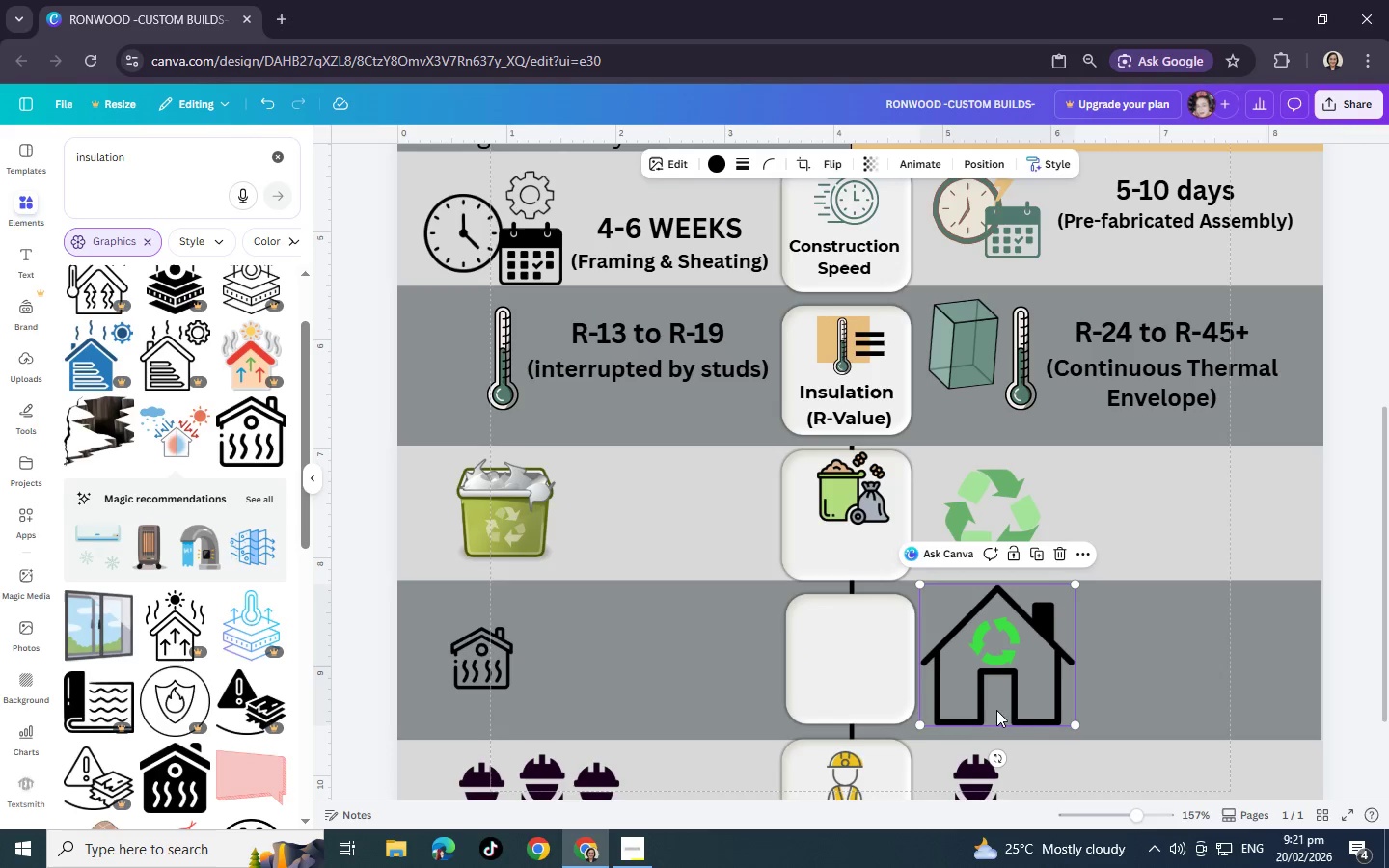 
left_click([996, 710])
 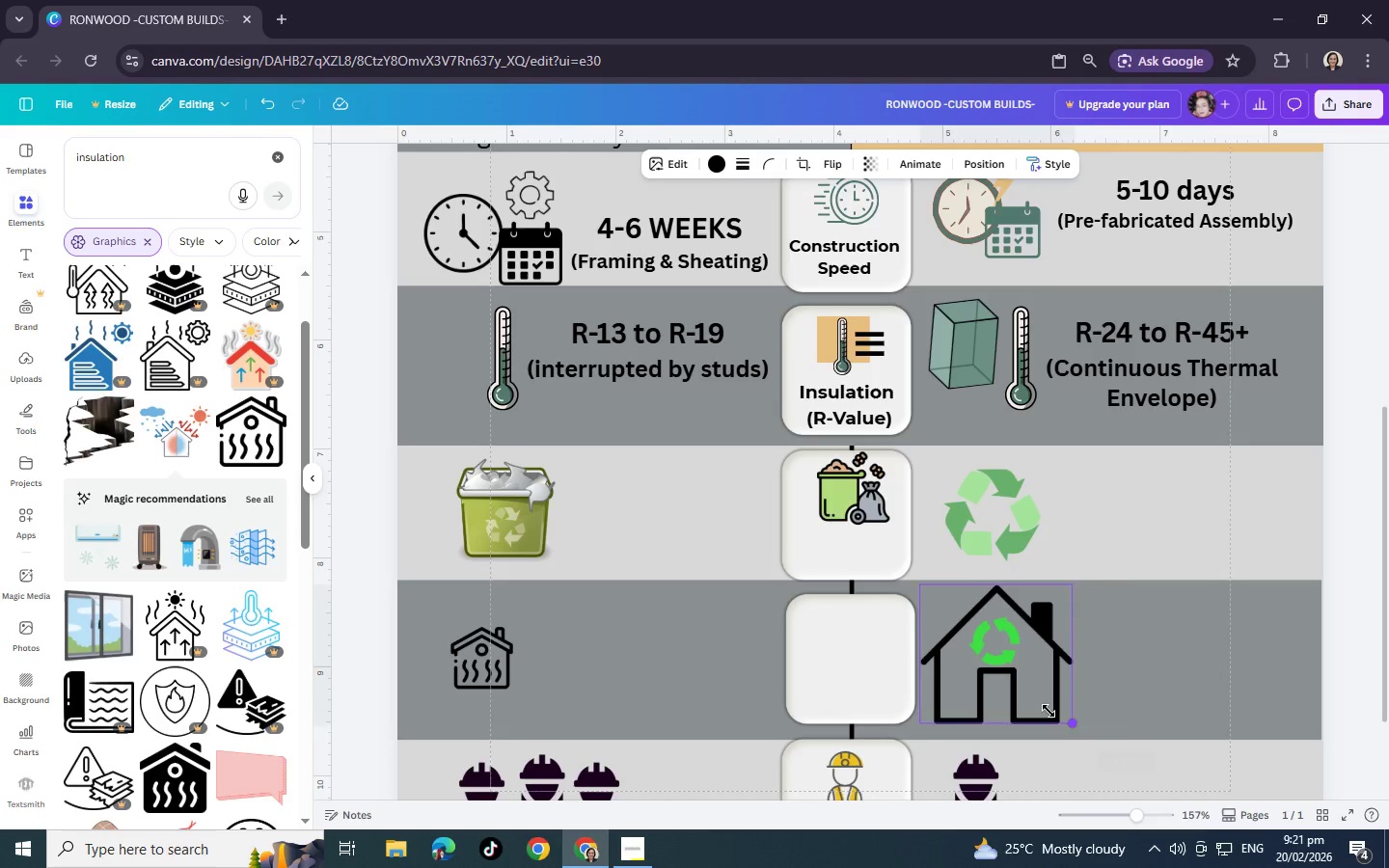 
left_click_drag(start_coordinate=[1076, 727], to_coordinate=[1021, 698])
 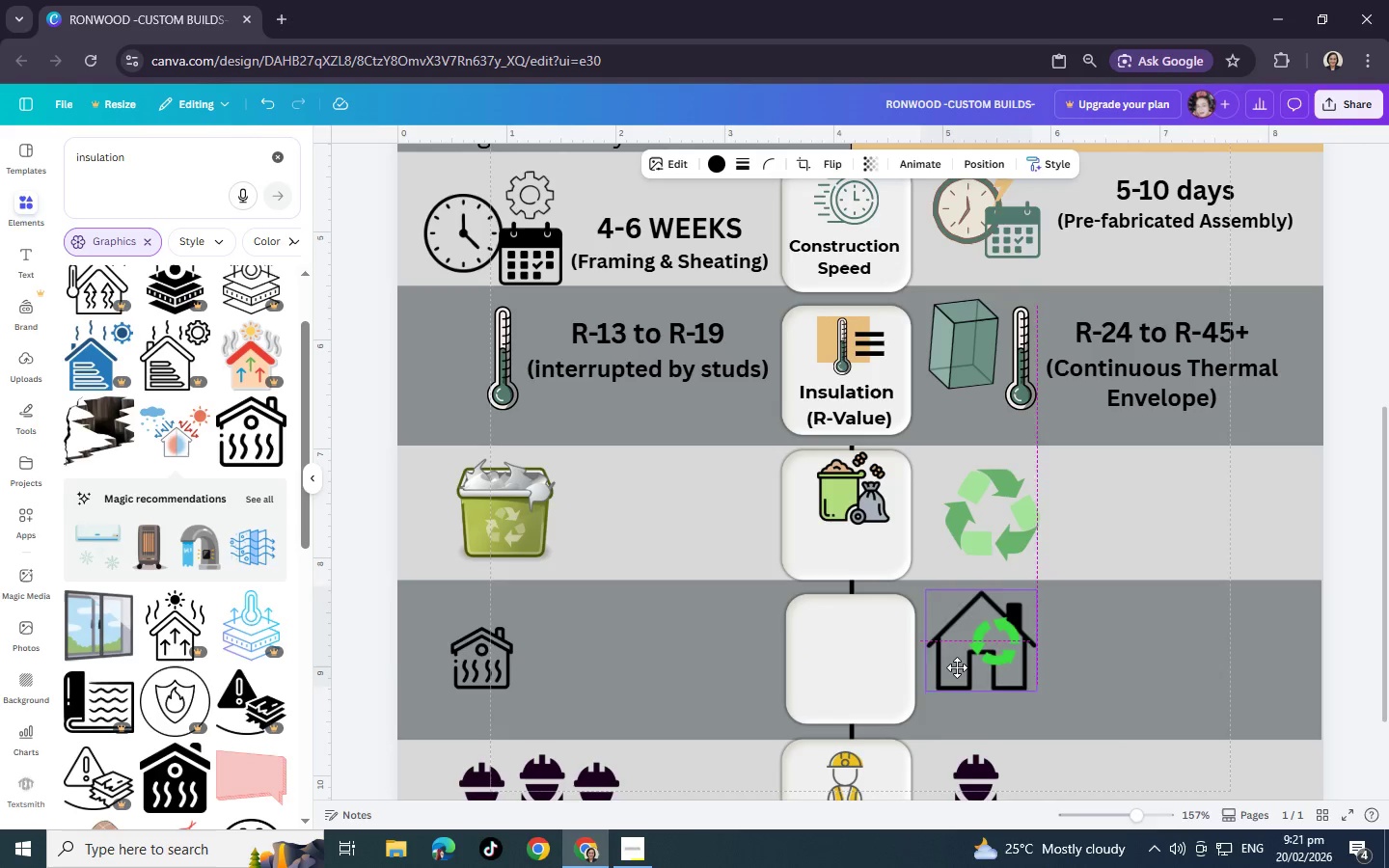 
left_click_drag(start_coordinate=[946, 656], to_coordinate=[961, 677])
 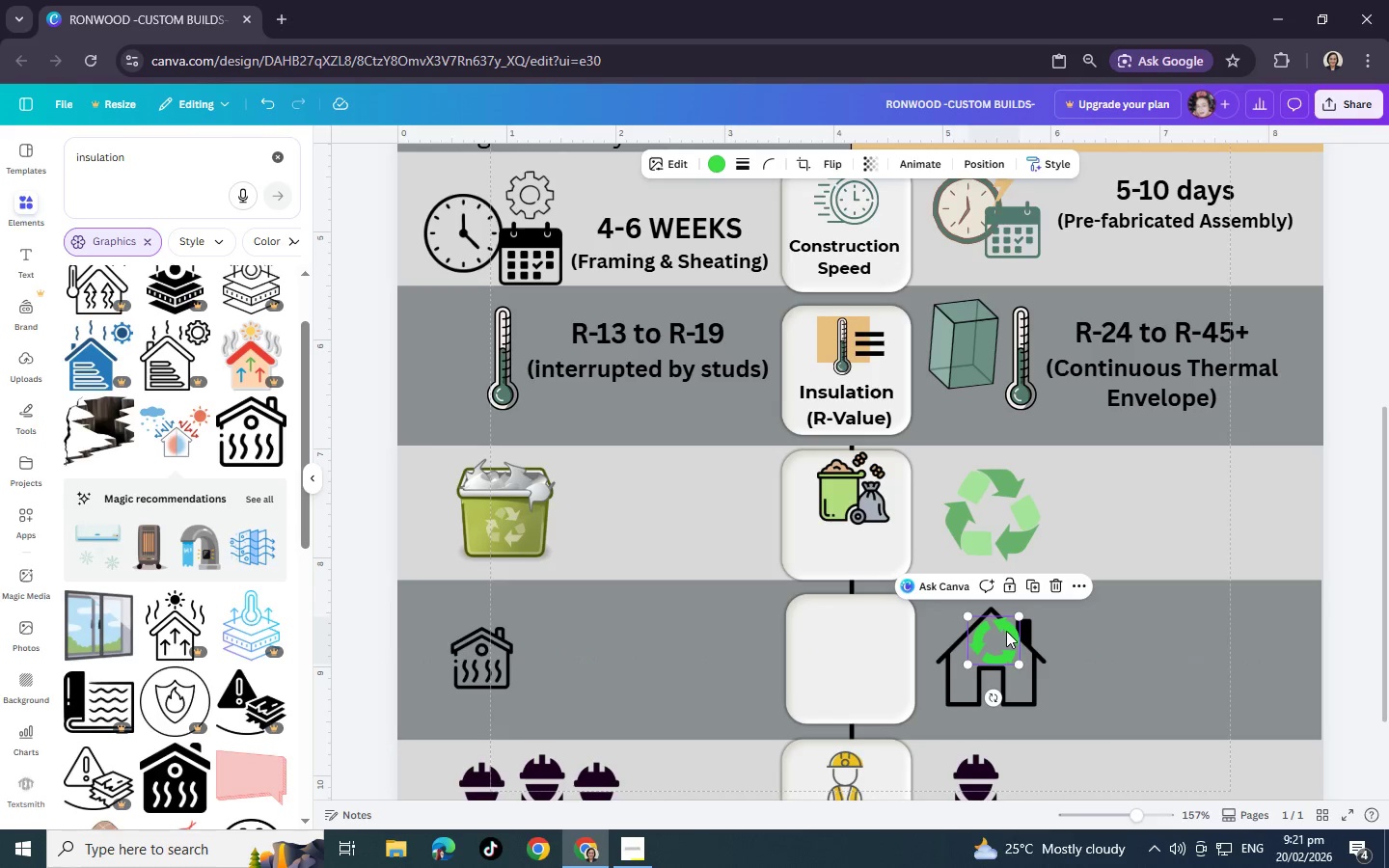 
left_click([1002, 630])
 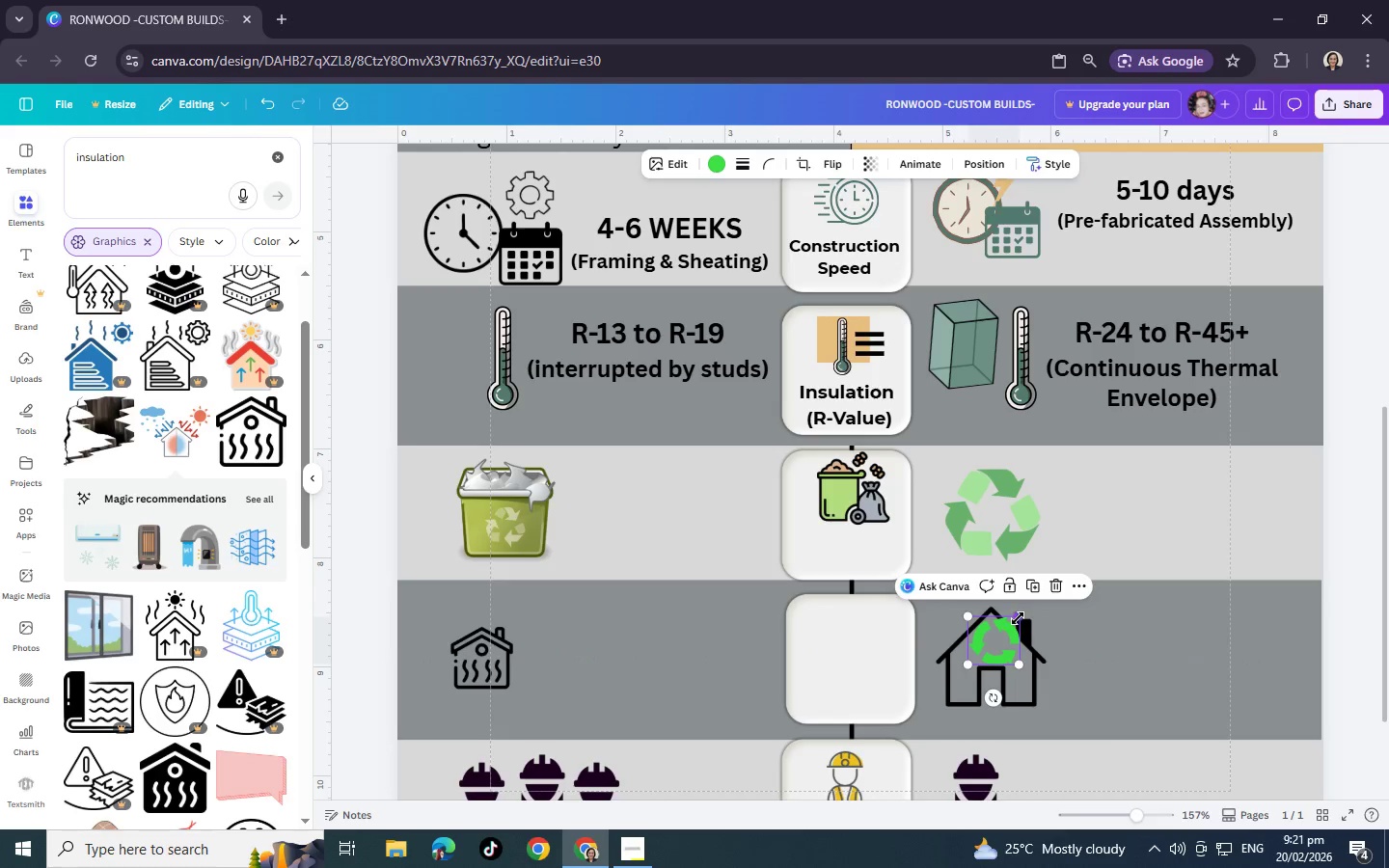 
left_click_drag(start_coordinate=[1021, 618], to_coordinate=[1009, 624])
 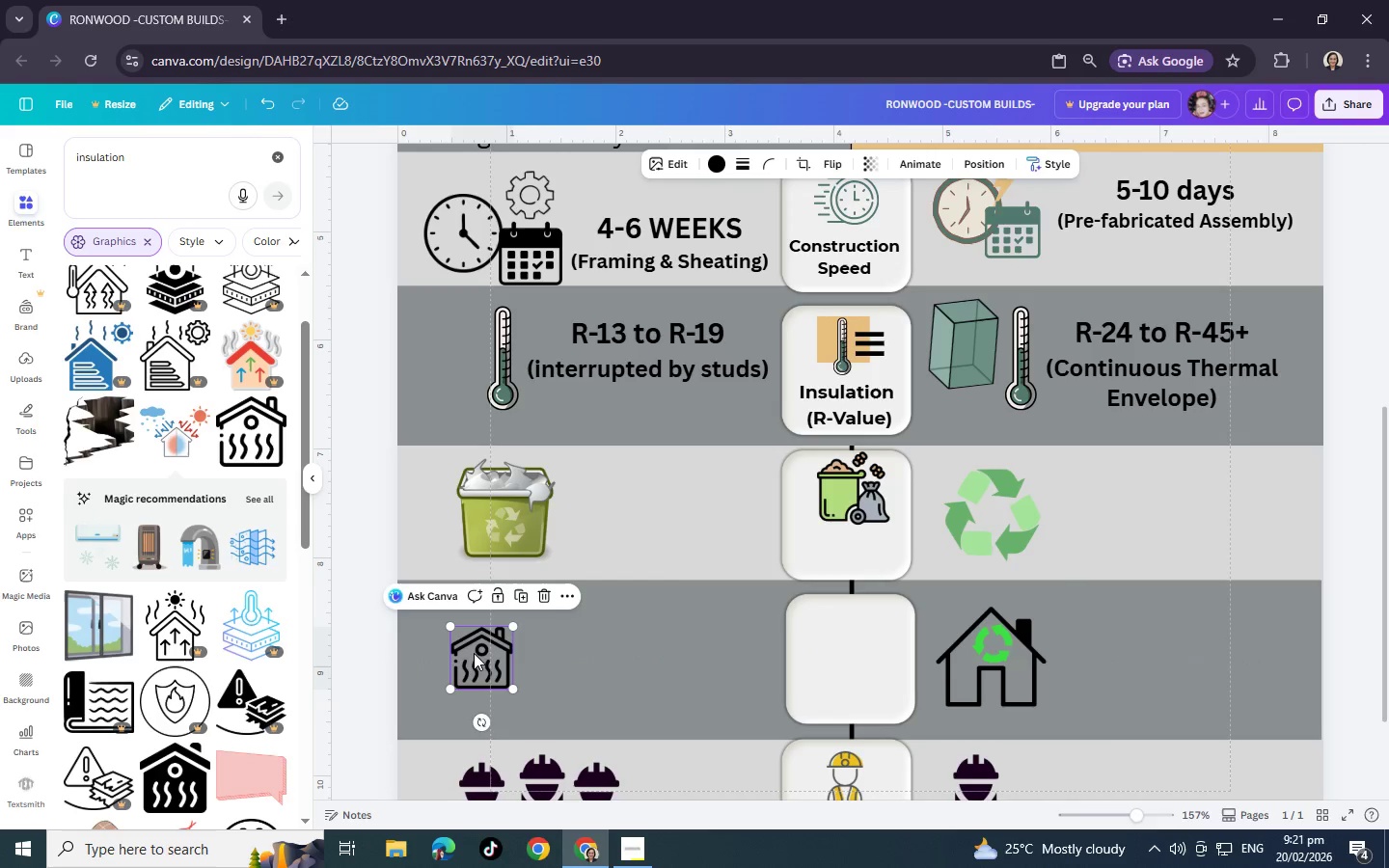 
left_click_drag(start_coordinate=[452, 629], to_coordinate=[429, 611])
 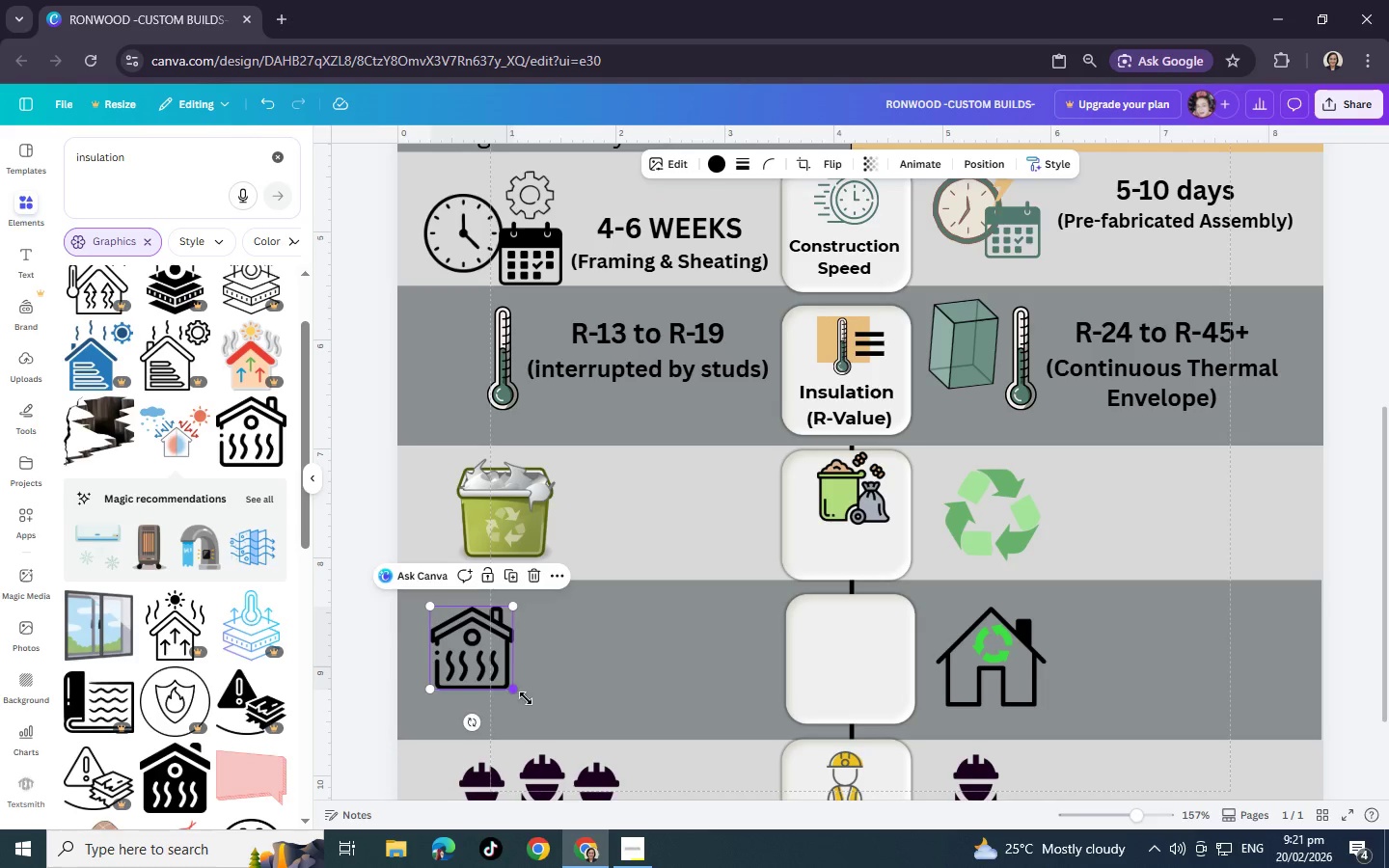 
left_click_drag(start_coordinate=[512, 688], to_coordinate=[532, 703])
 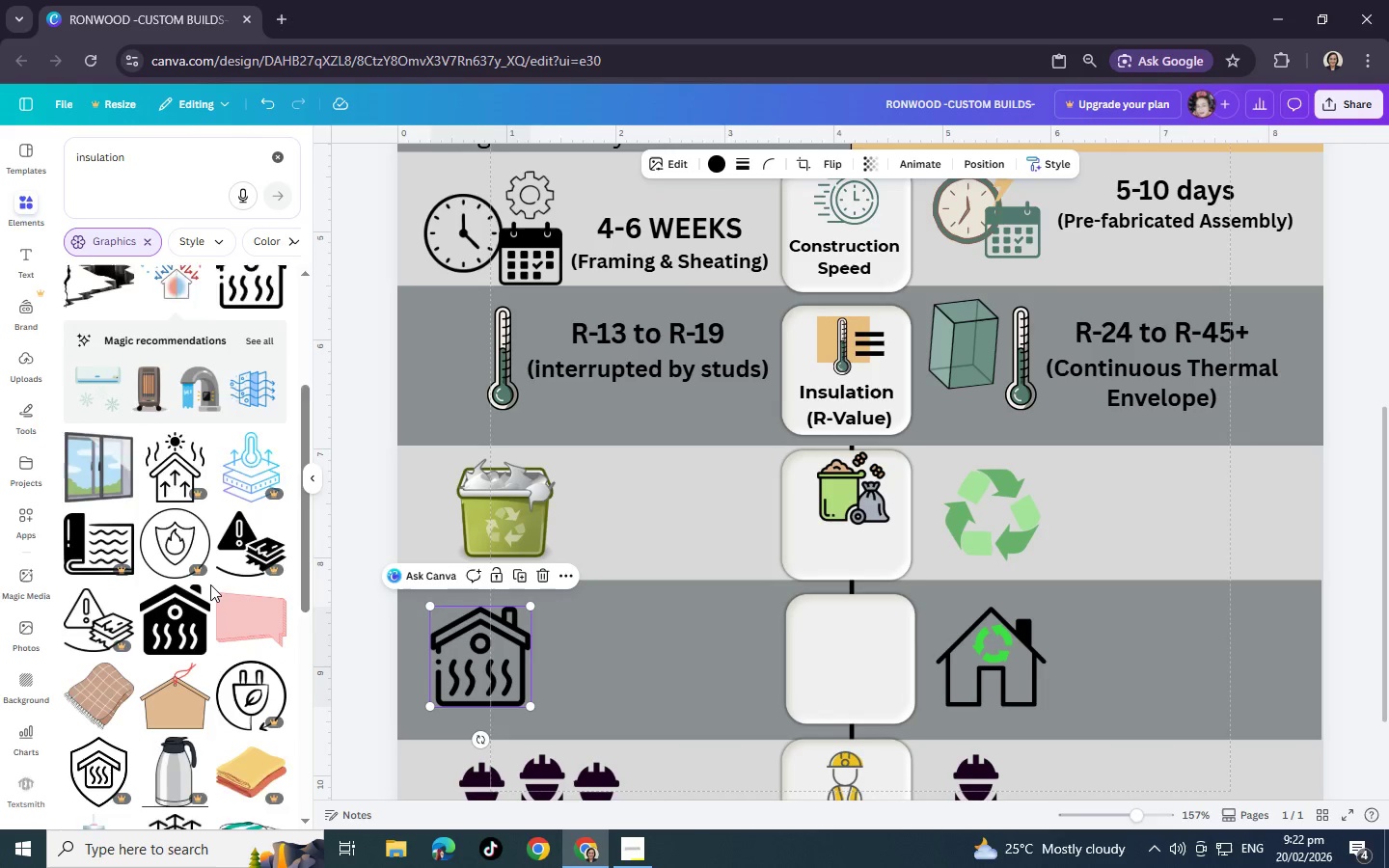 
scroll: coordinate [169, 515], scroll_direction: down, amount: 10.0
 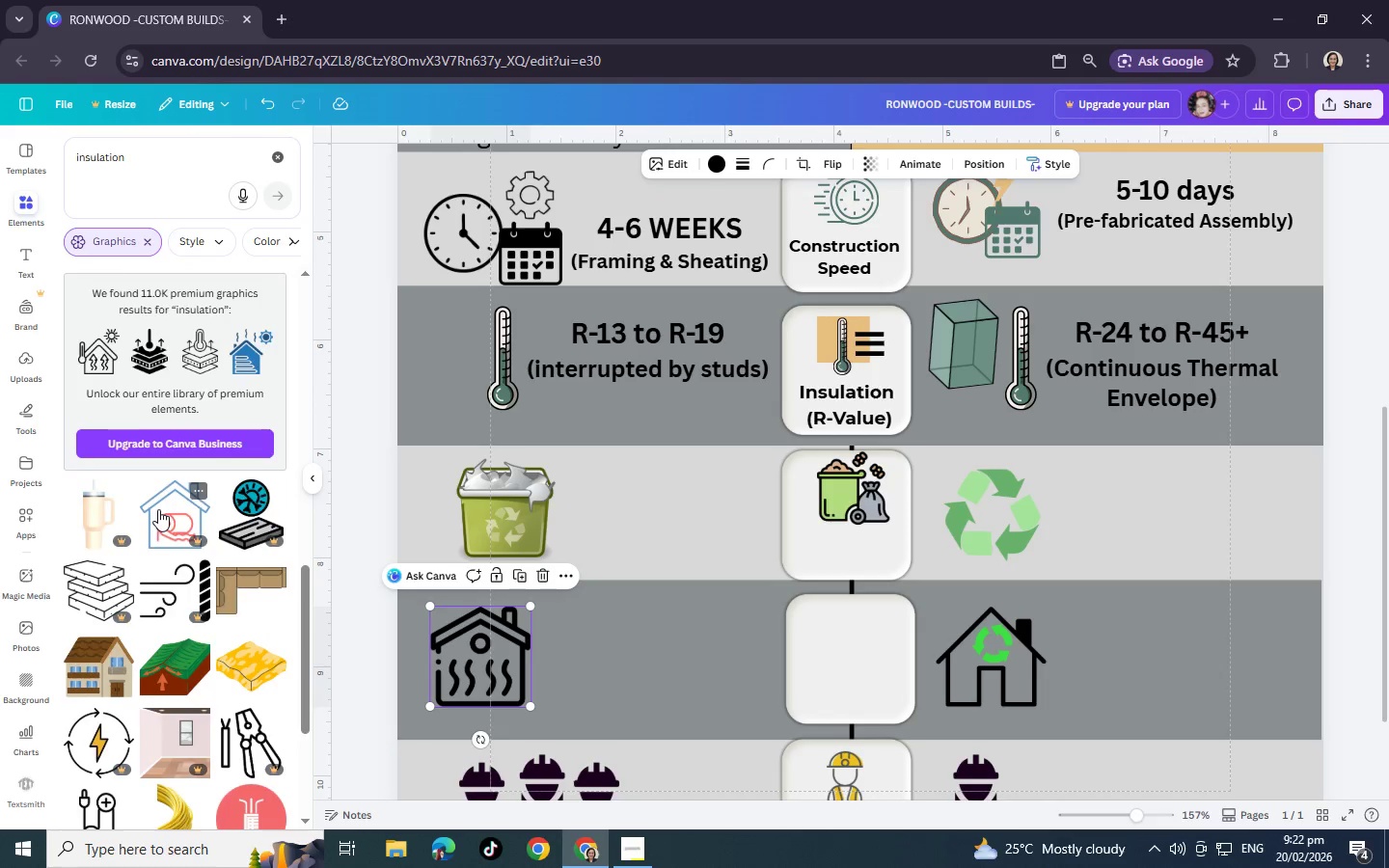 
scroll: coordinate [171, 543], scroll_direction: down, amount: 9.0
 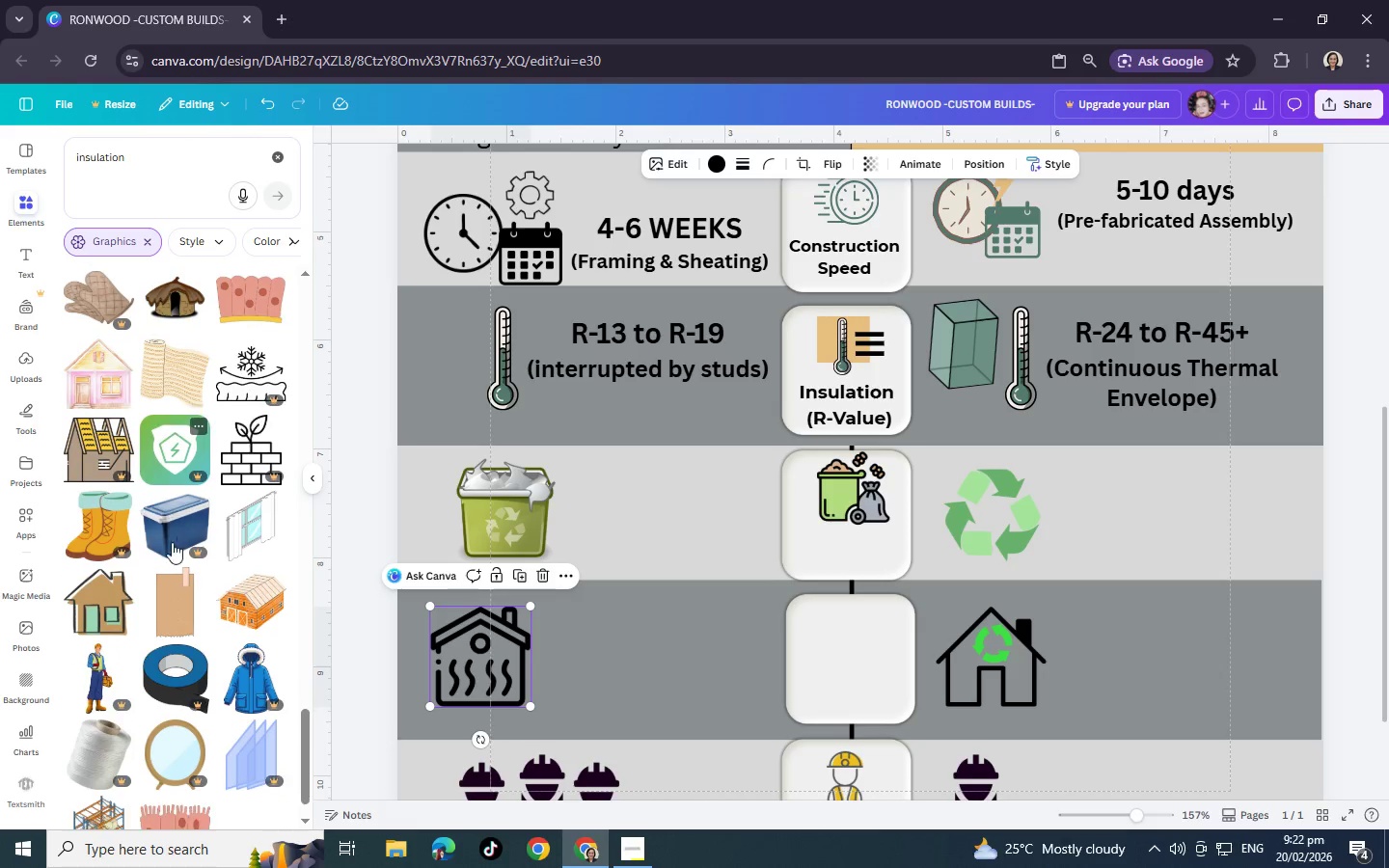 
scroll: coordinate [175, 538], scroll_direction: down, amount: 12.0
 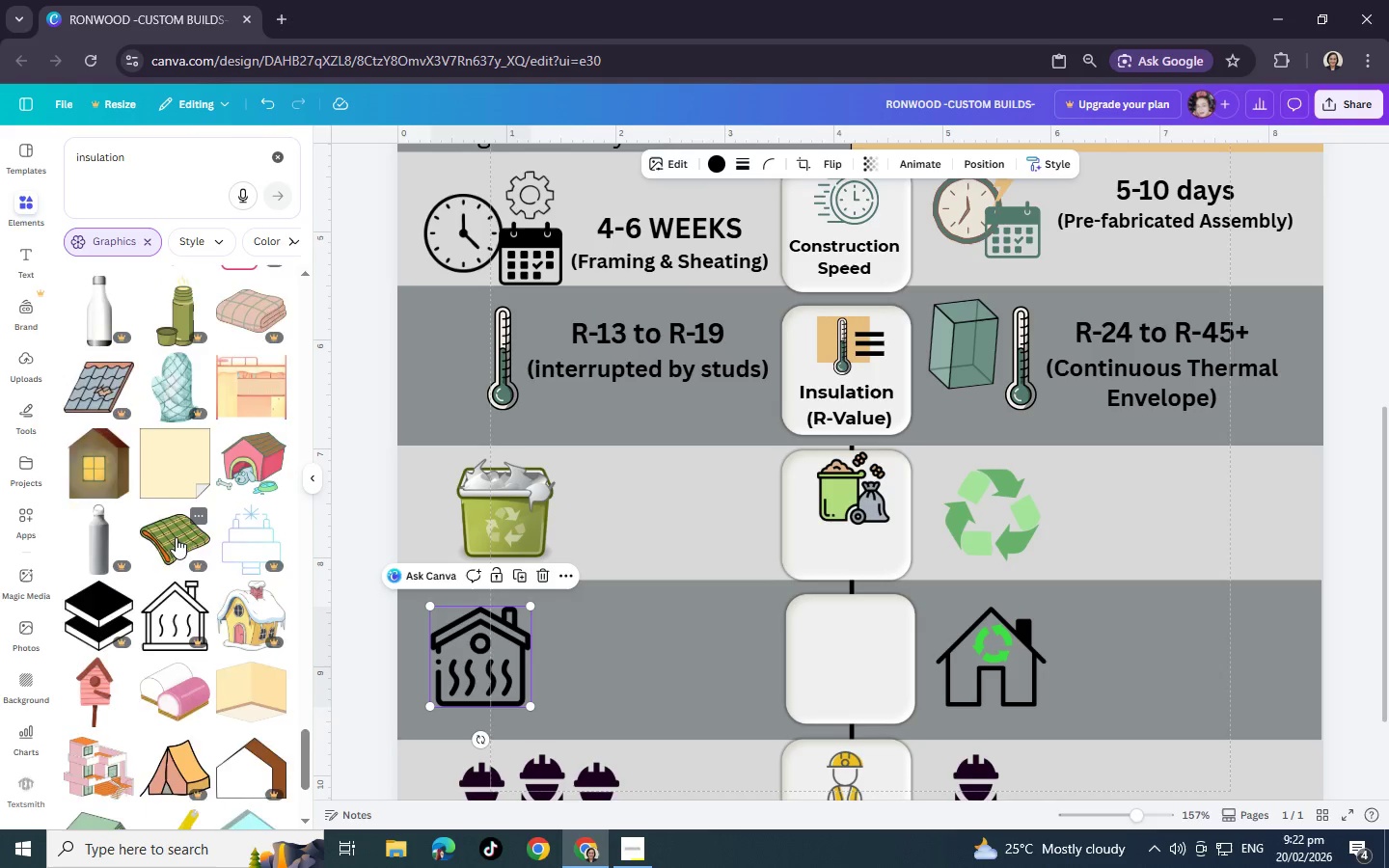 
scroll: coordinate [200, 508], scroll_direction: down, amount: 13.0
 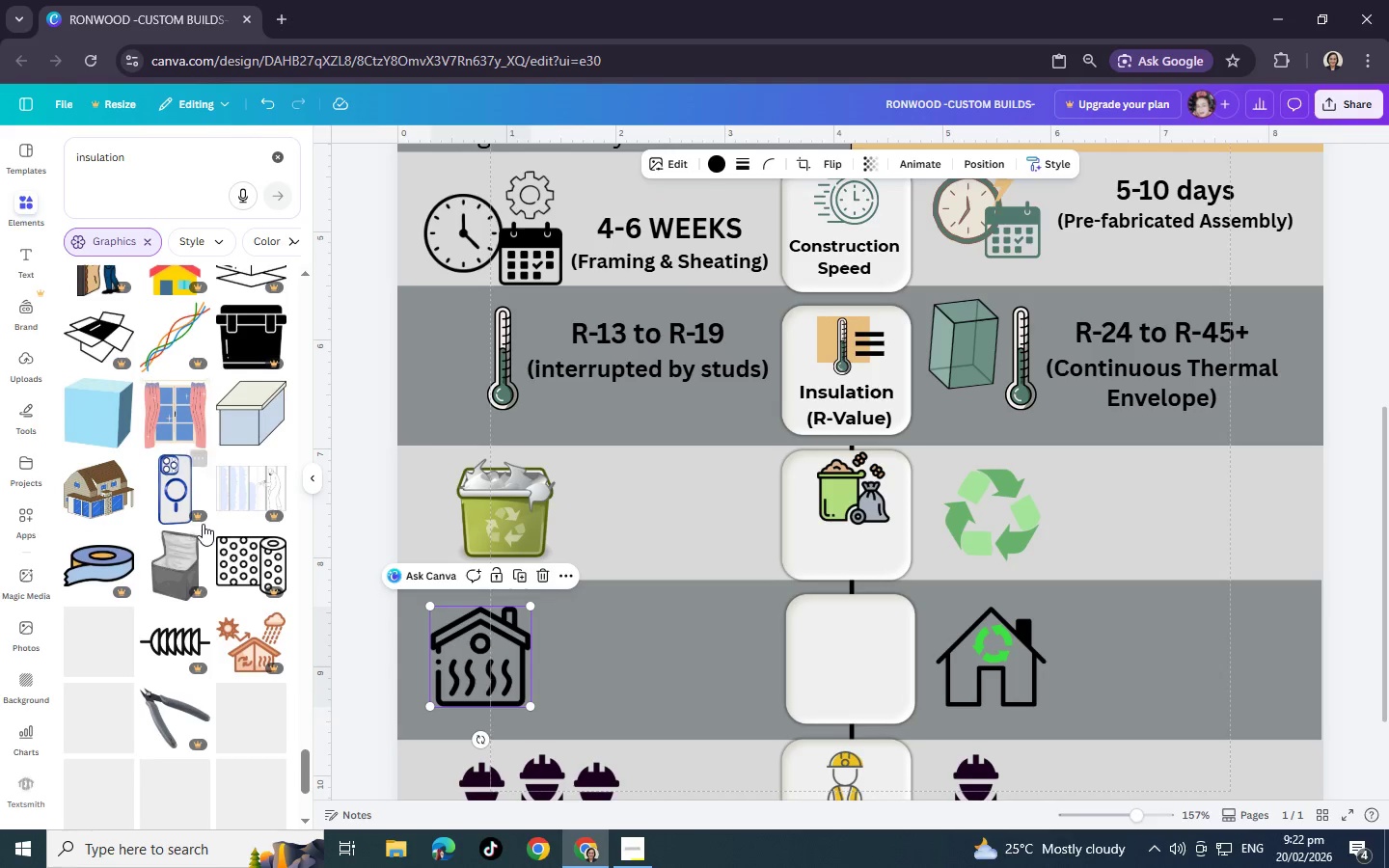 
scroll: coordinate [204, 522], scroll_direction: down, amount: 5.0
 